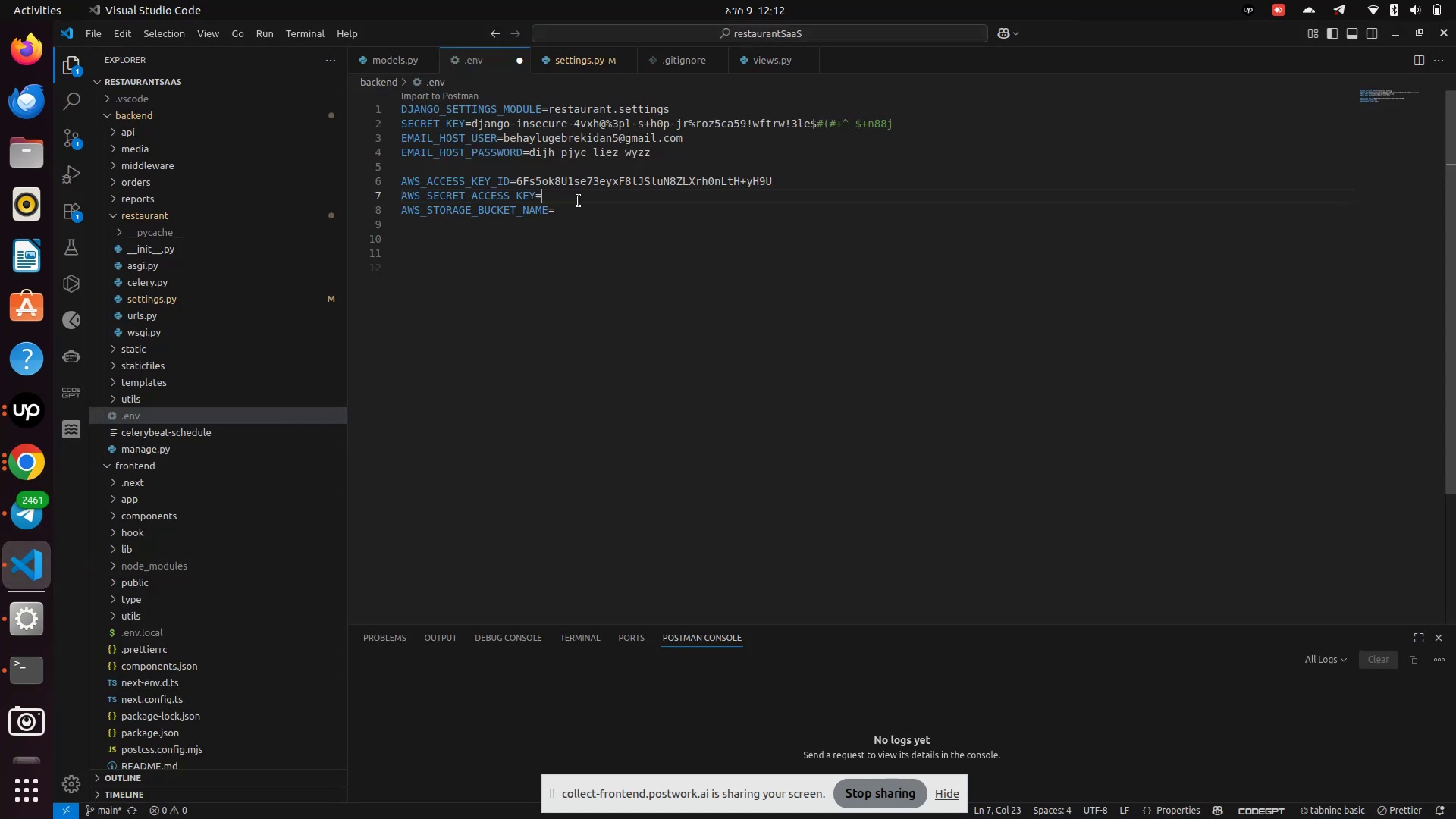 
key(Control+V)
 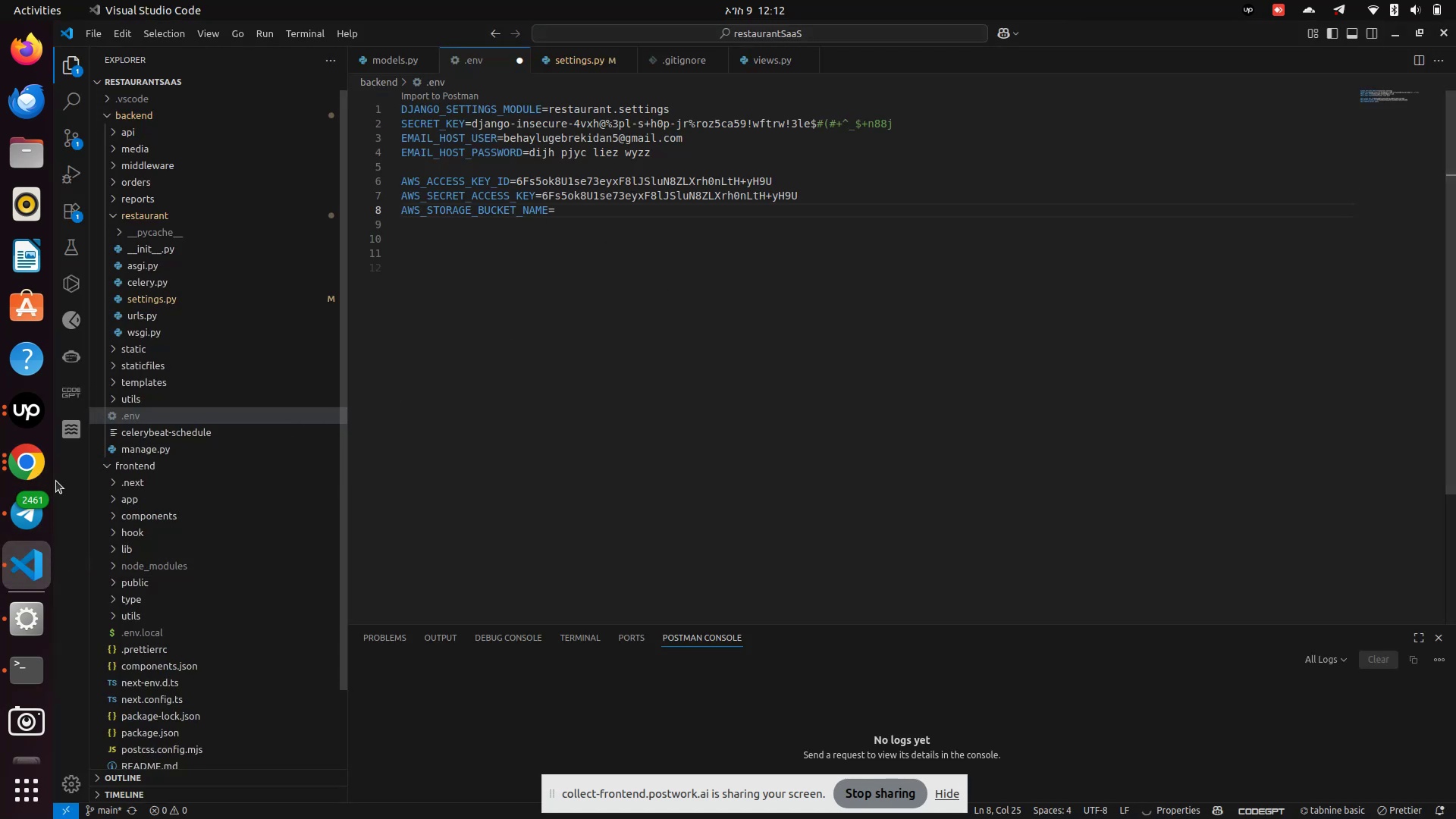 
left_click([33, 465])
 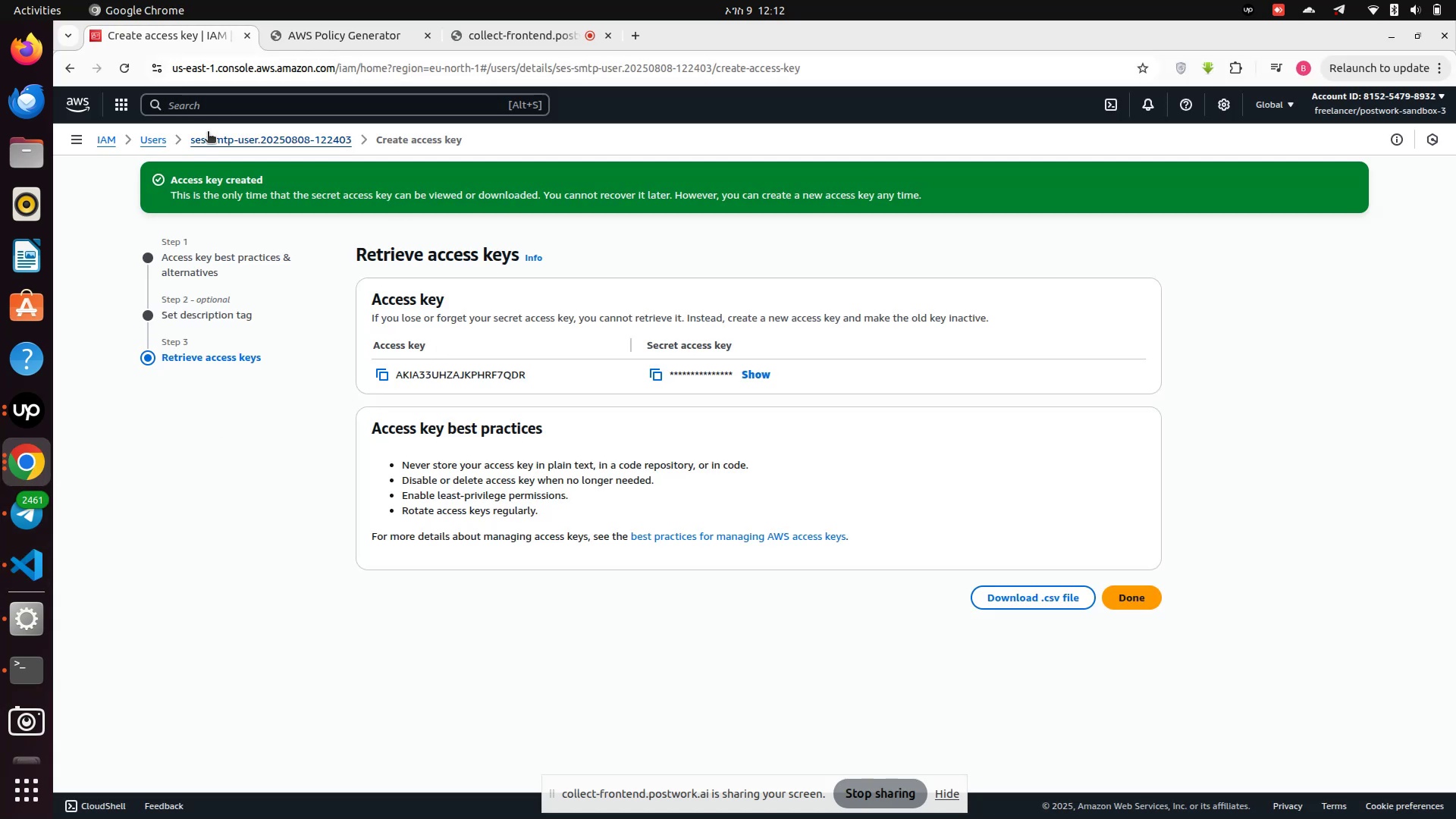 
left_click([215, 114])
 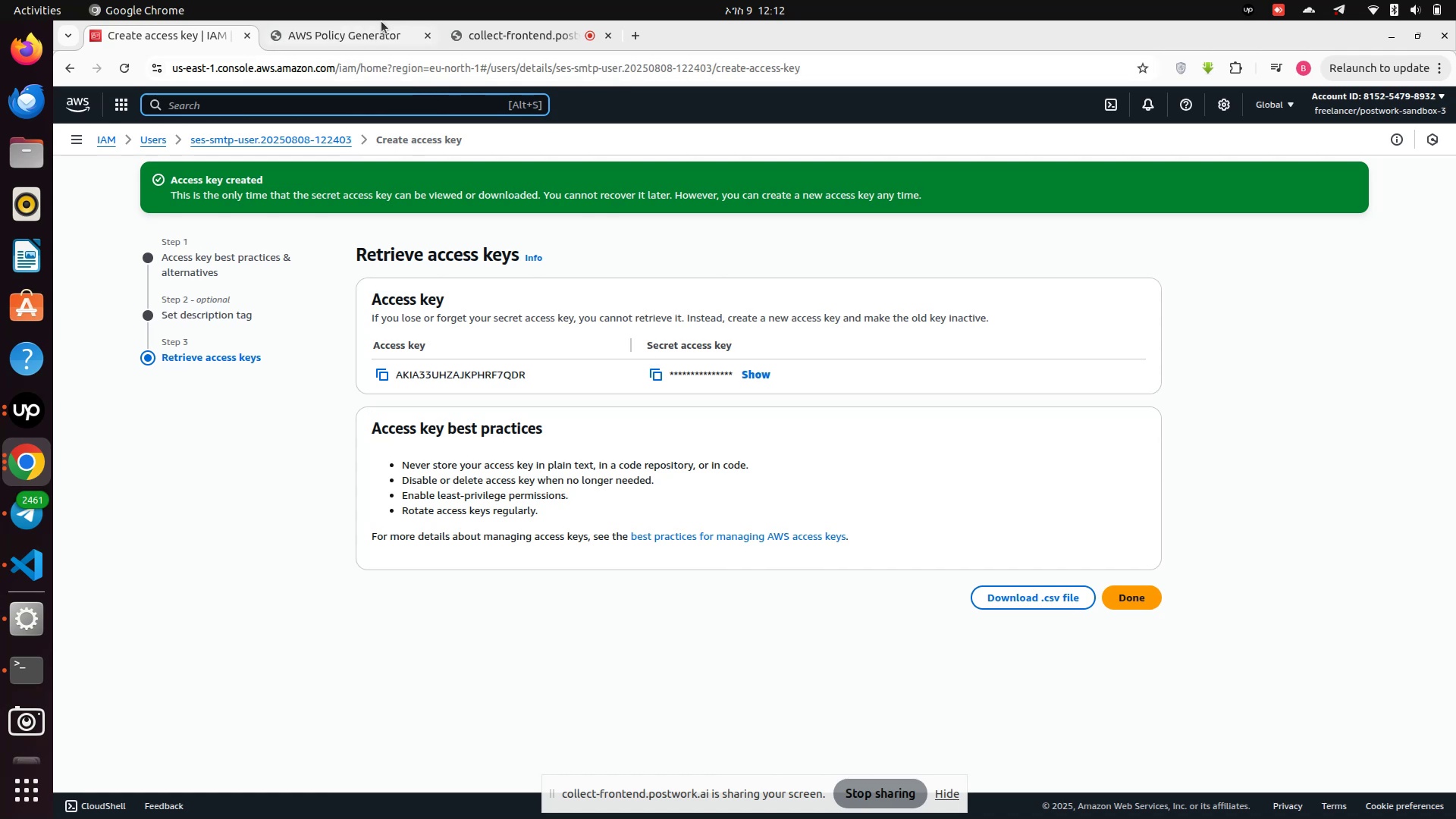 
left_click([367, 30])
 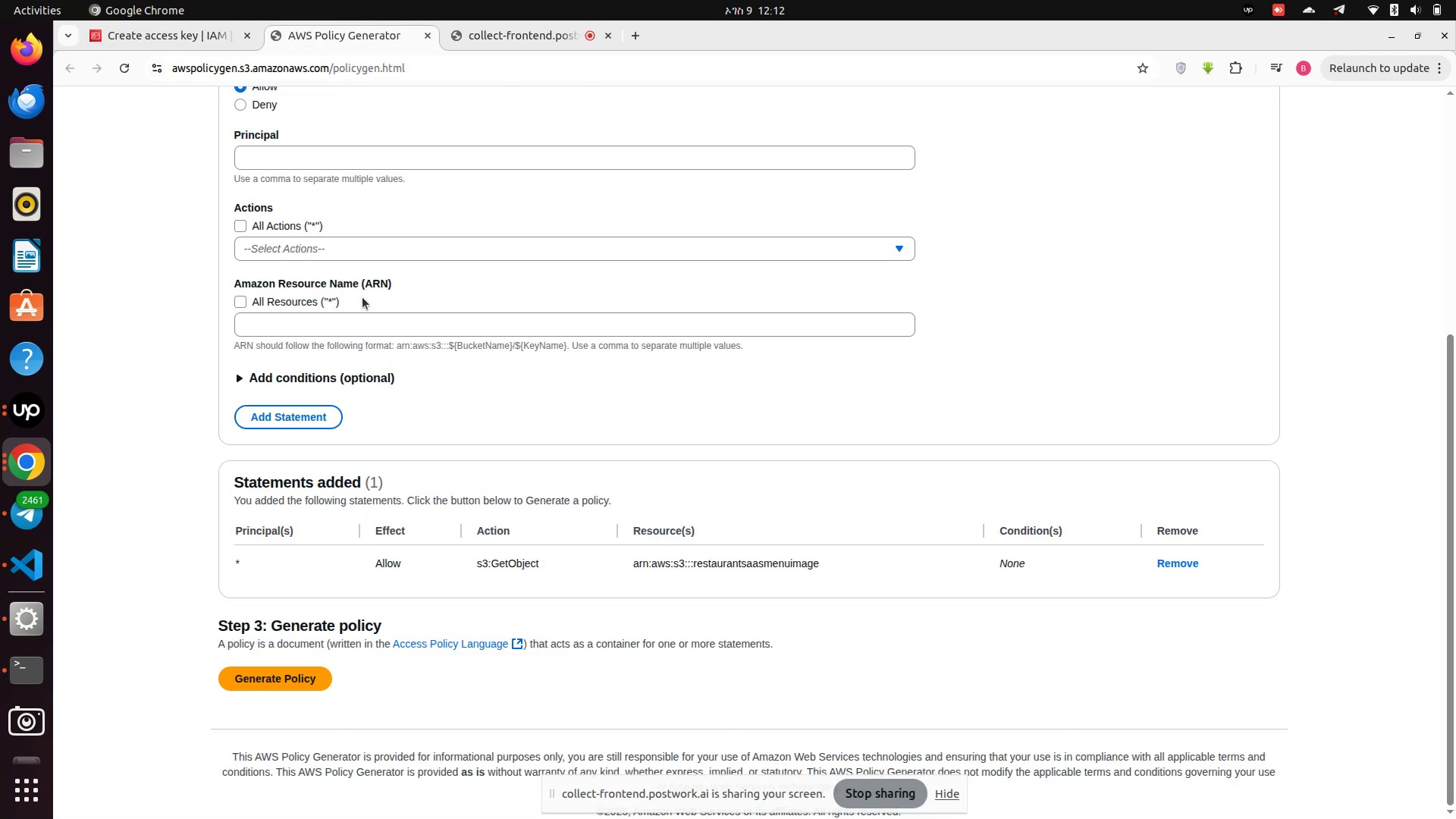 
scroll: coordinate [387, 262], scroll_direction: up, amount: 14.0
 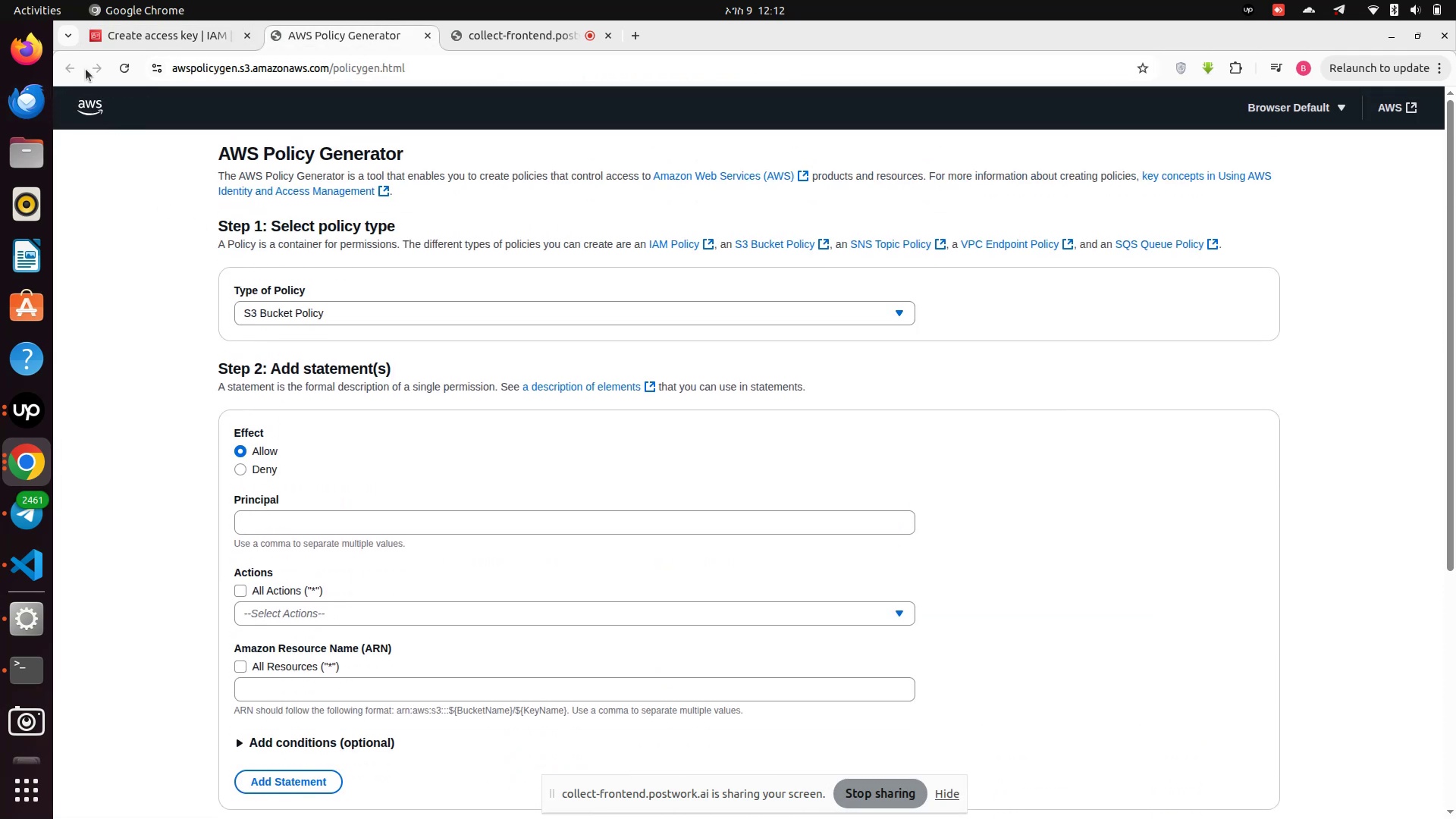 
scroll: coordinate [337, 159], scroll_direction: down, amount: 13.0
 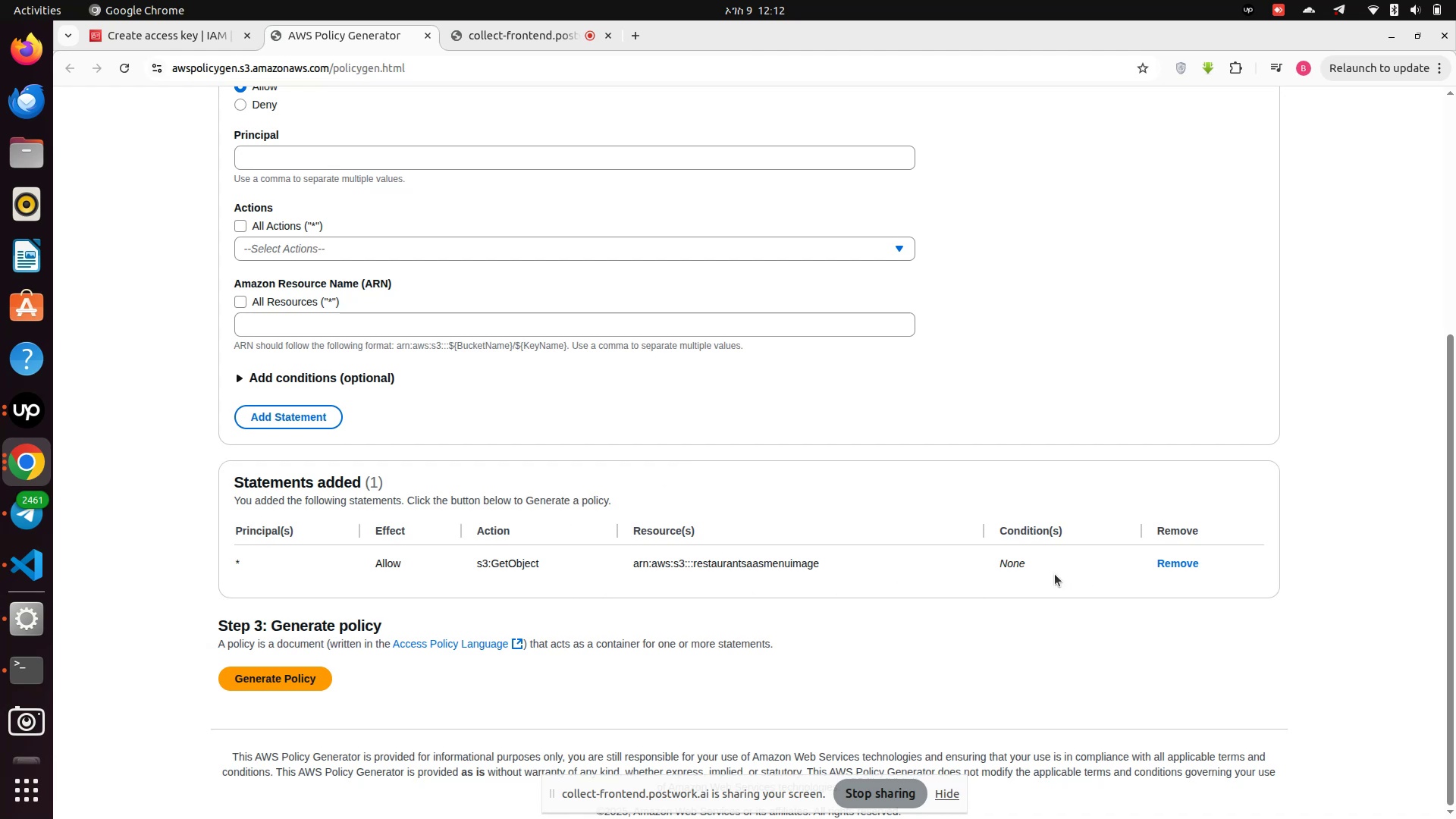 
wait(5.76)
 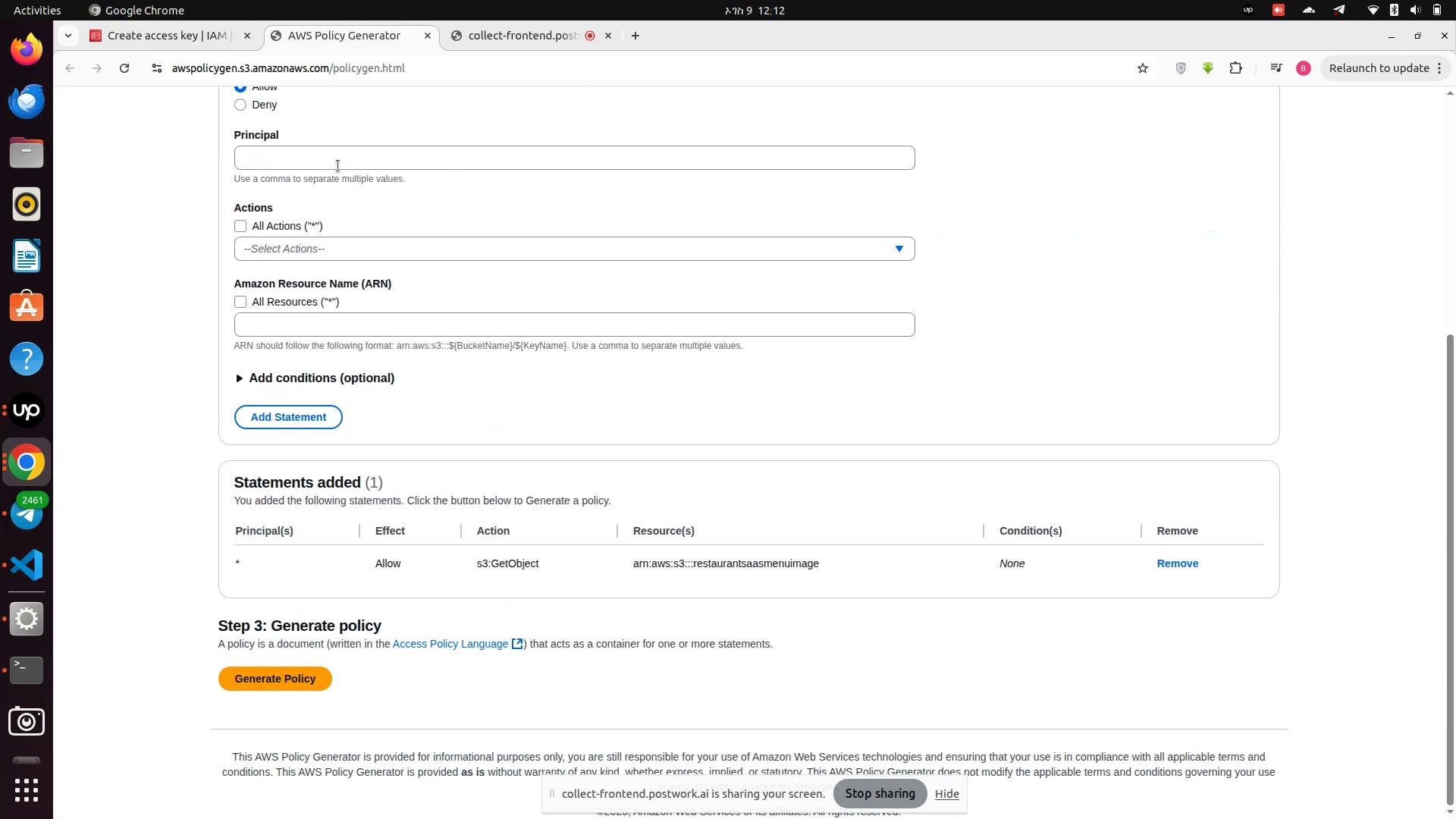 
scroll: coordinate [425, 407], scroll_direction: up, amount: 8.0
 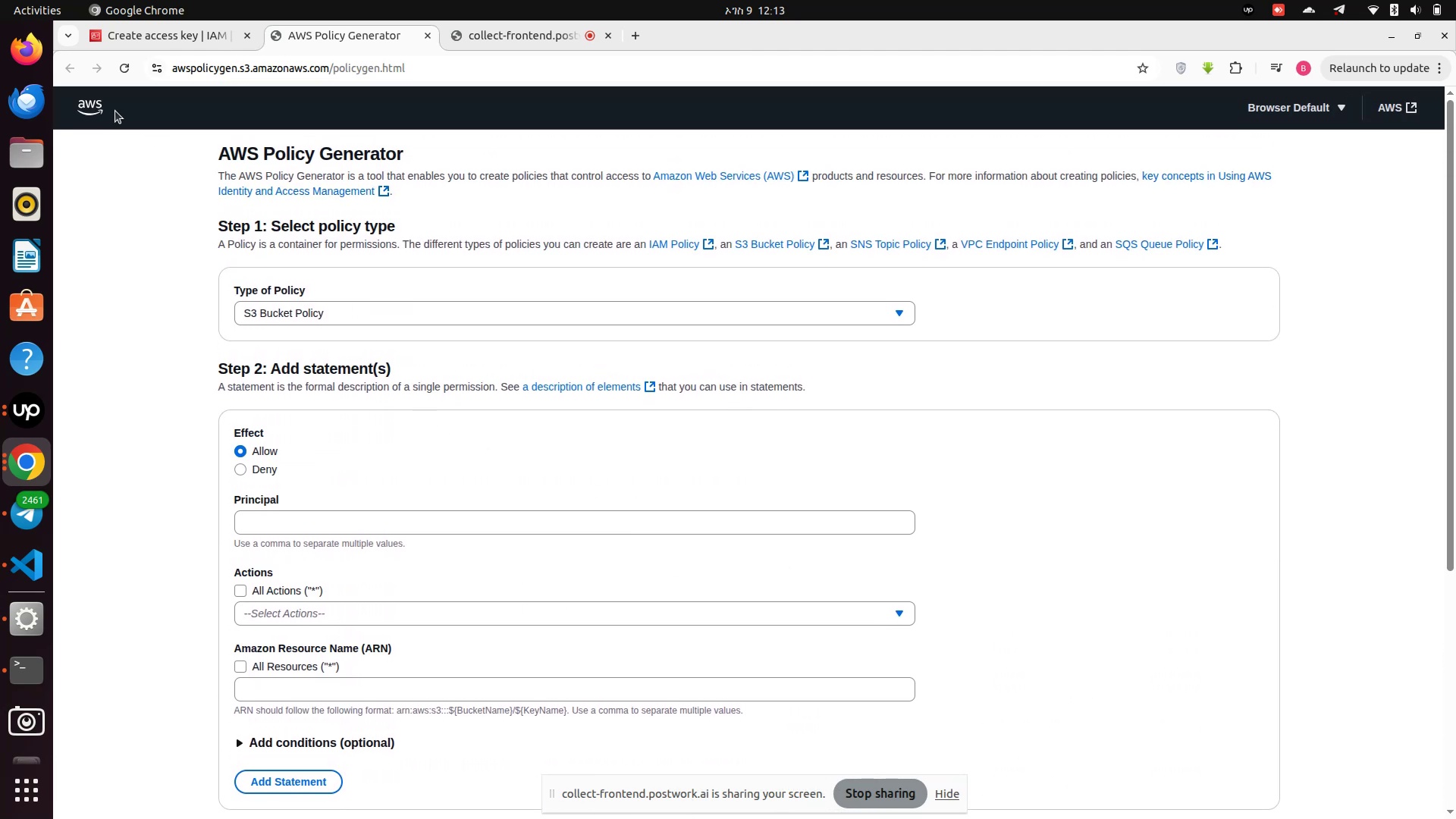 
left_click([89, 109])
 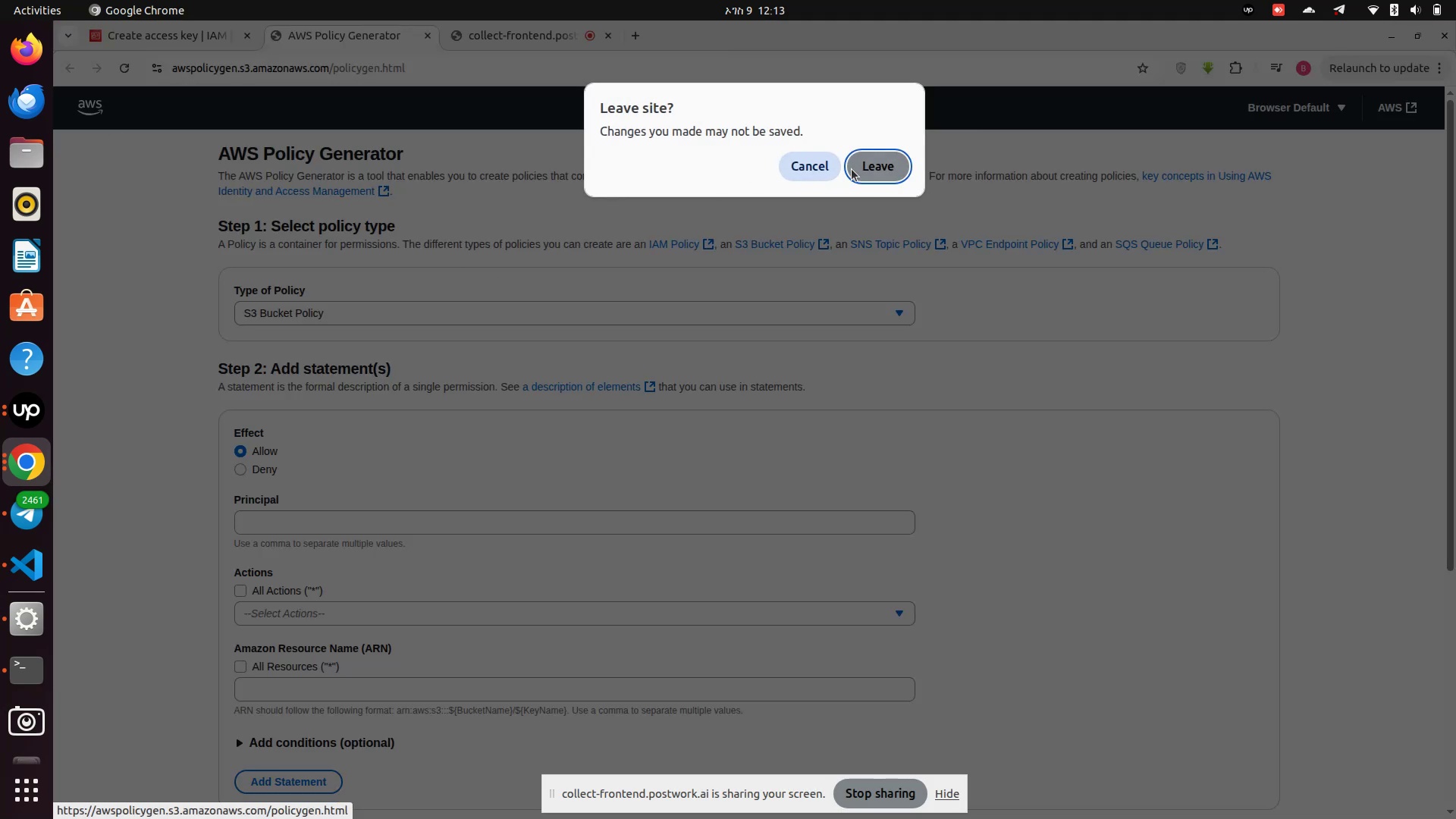 
left_click([811, 168])
 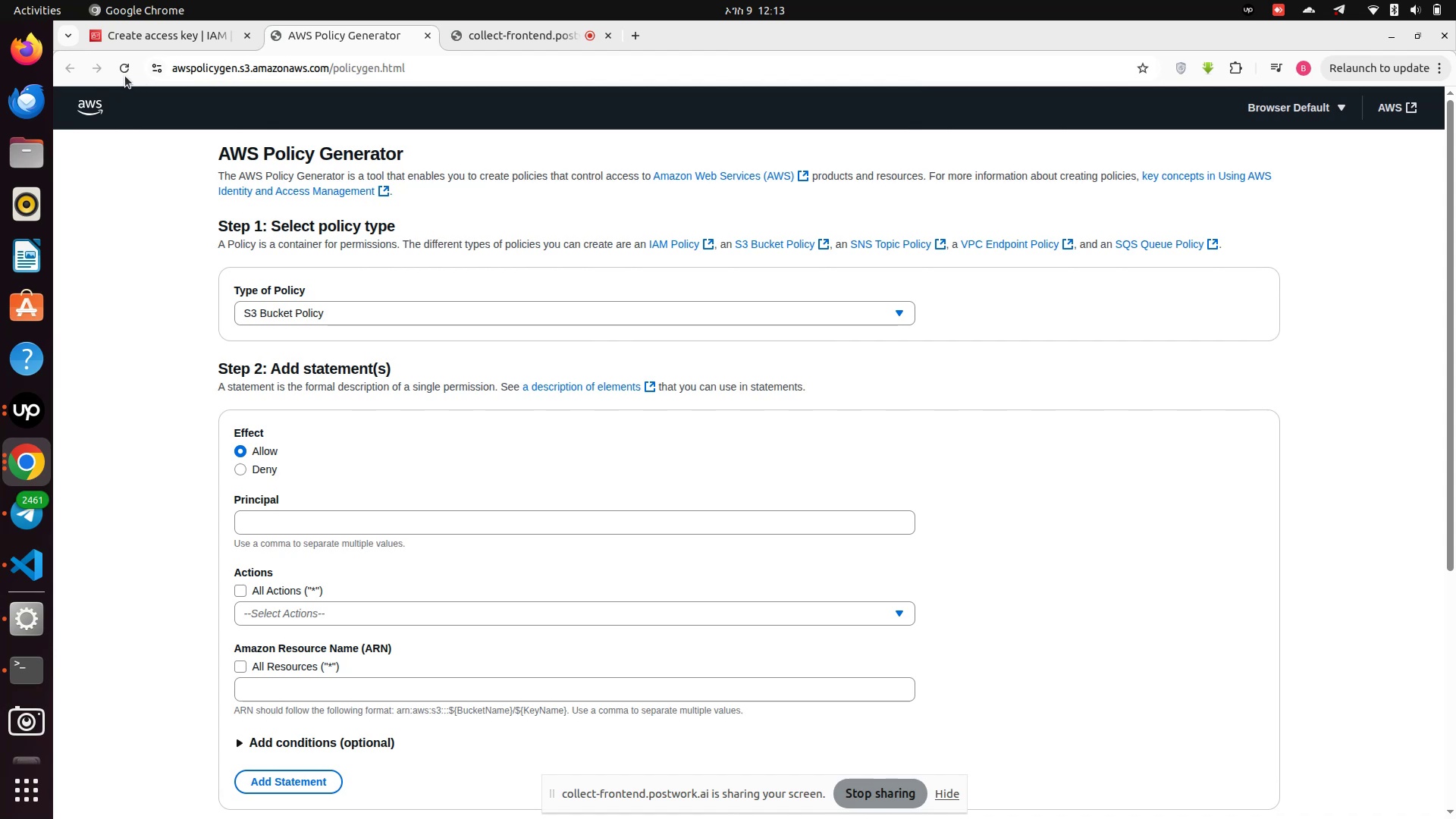 
left_click([136, 35])
 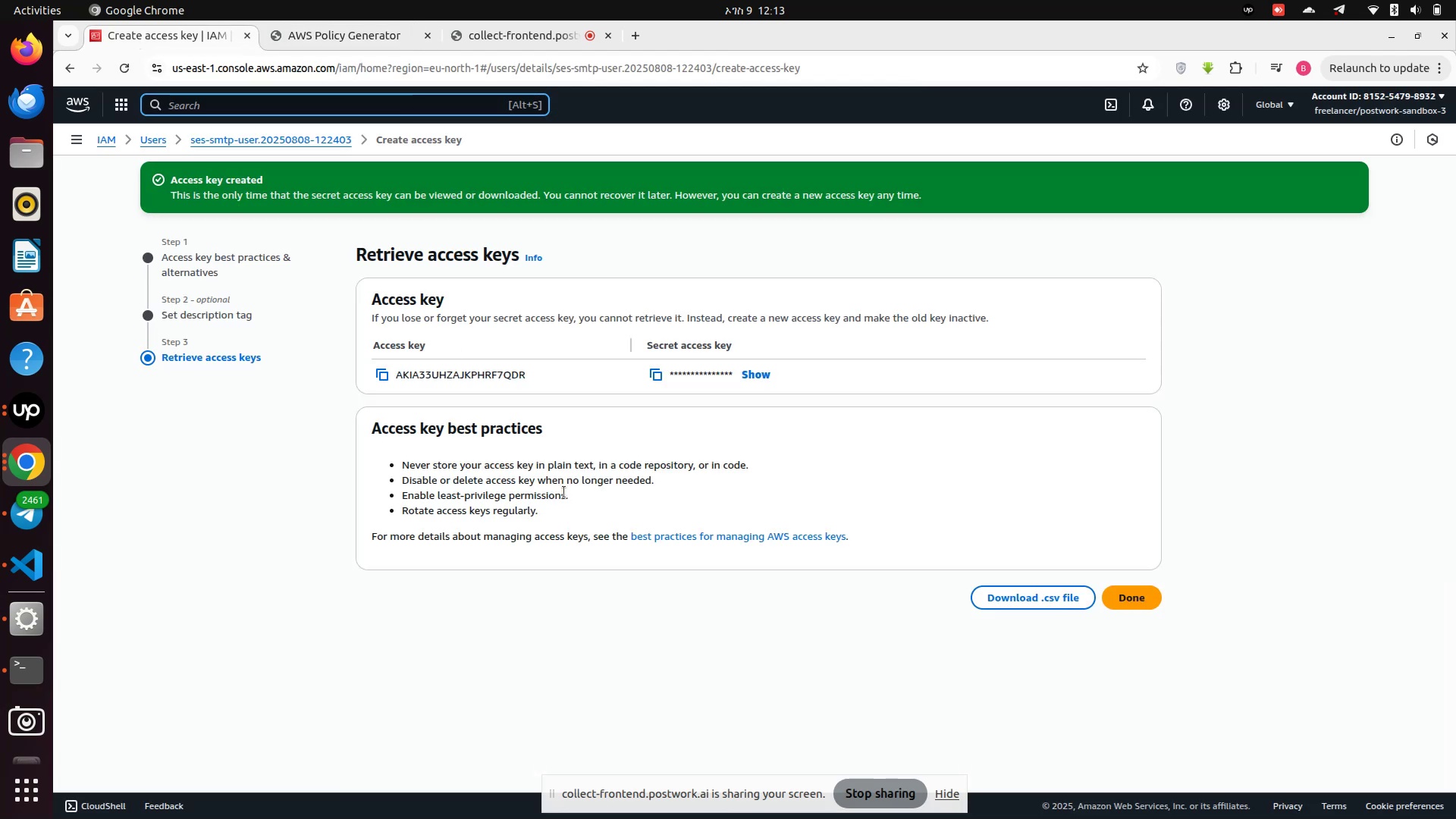 
scroll: coordinate [236, 238], scroll_direction: up, amount: 5.0
 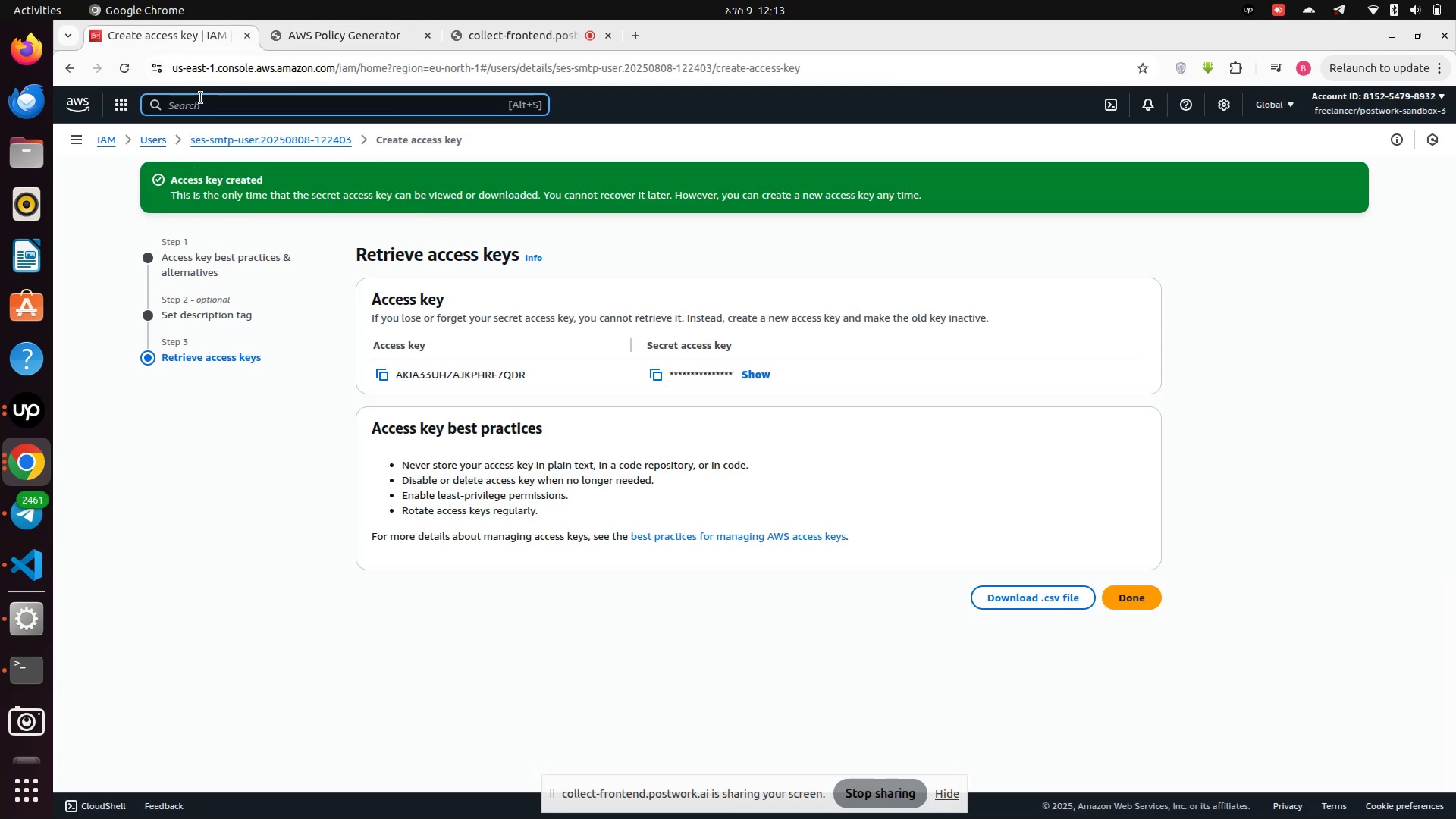 
type(s3)
 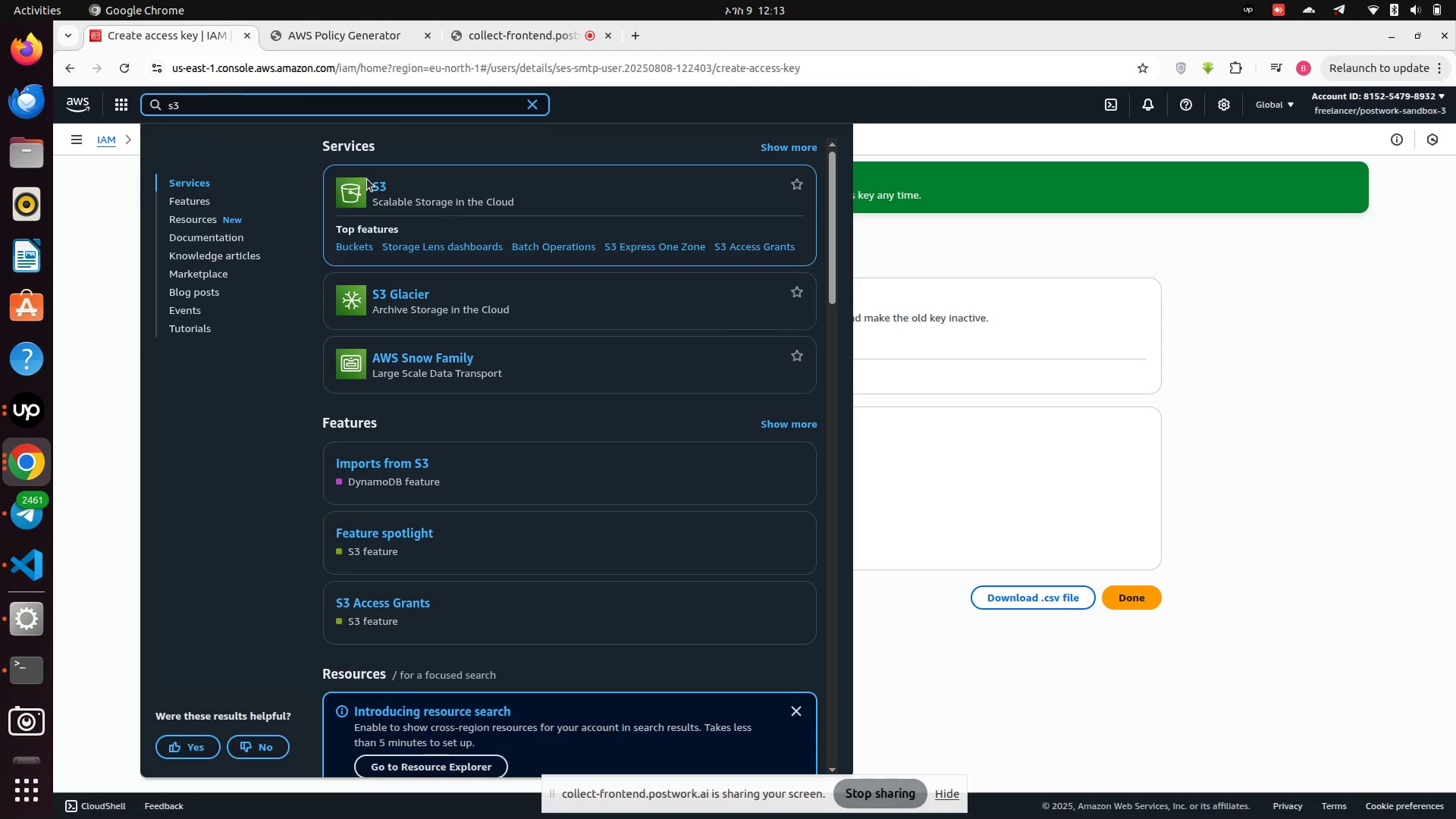 
left_click([373, 190])
 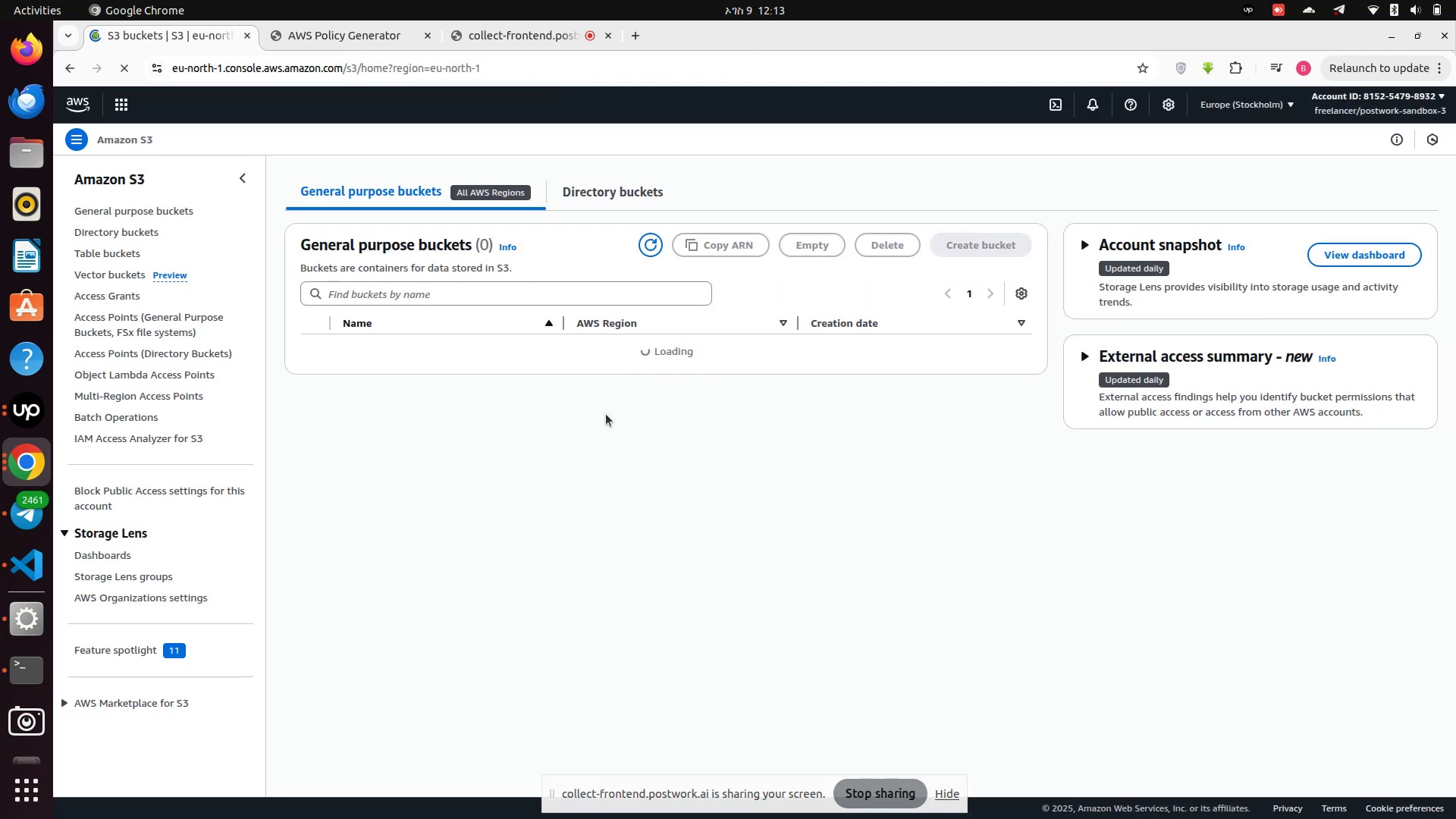 
wait(12.34)
 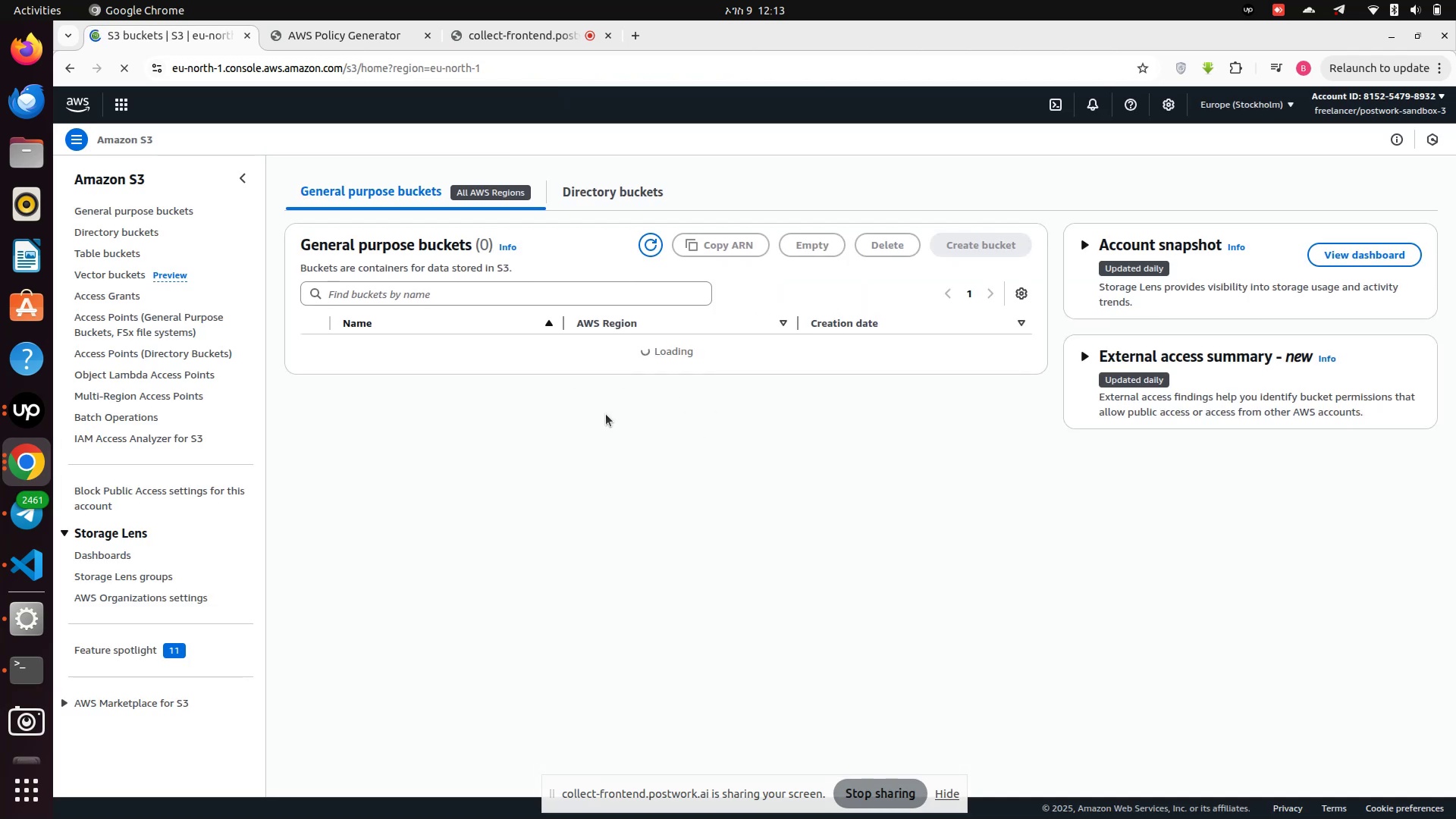 
left_click([402, 413])
 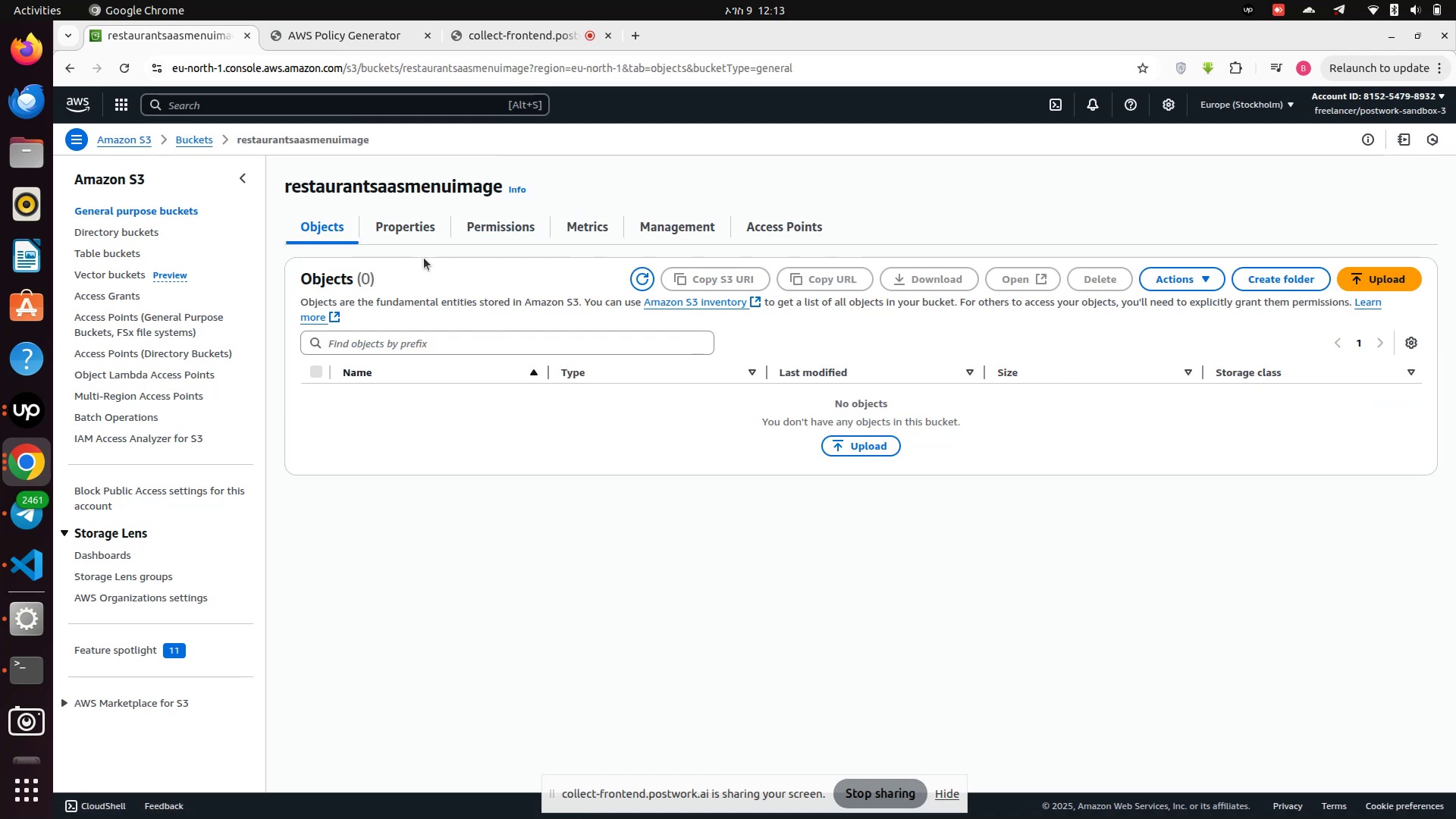 
wait(6.59)
 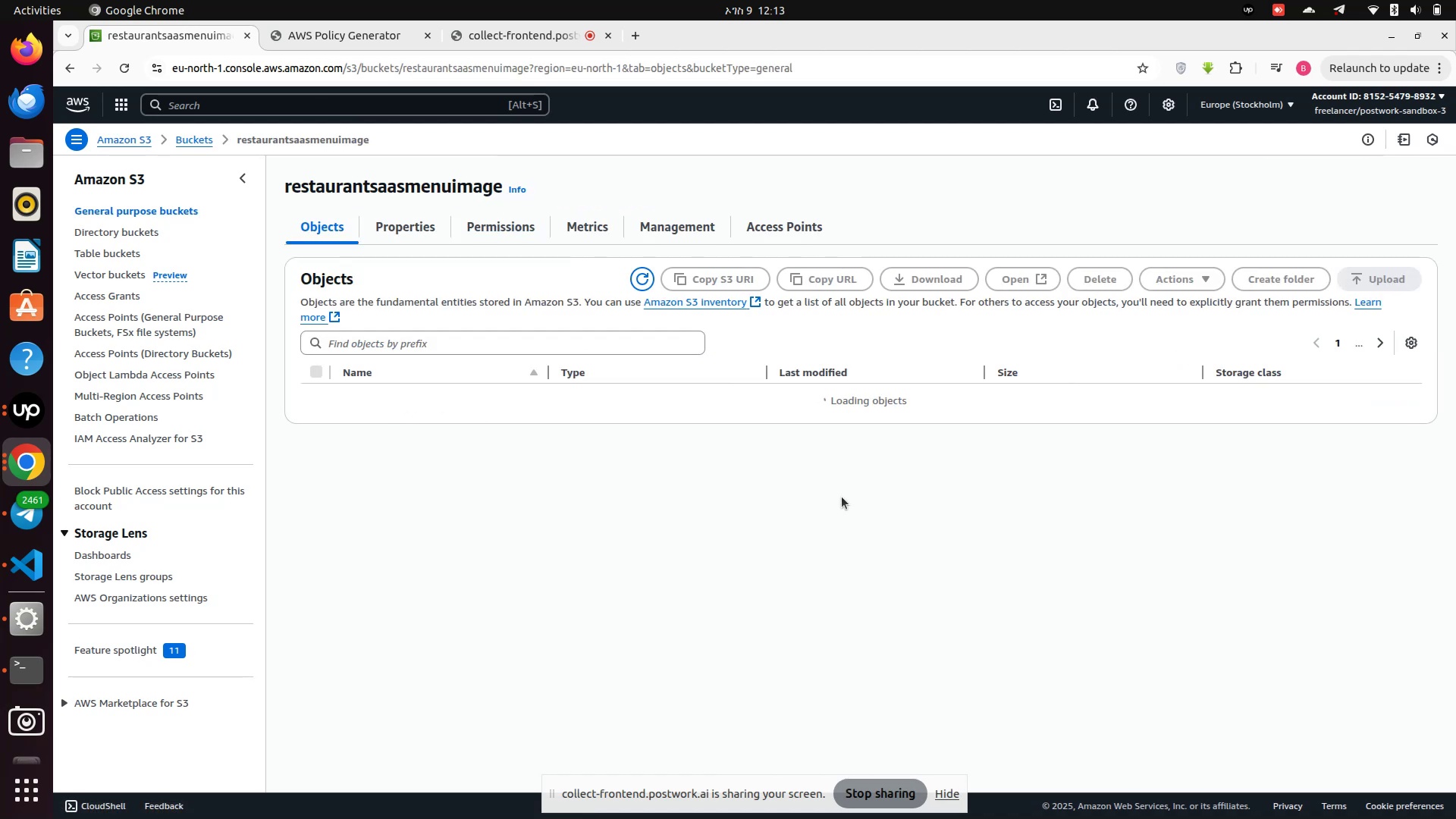 
left_click([243, 177])
 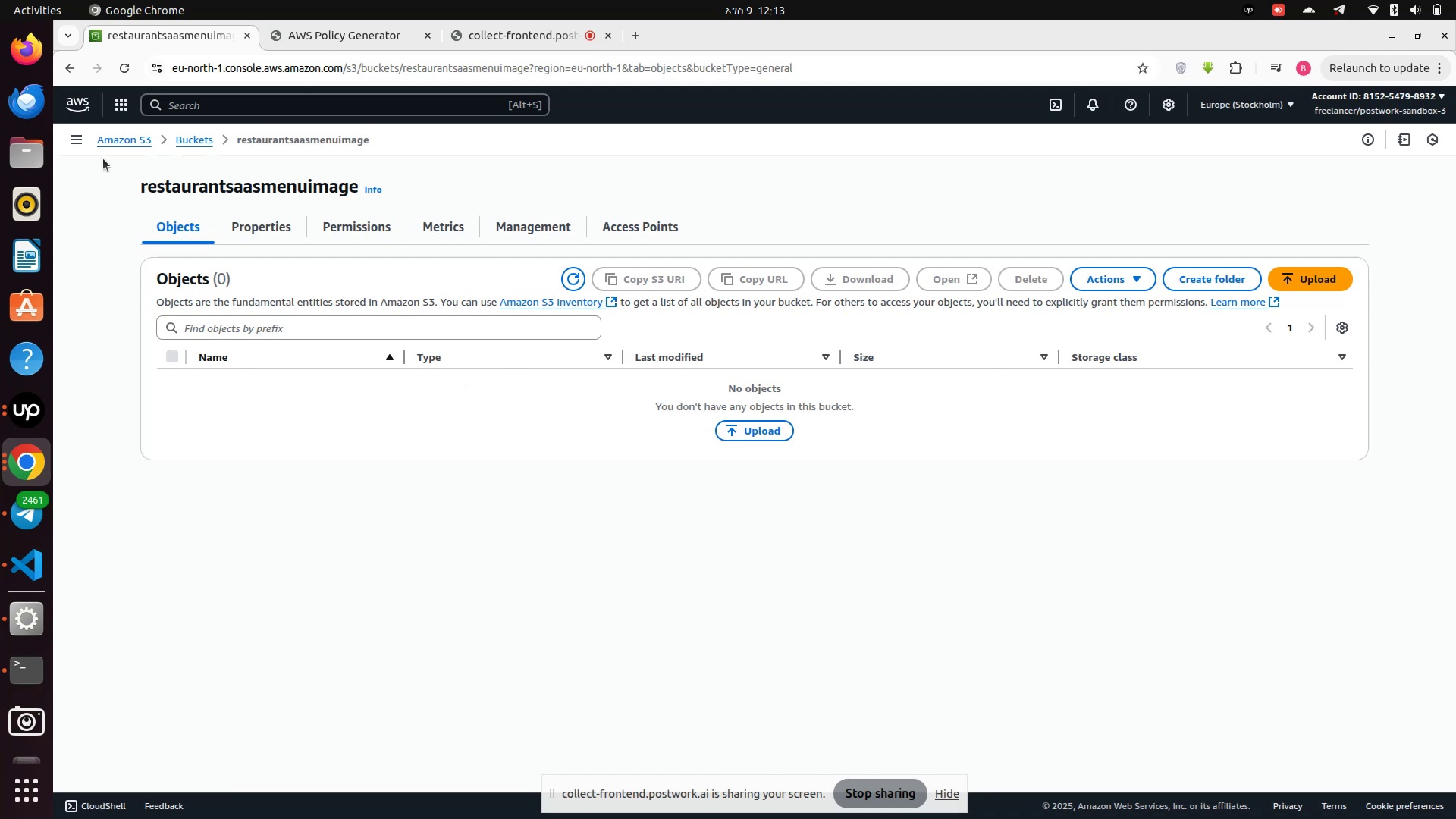 
left_click([190, 136])
 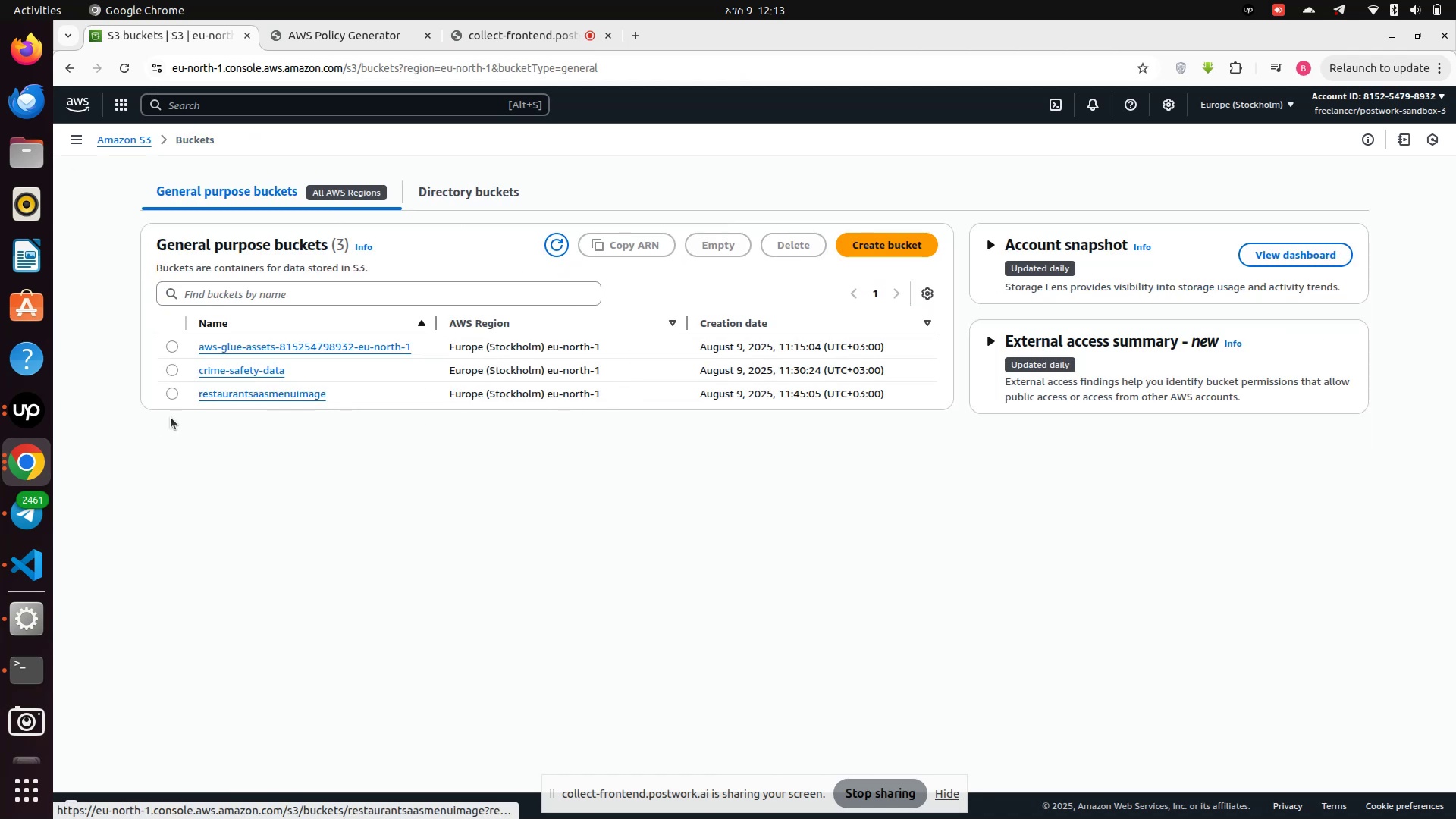 
left_click_drag(start_coordinate=[190, 392], to_coordinate=[330, 395])
 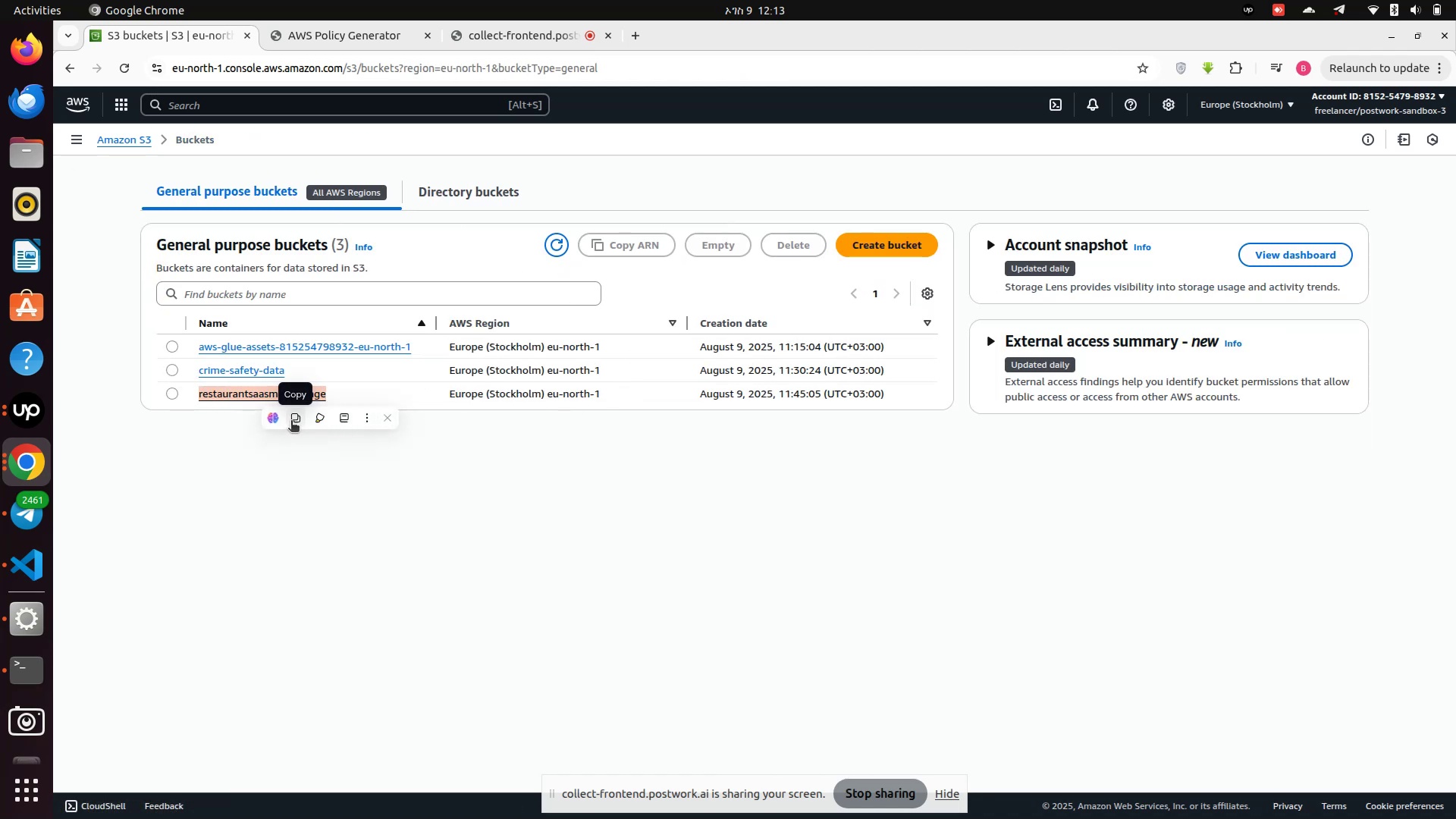 
left_click([293, 420])
 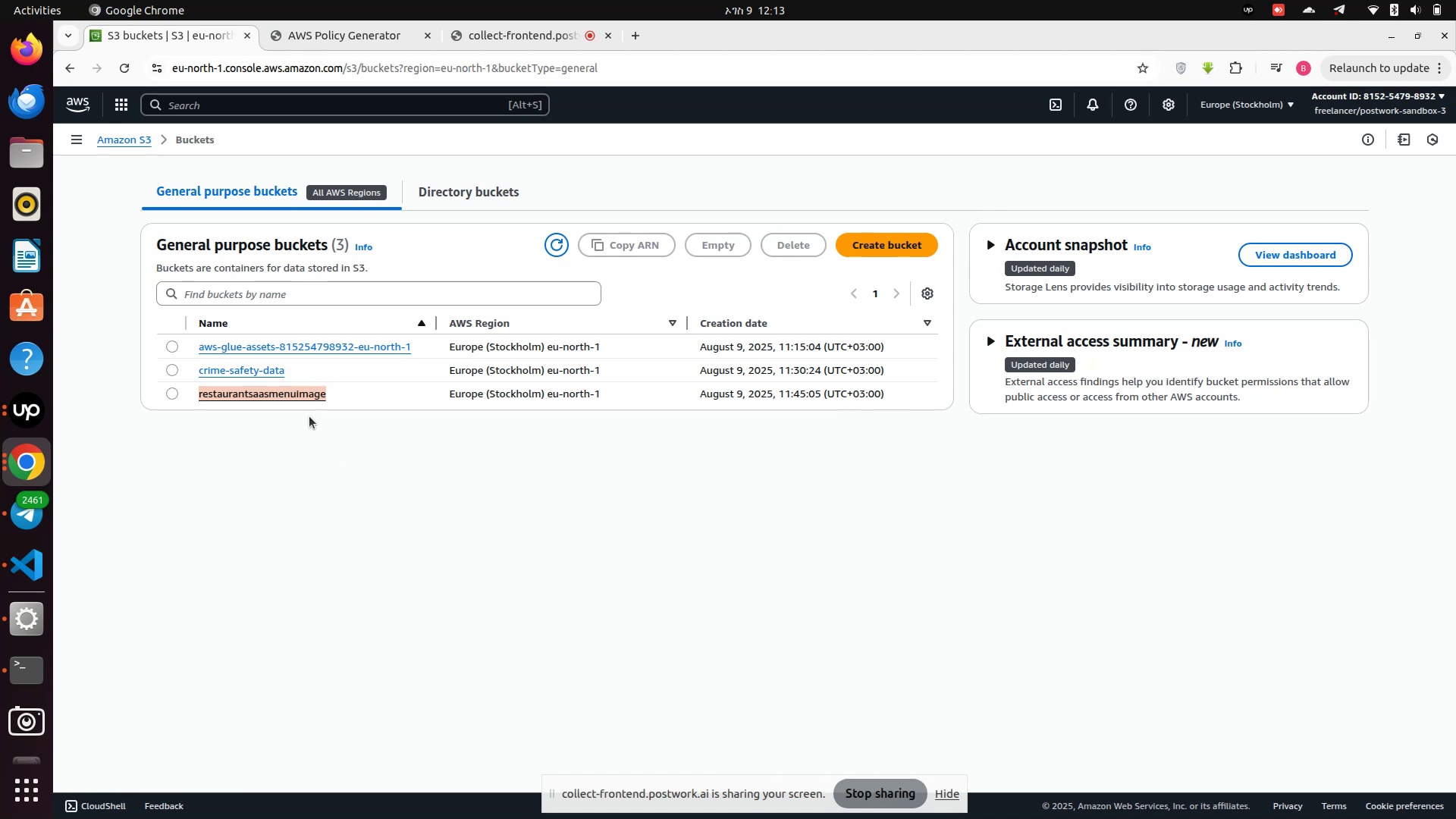 
left_click([291, 396])
 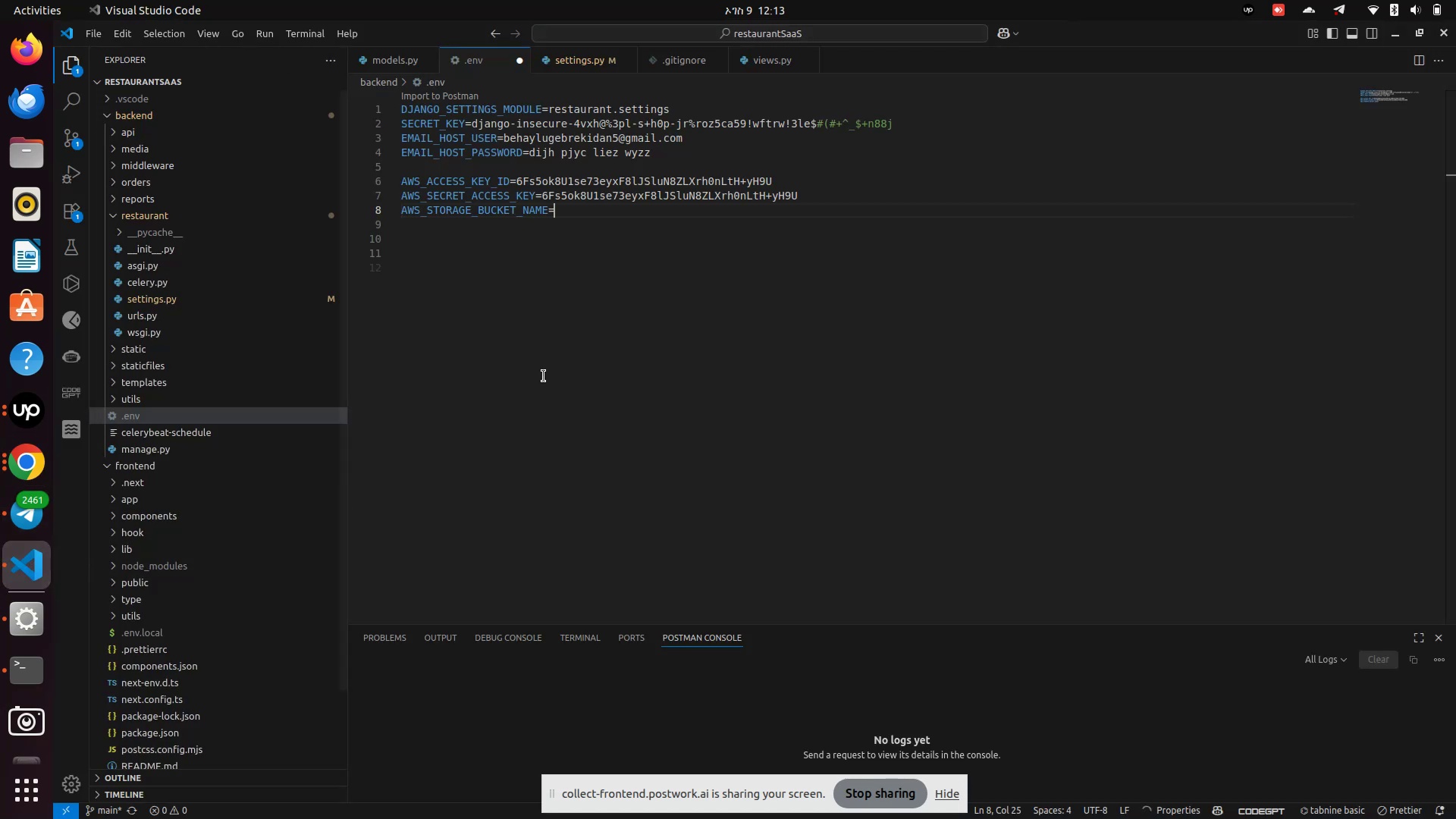 
key(Control+V)
 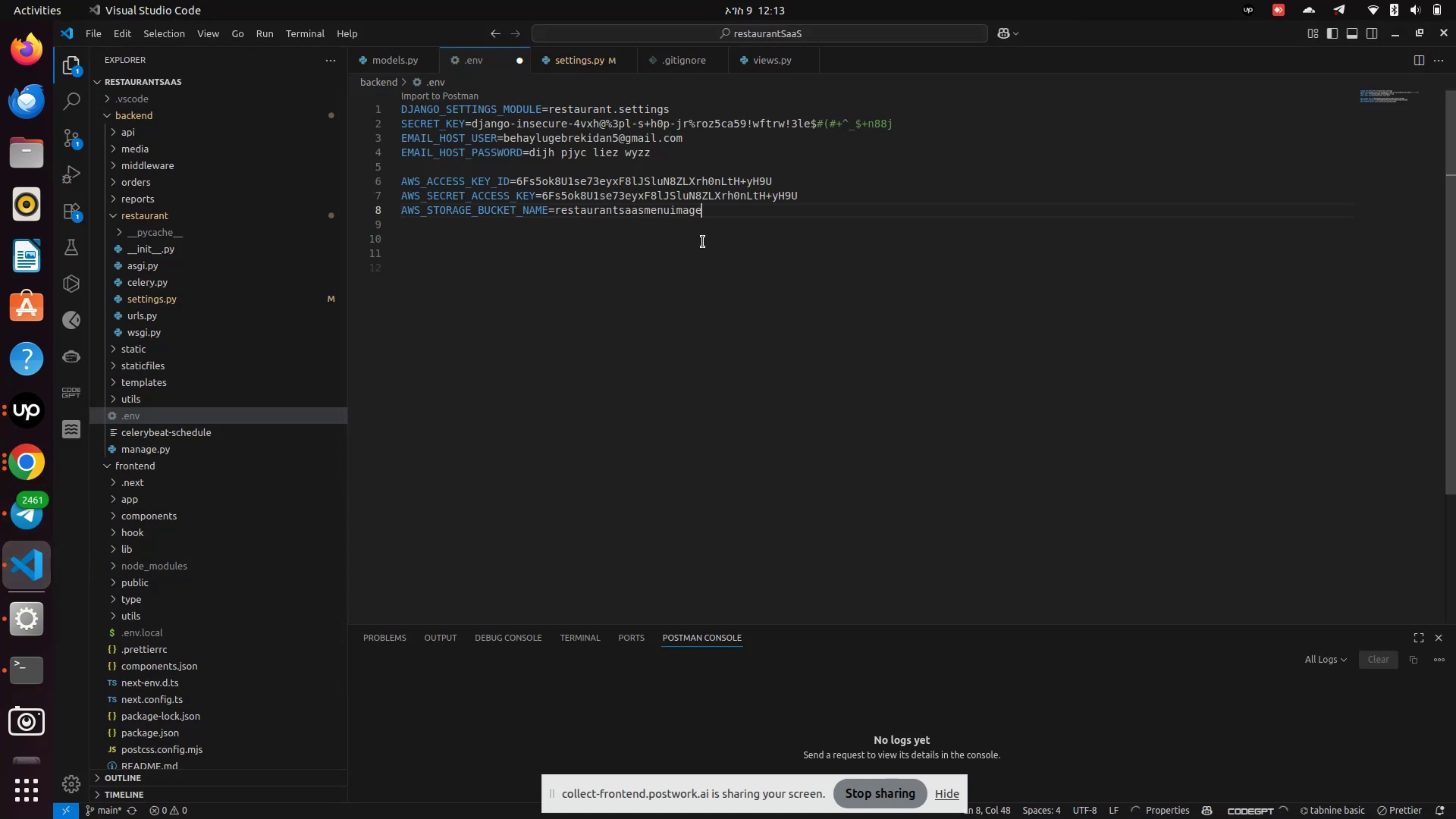 
key(Control+S)
 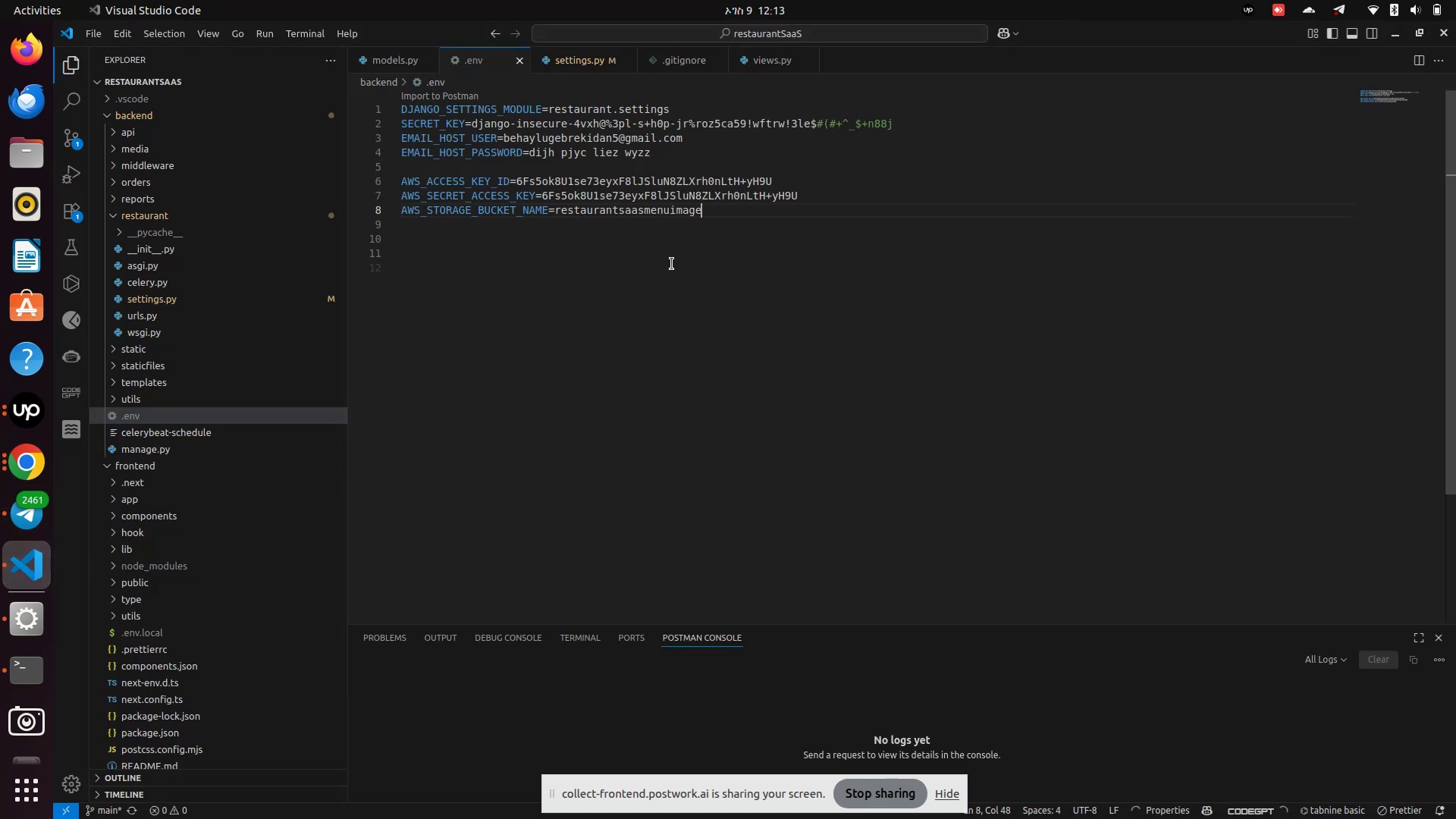 
key(Control+S)
 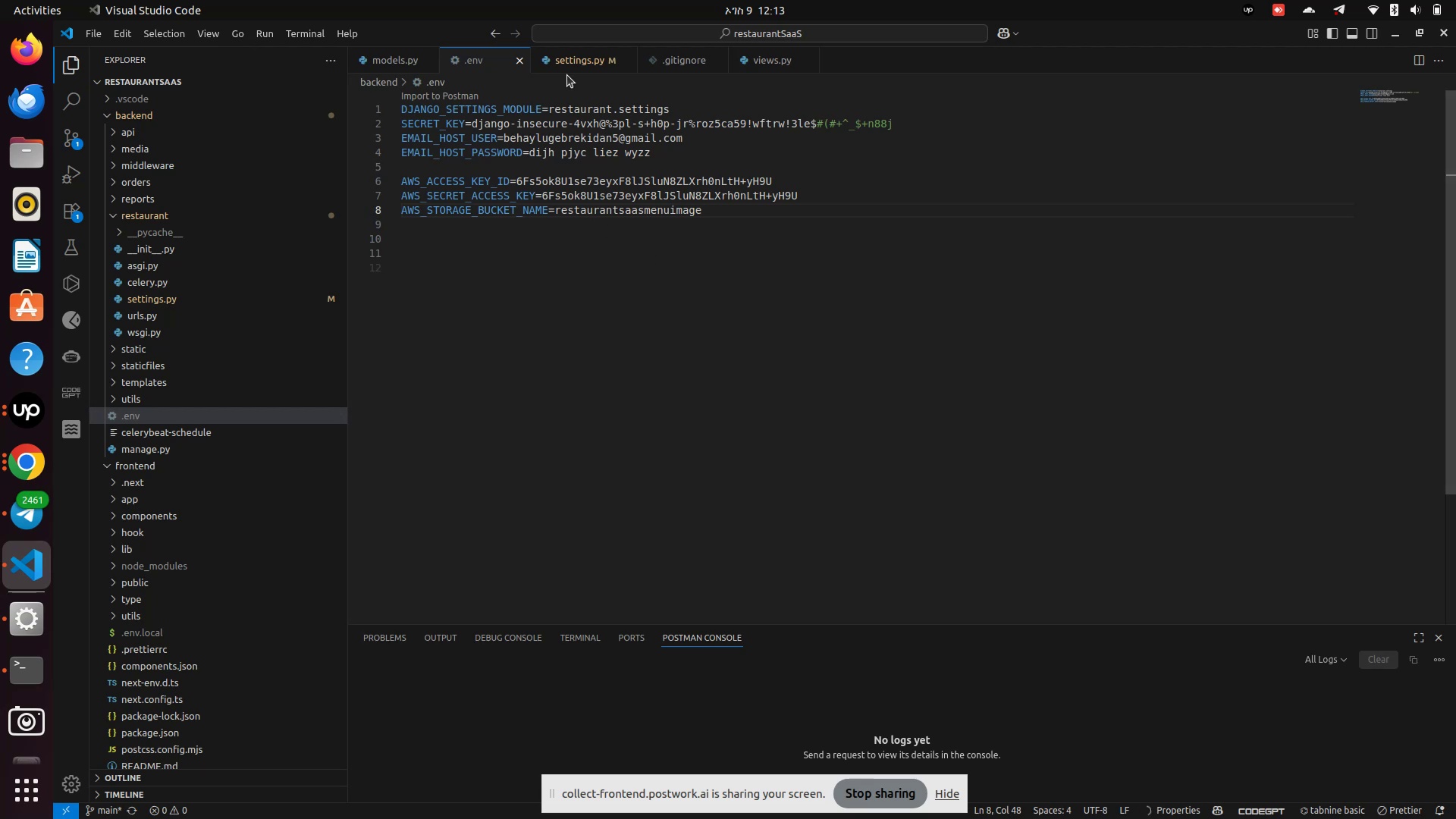 
left_click([576, 55])
 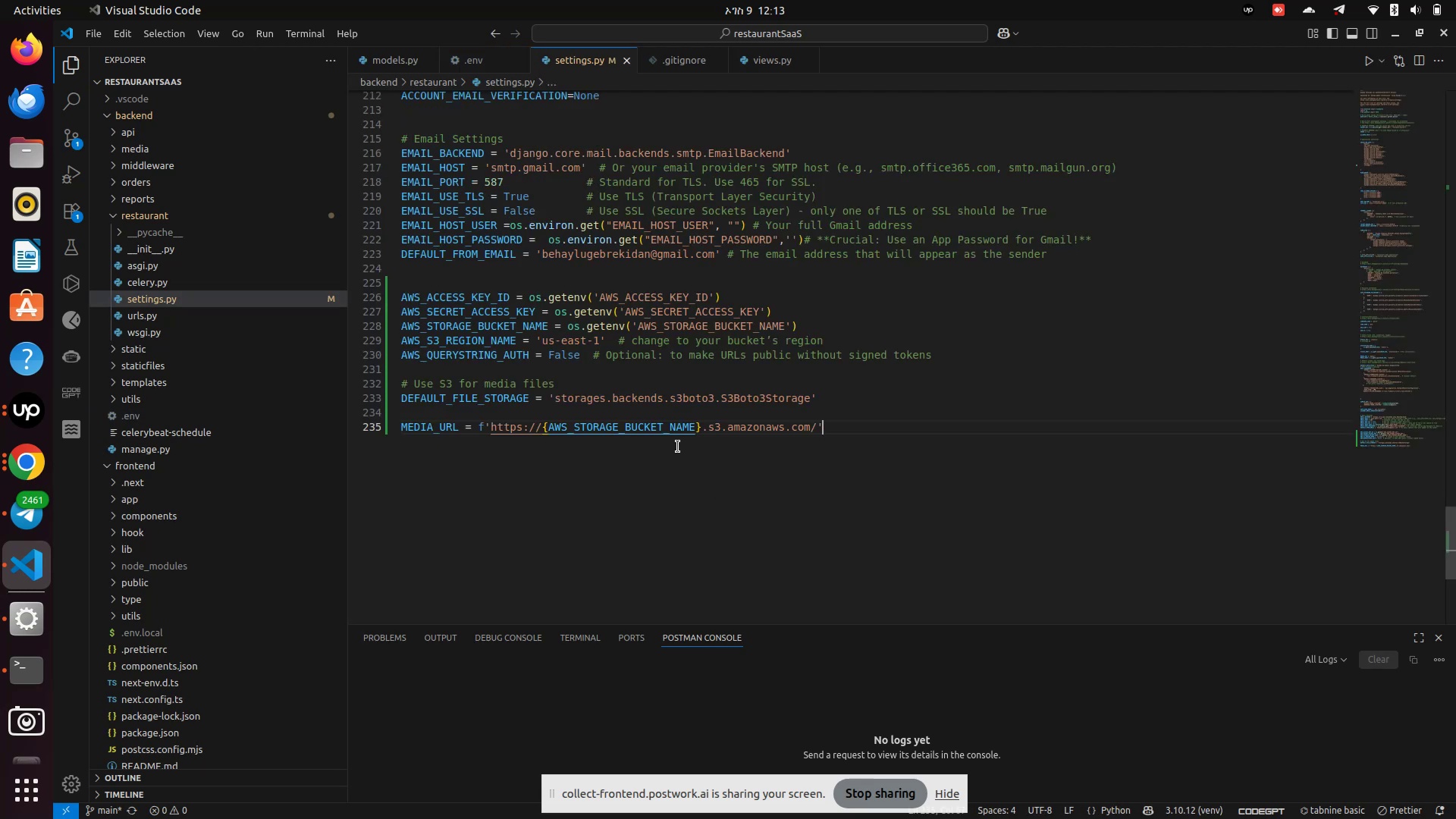 
left_click([632, 452])
 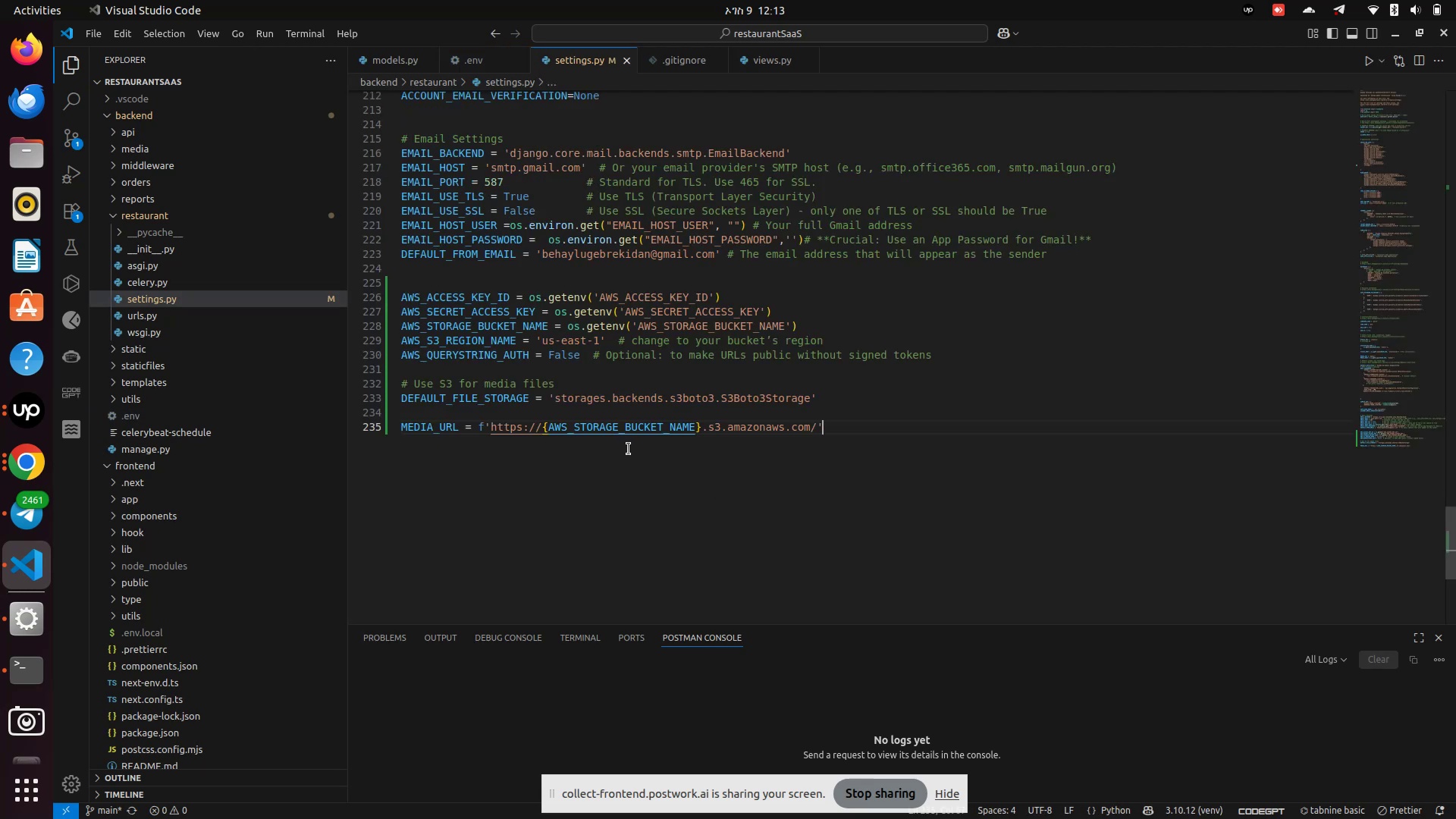 
scroll: coordinate [597, 422], scroll_direction: up, amount: 2.0
 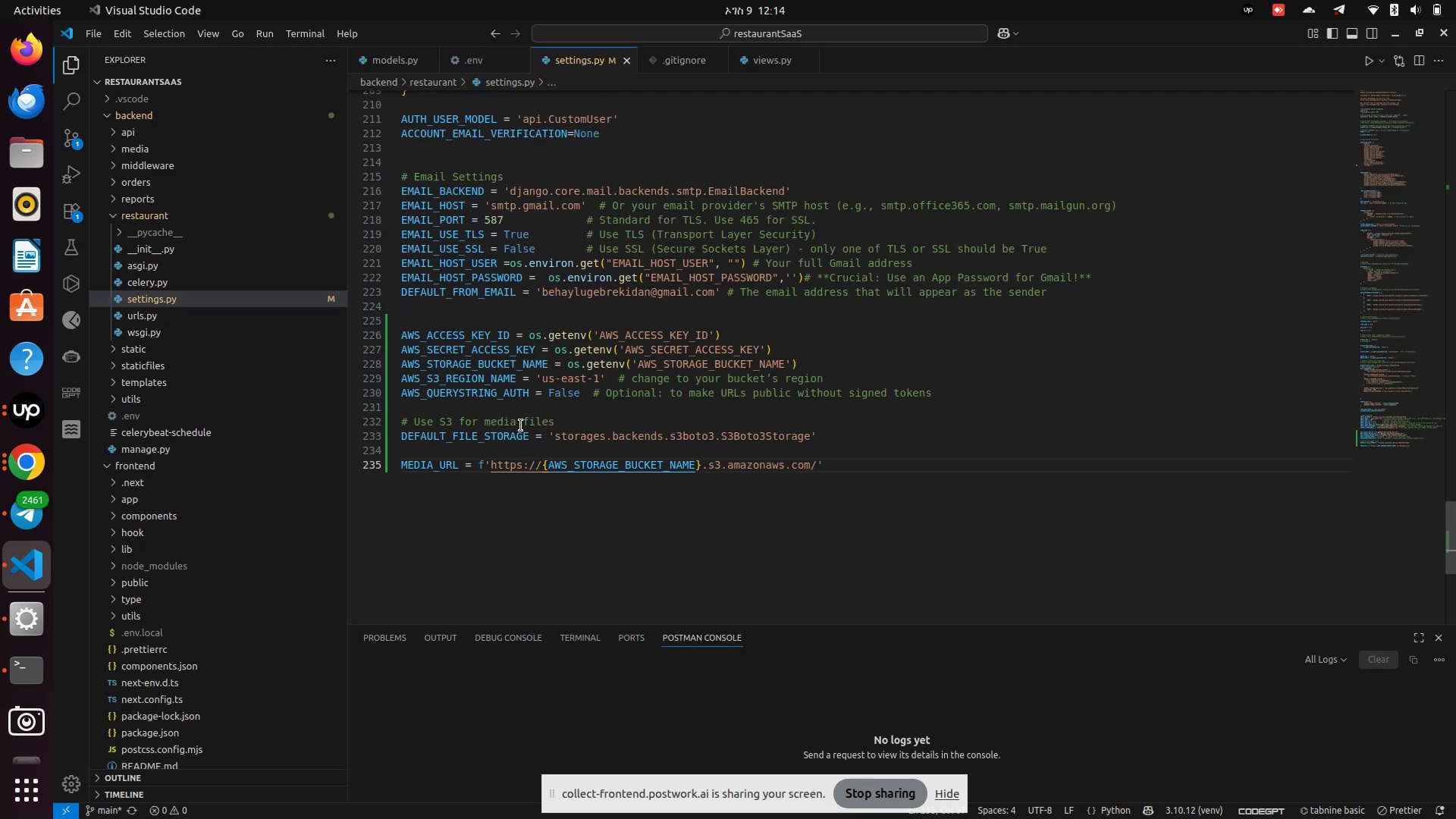 
left_click([28, 468])
 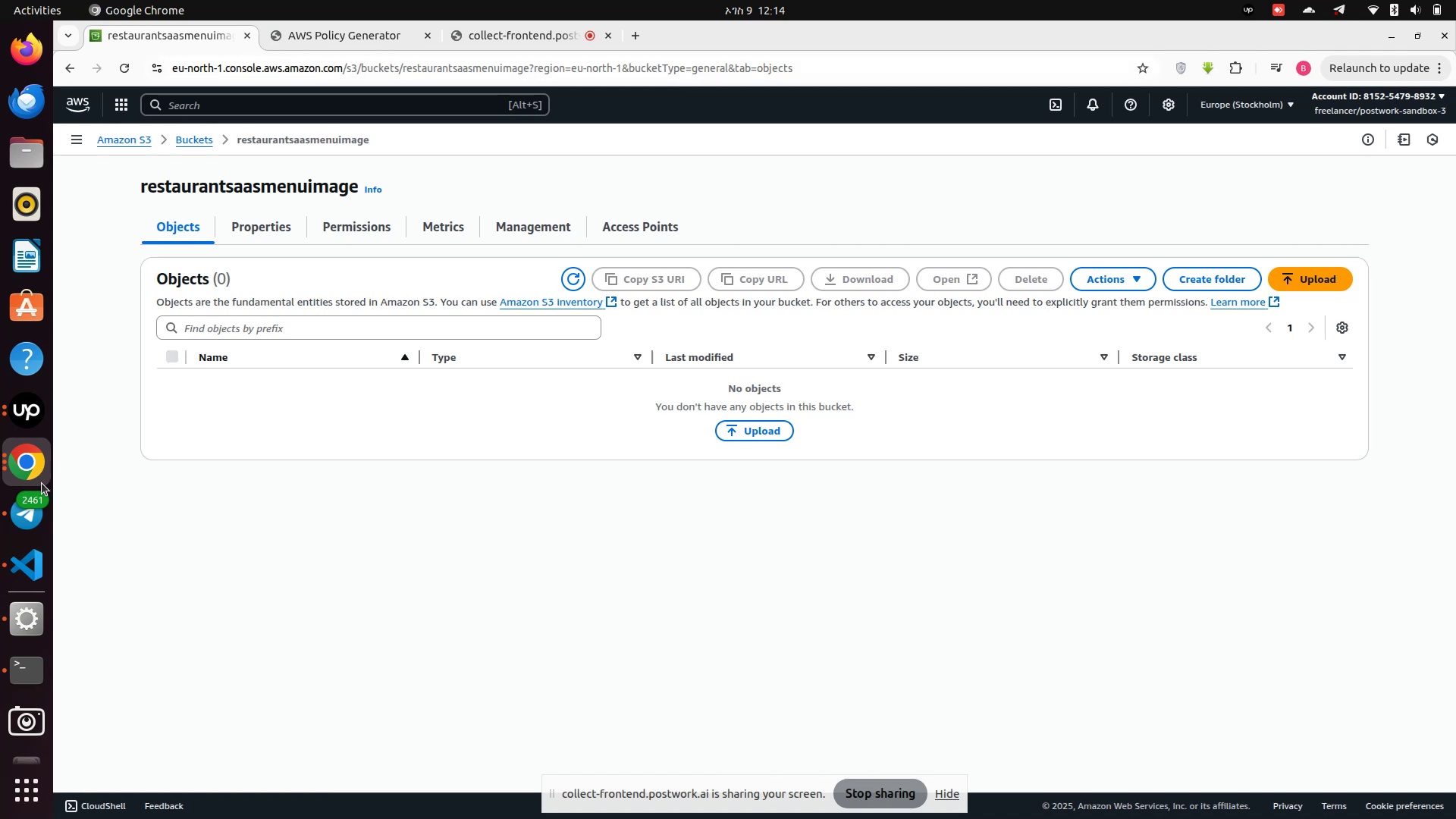 
left_click([31, 470])
 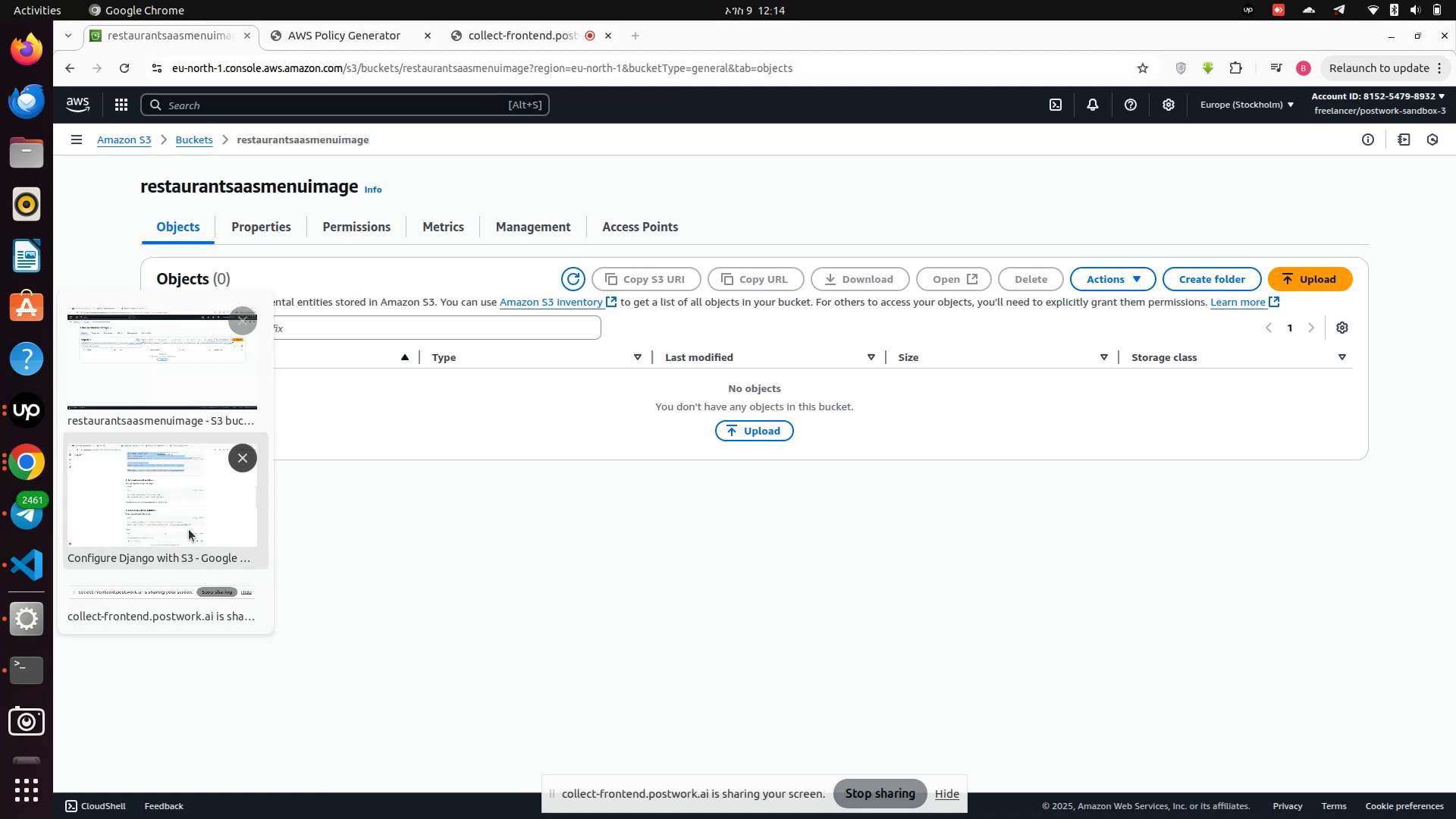 
left_click([163, 522])
 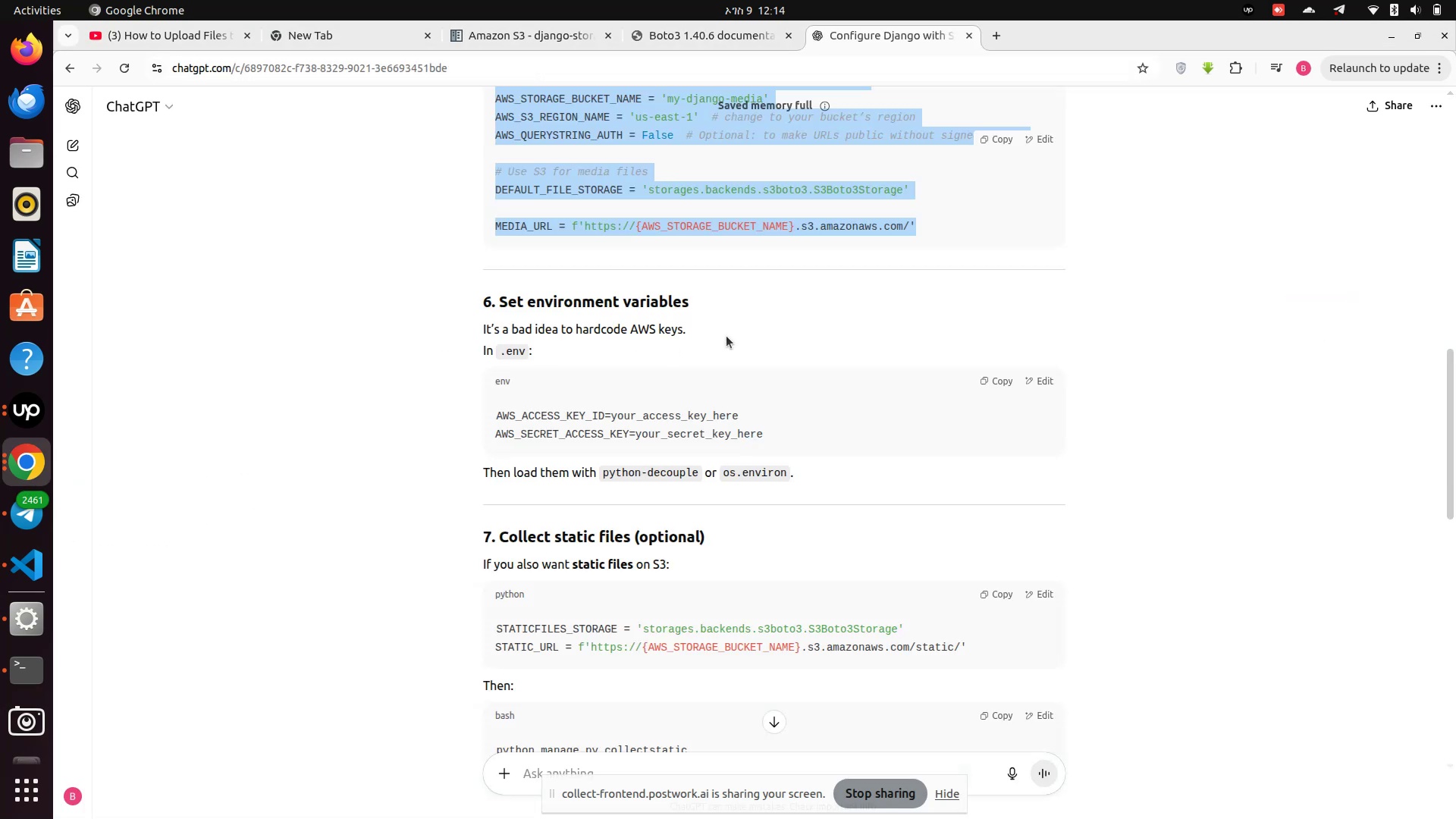 
scroll: coordinate [729, 335], scroll_direction: down, amount: 2.0
 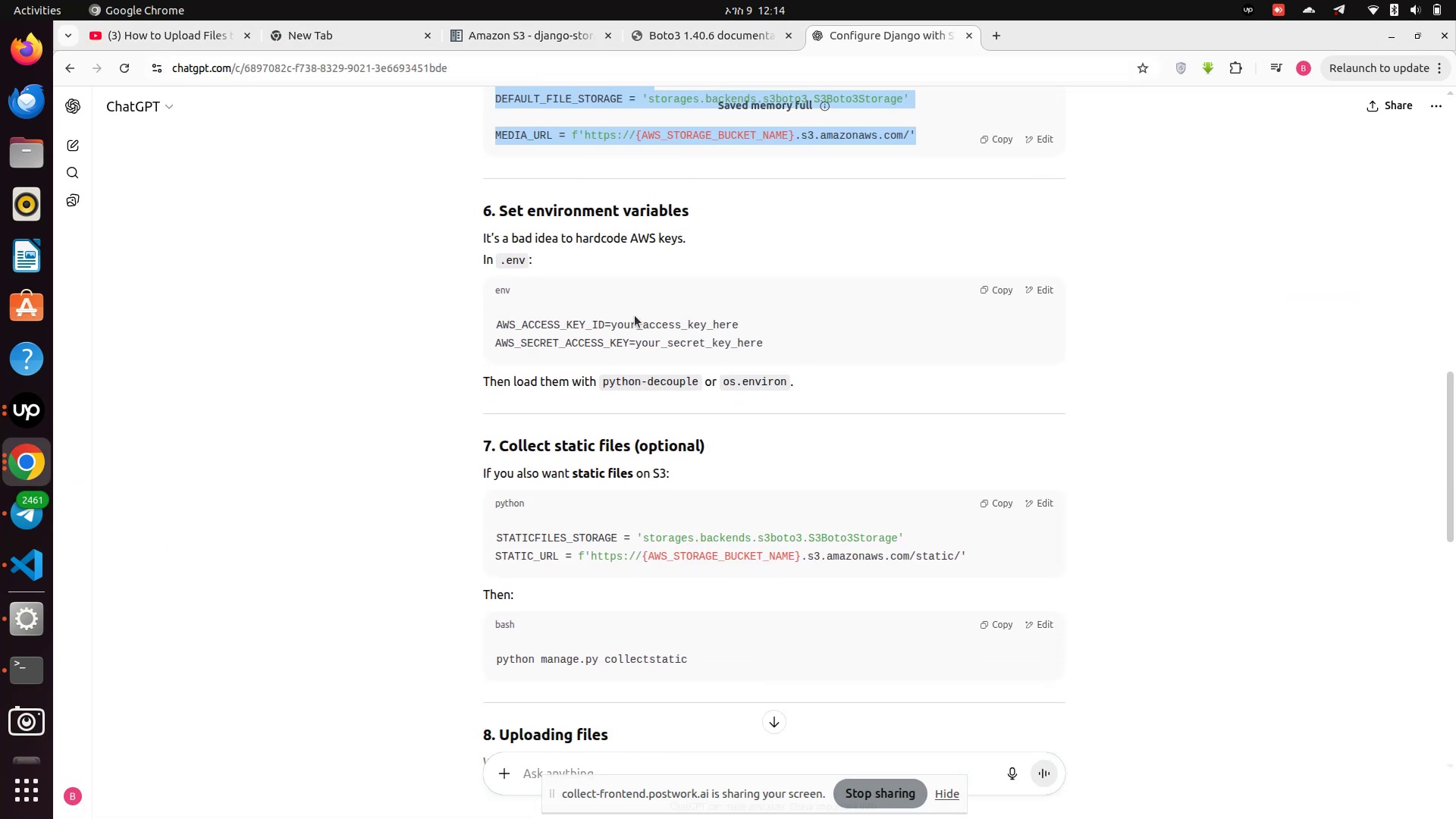 
scroll: coordinate [633, 315], scroll_direction: up, amount: 1.0
 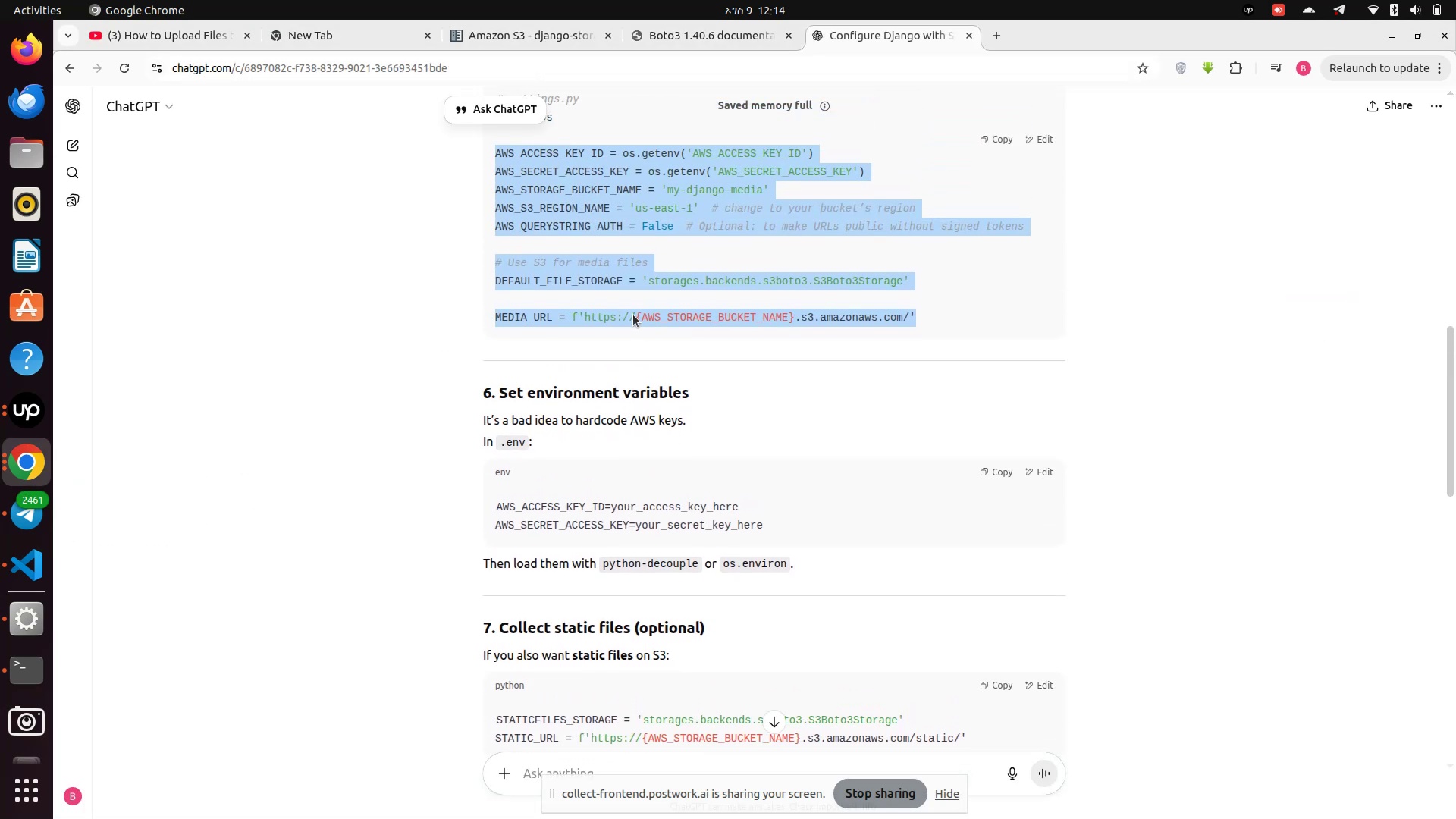 
scroll: coordinate [633, 315], scroll_direction: down, amount: 2.0
 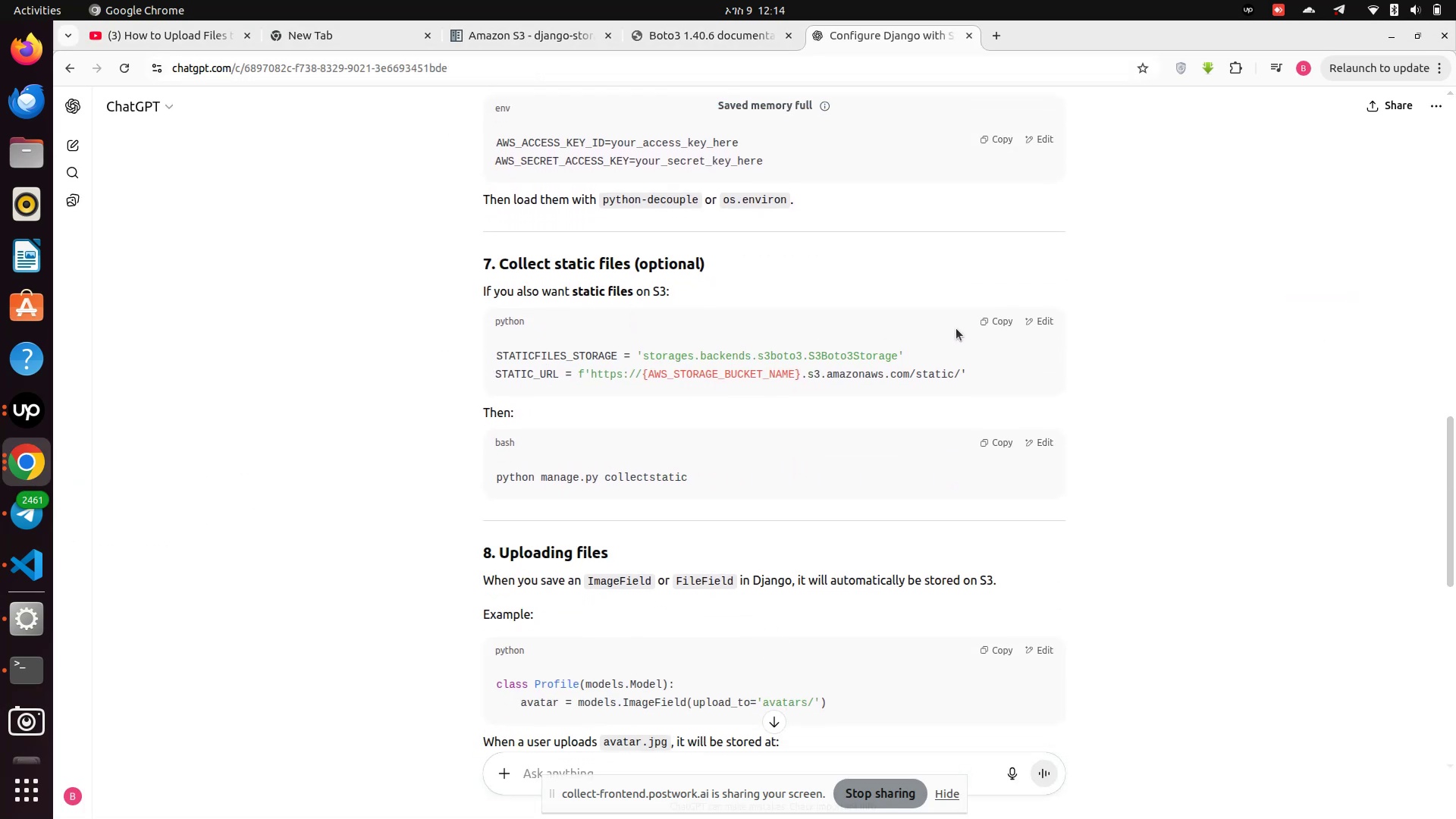 
left_click([996, 321])
 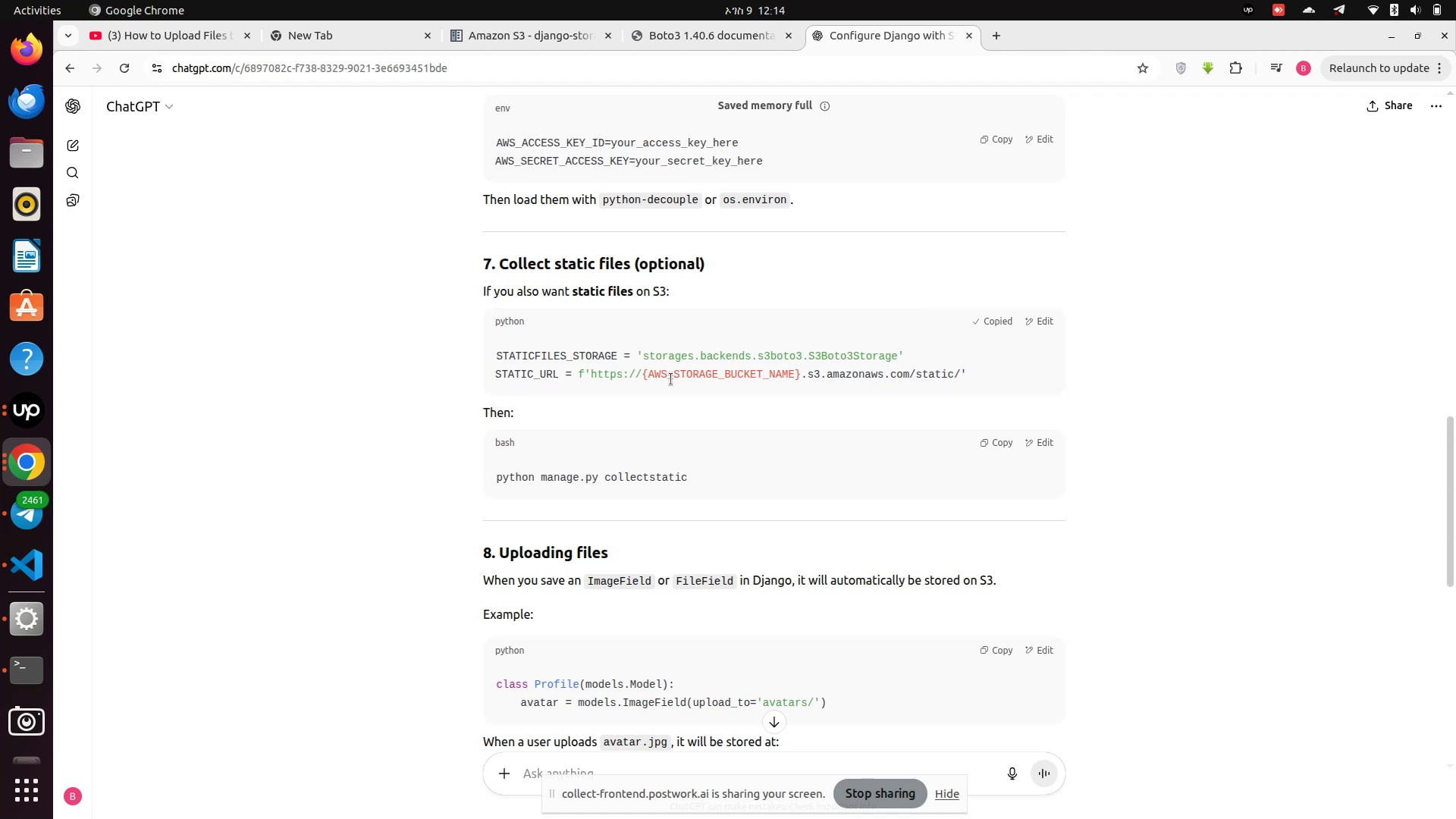 
scroll: coordinate [681, 379], scroll_direction: down, amount: 1.0
 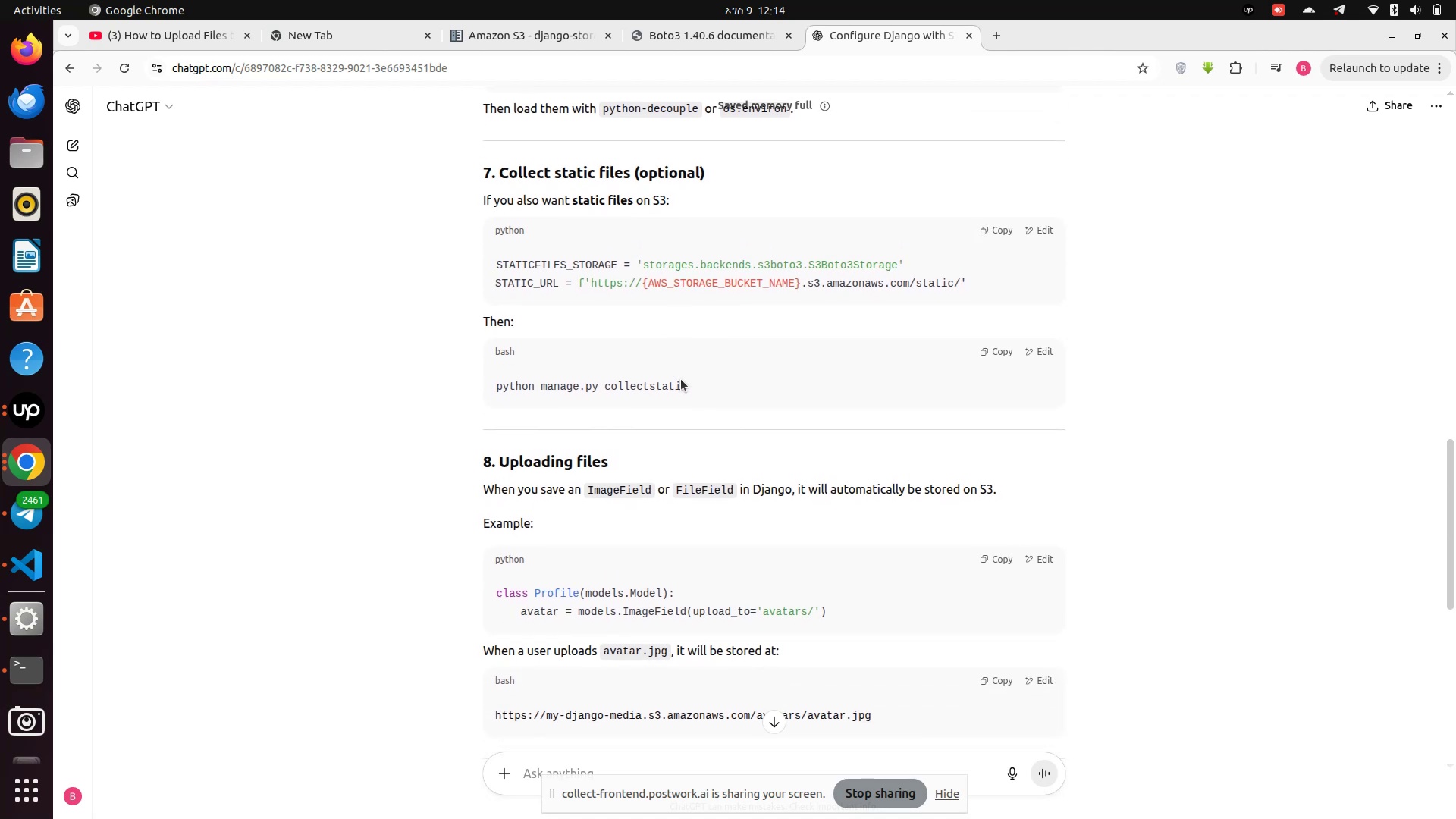 
wait(5.54)
 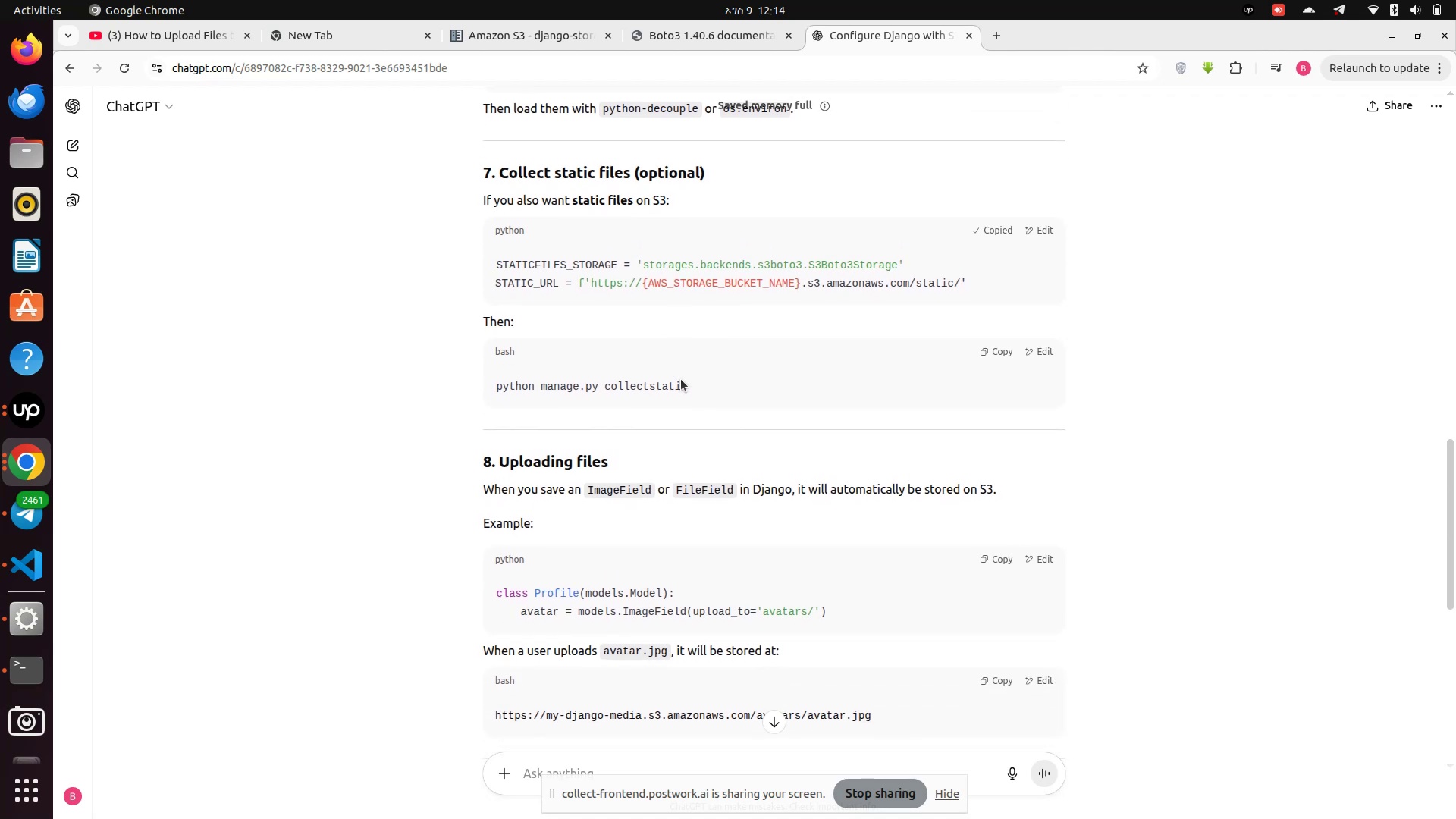 
left_click([36, 551])
 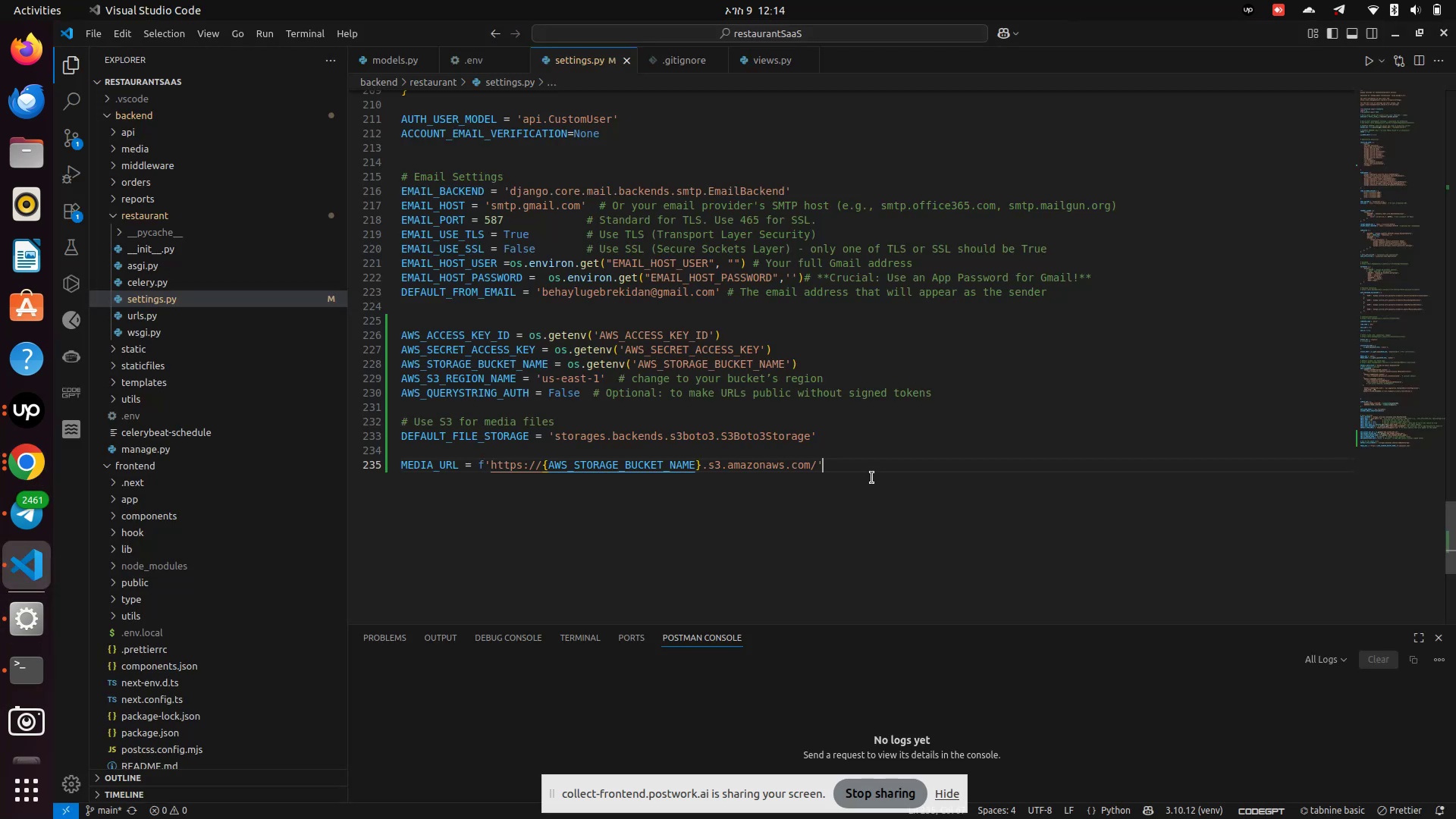 
key(Enter)
 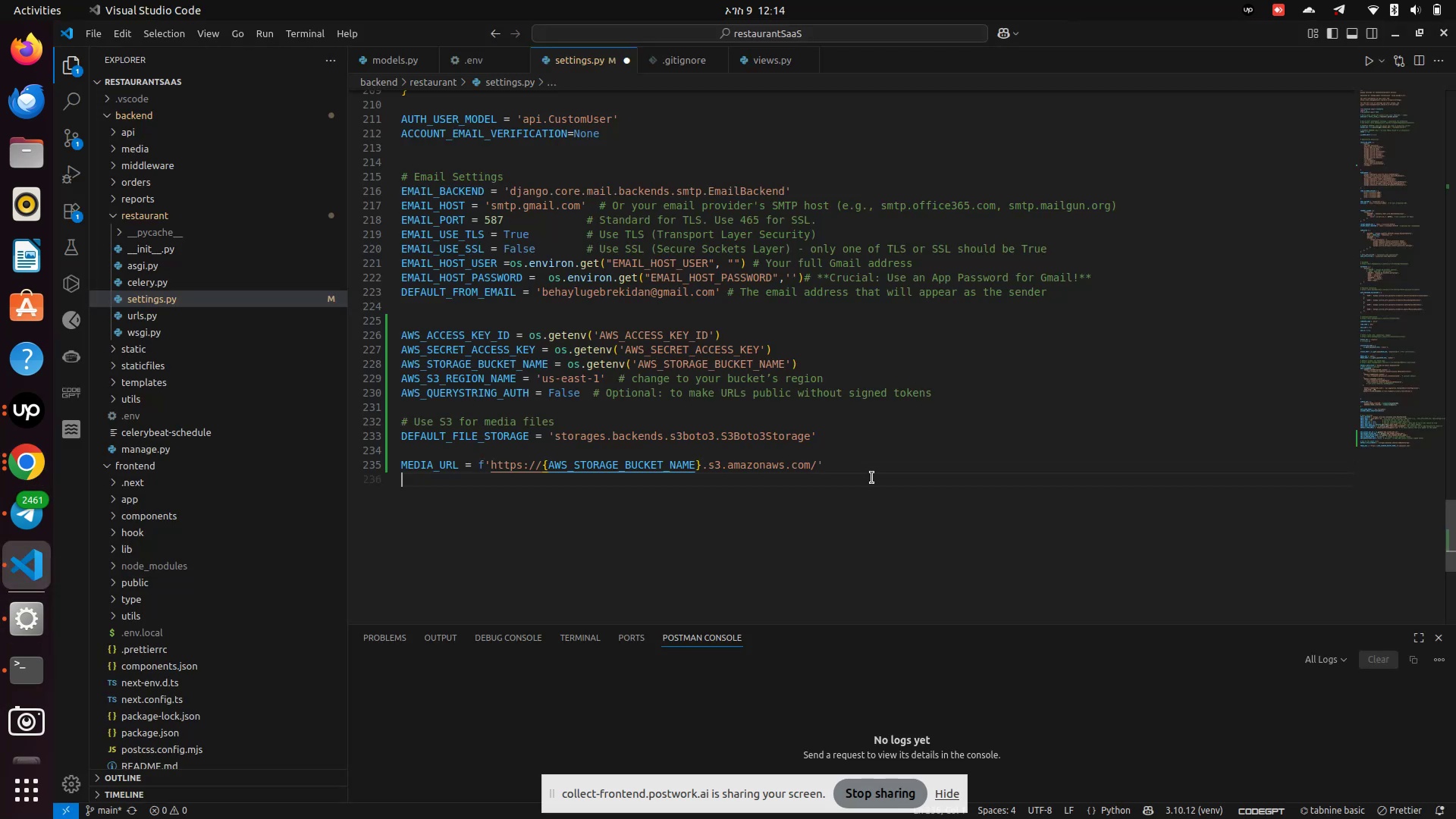 
key(Enter)
 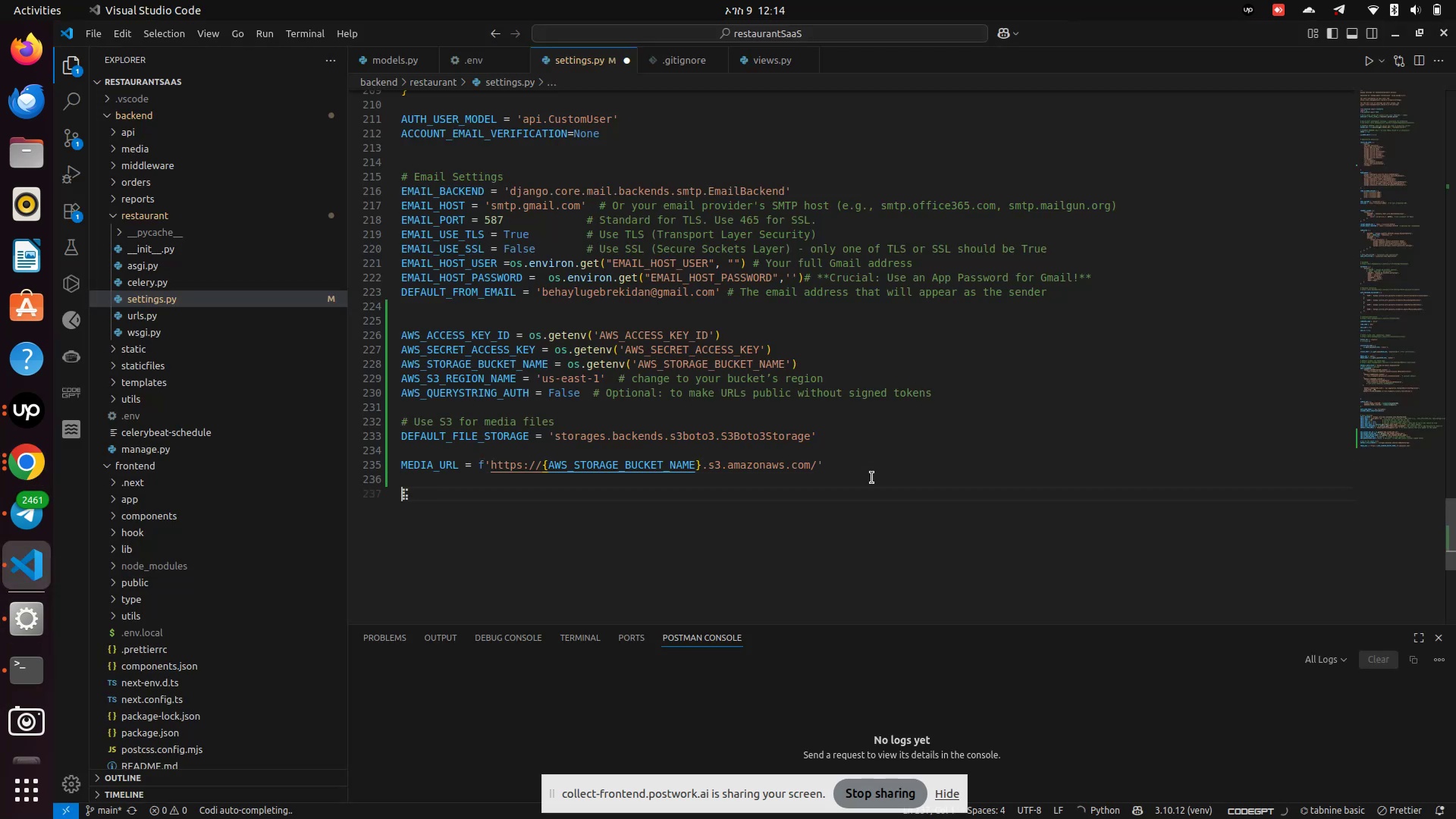 
key(Control+V)
 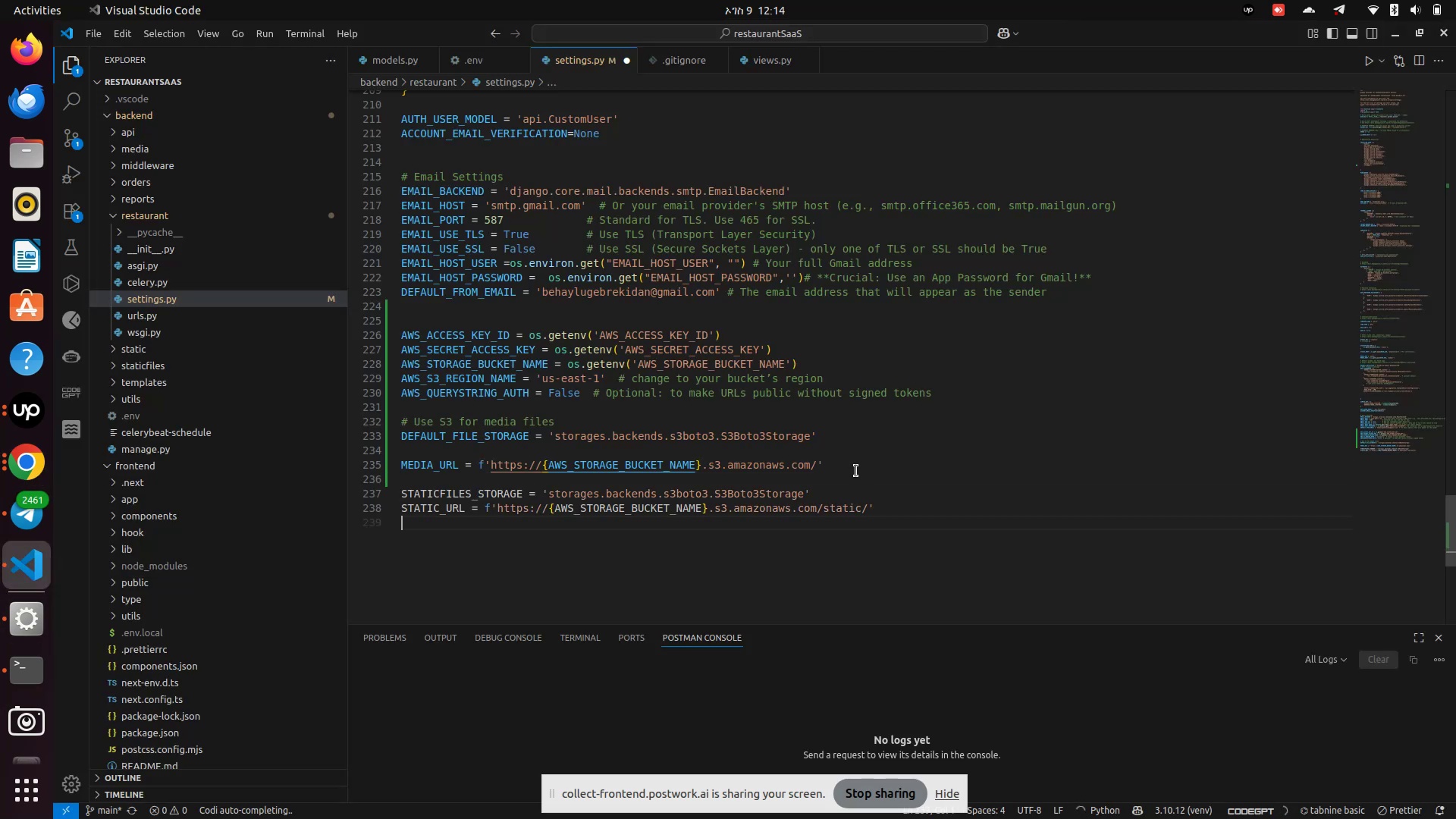 
key(Control+S)
 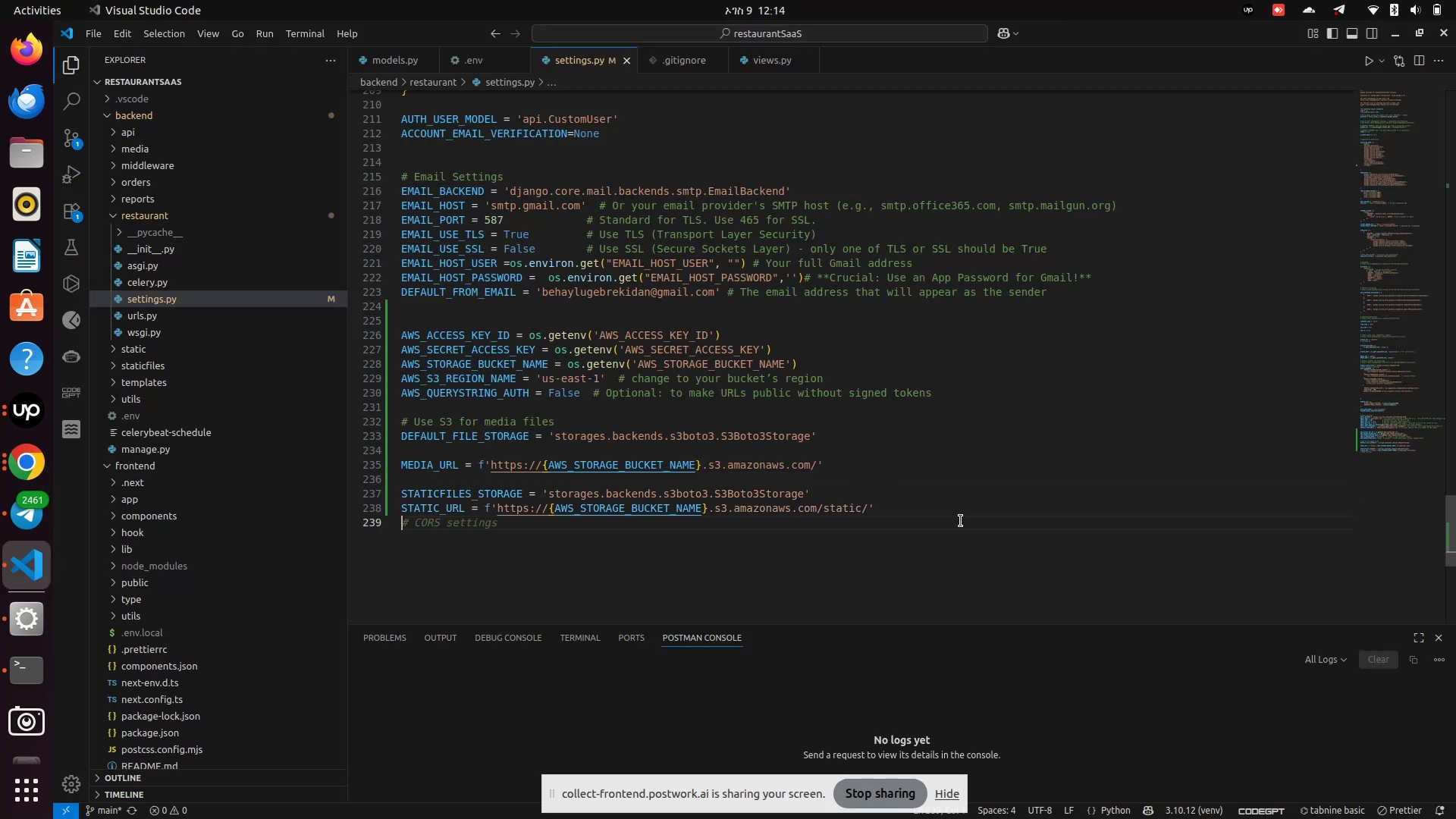 
key(Control+S)
 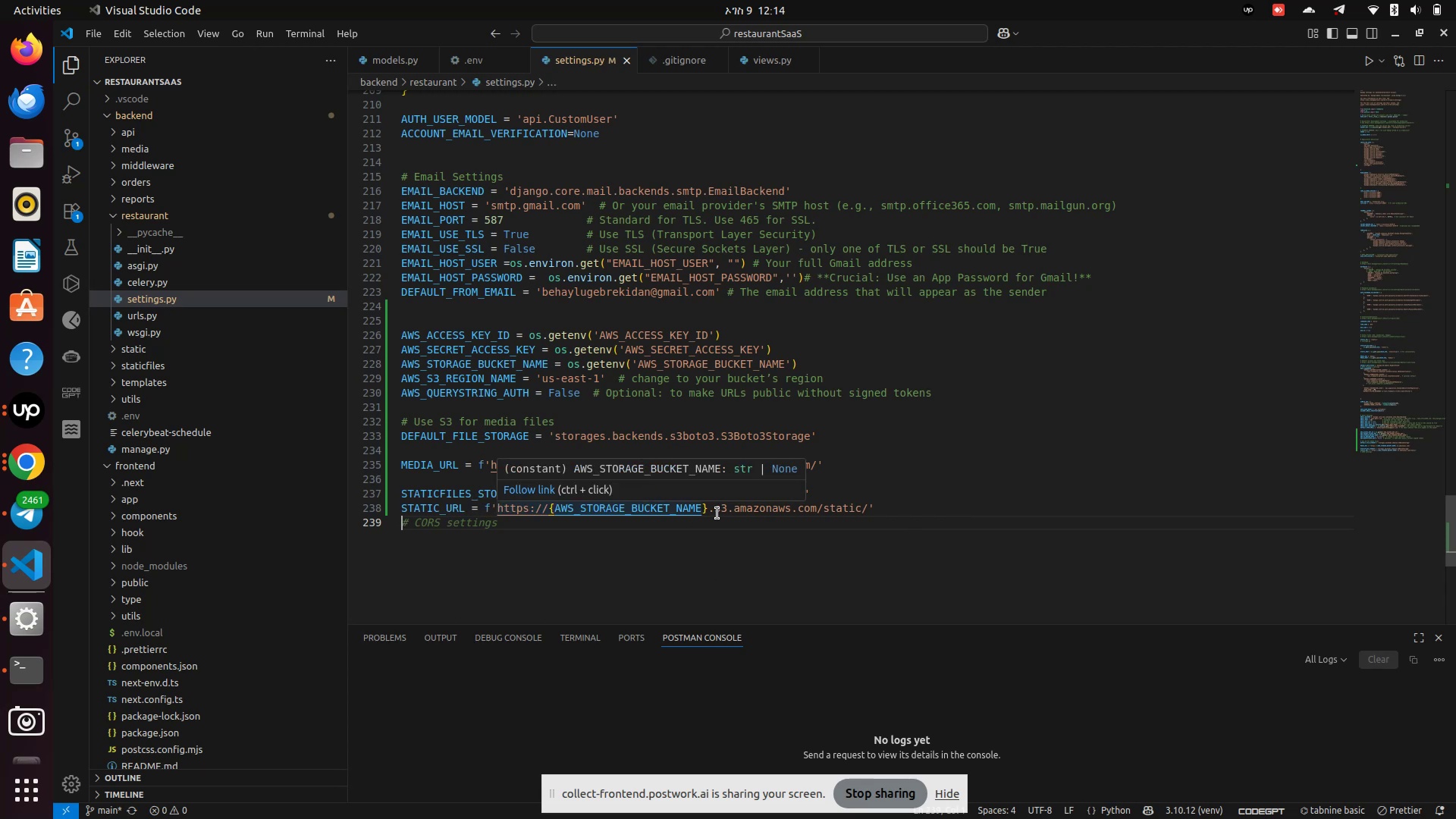 
left_click([658, 551])
 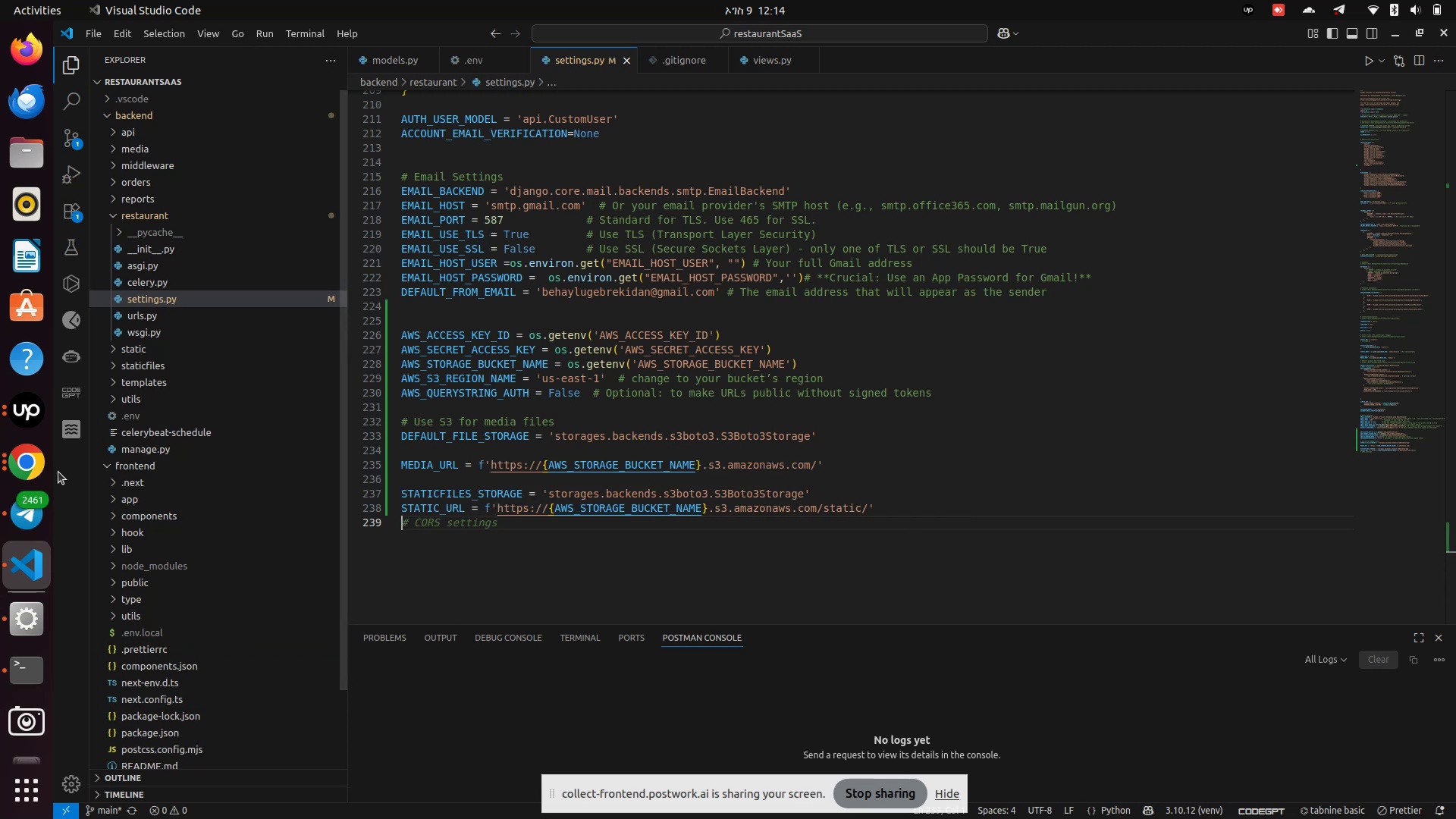 
left_click([24, 460])
 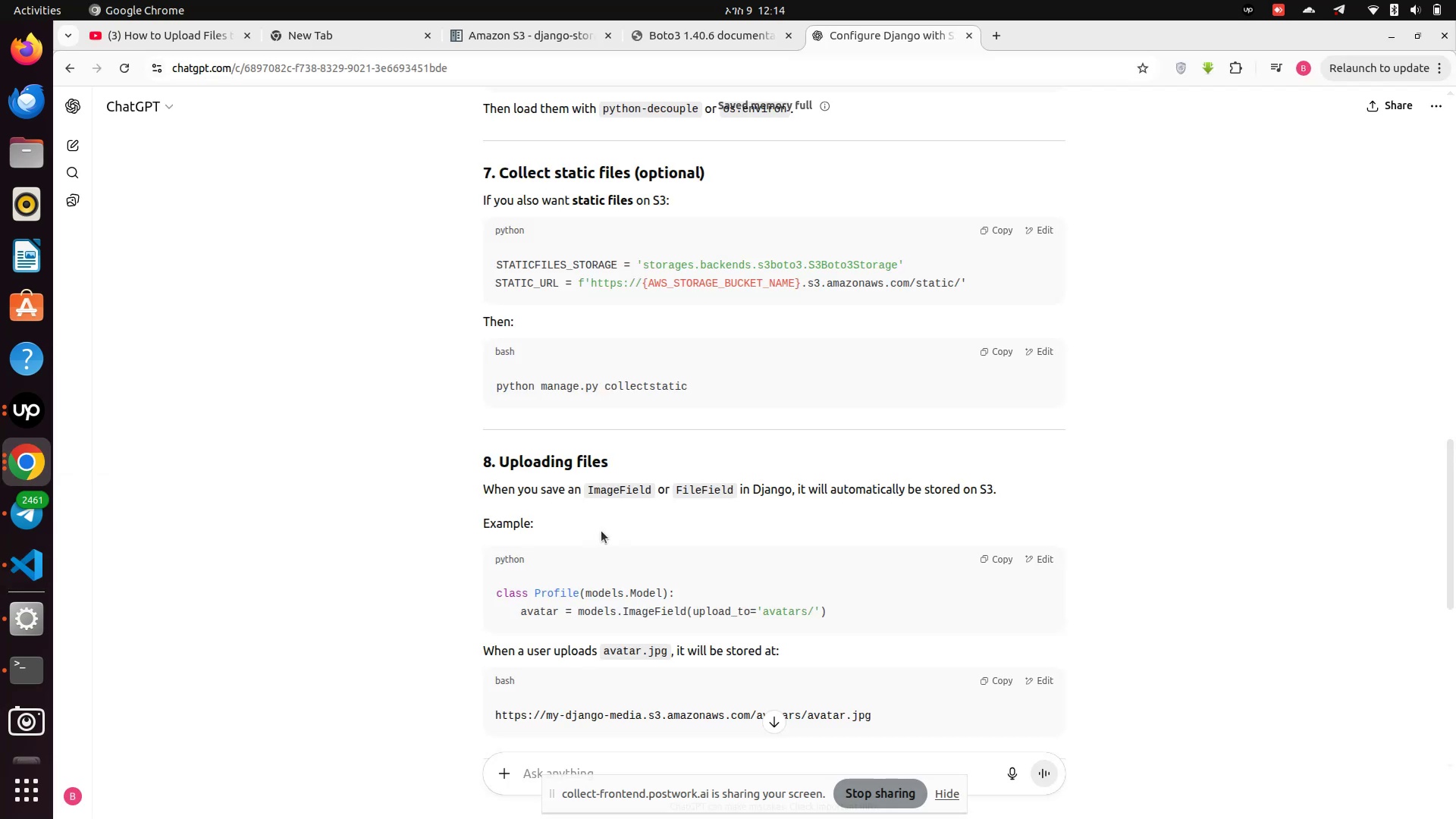 
scroll: coordinate [603, 530], scroll_direction: down, amount: 2.0
 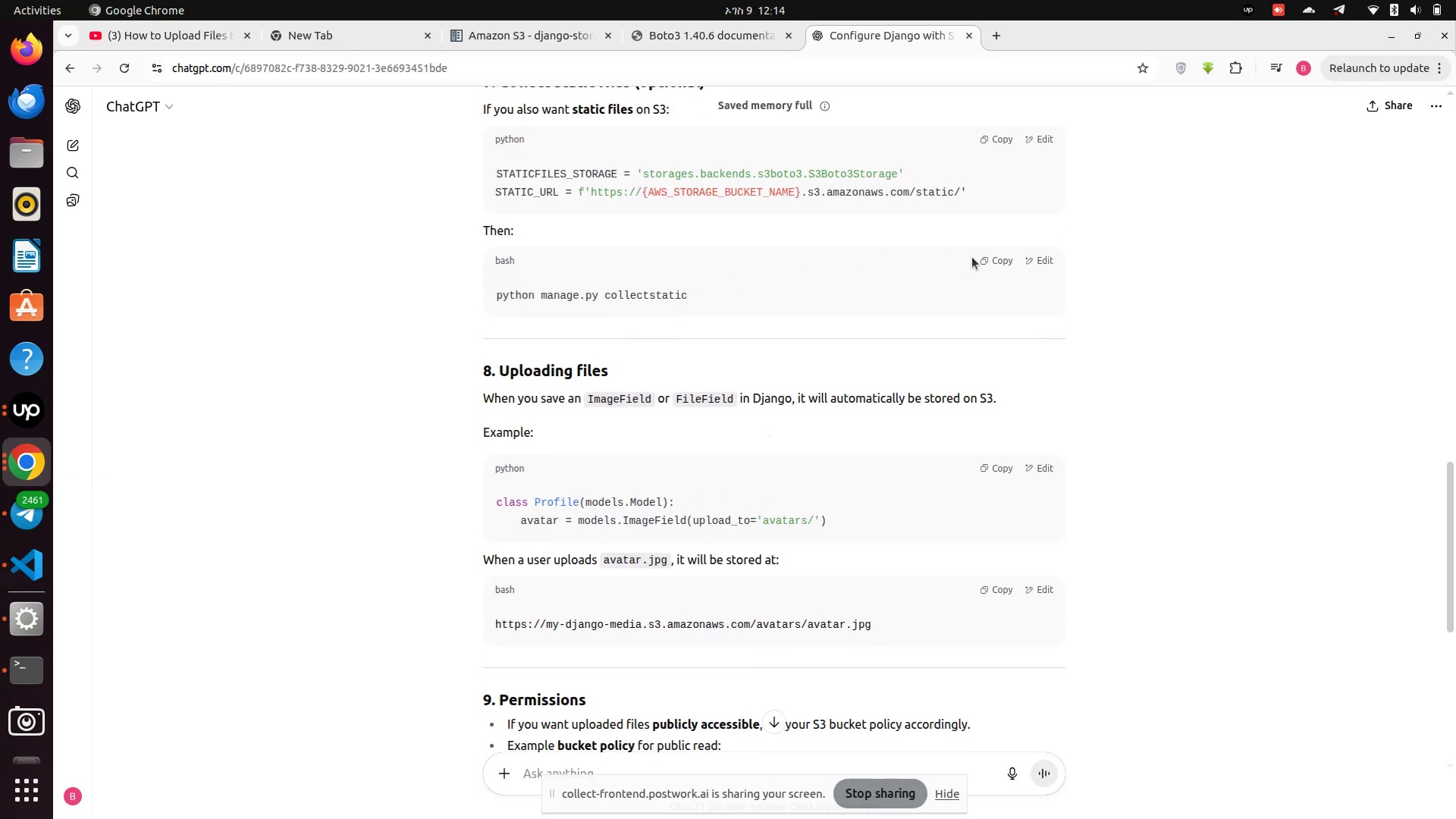 
left_click([1003, 257])
 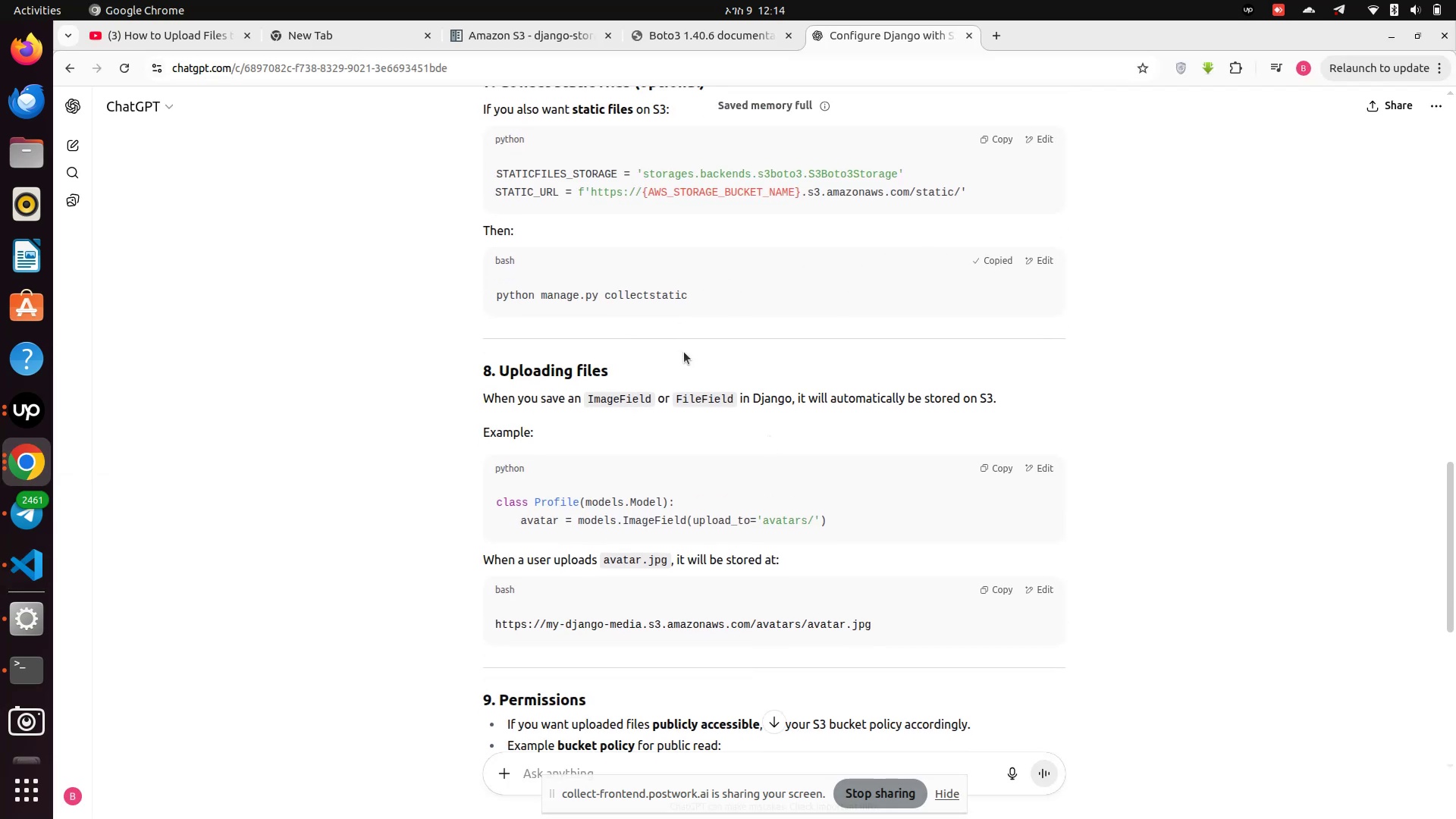 
scroll: coordinate [688, 352], scroll_direction: down, amount: 7.0
 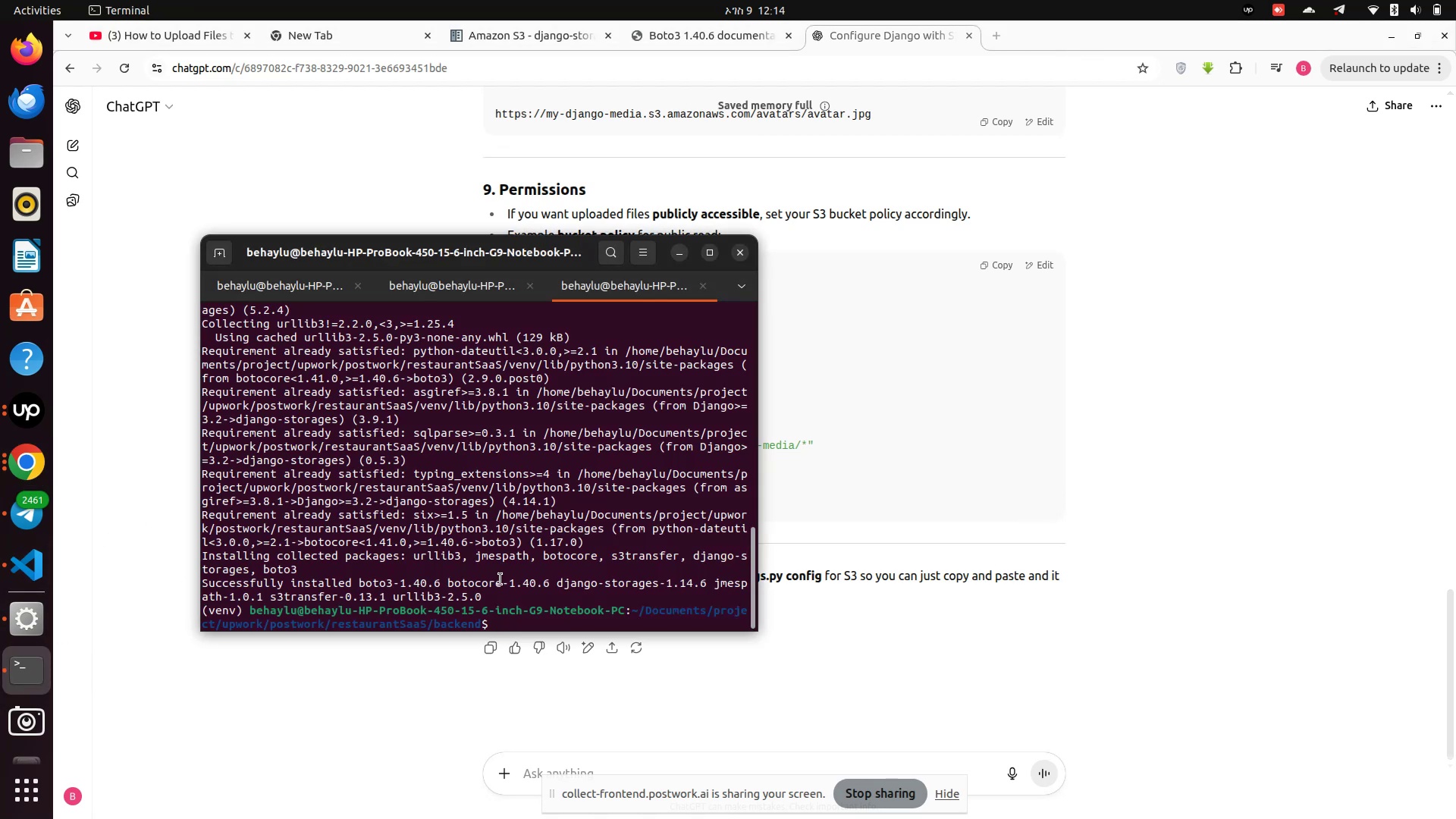 
right_click([513, 626])
 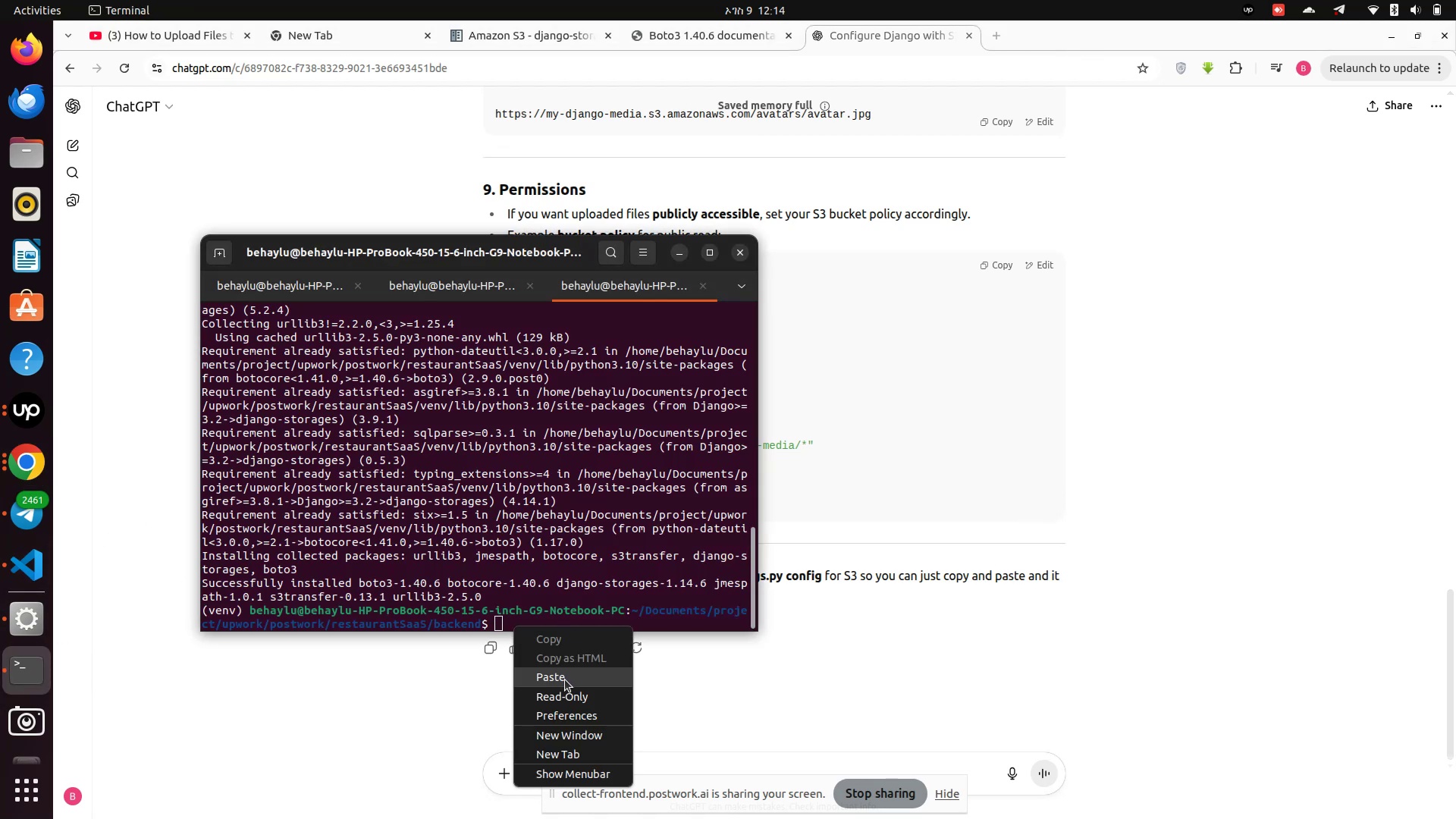 
left_click([564, 680])
 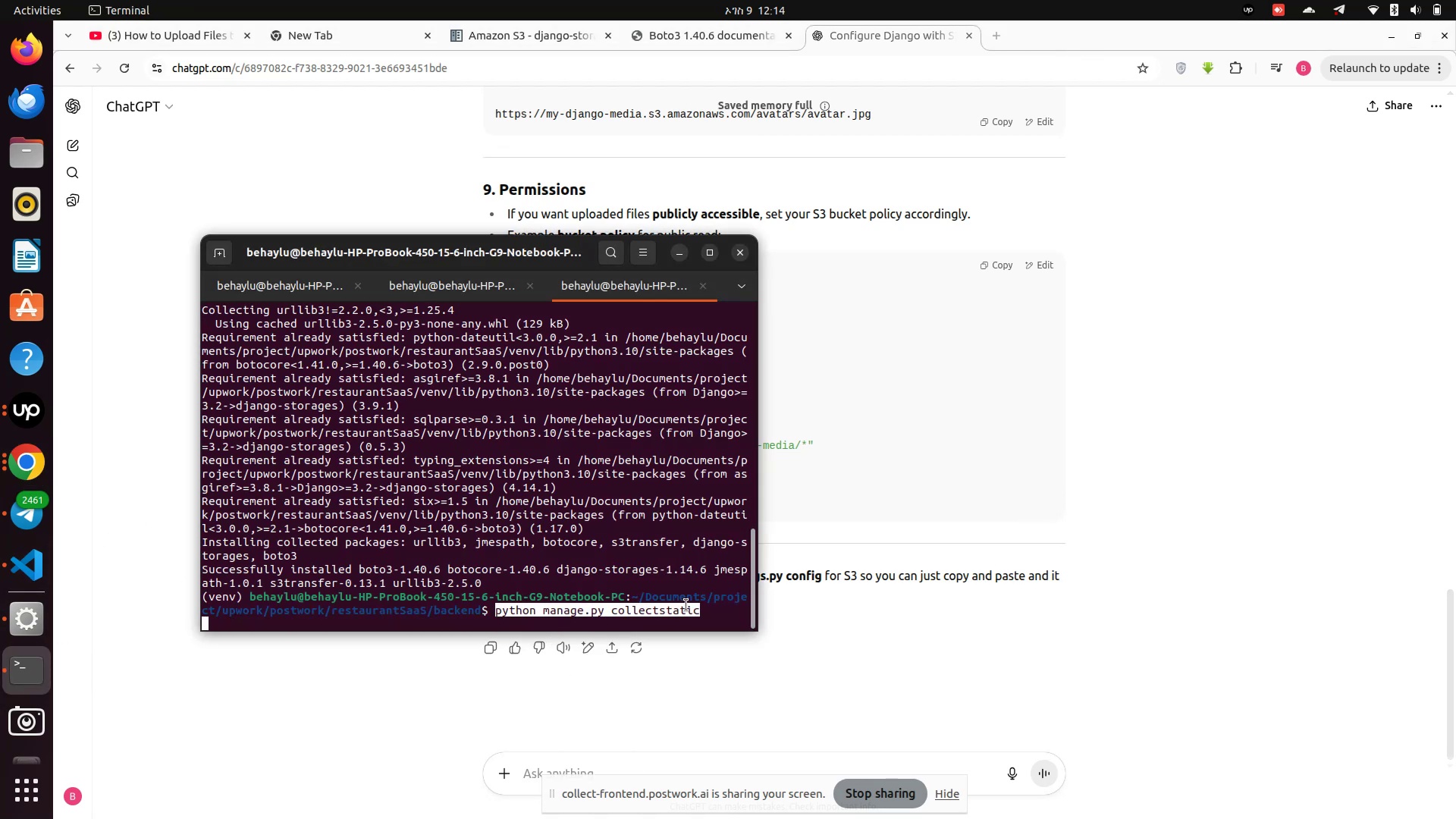 
key(Enter)
 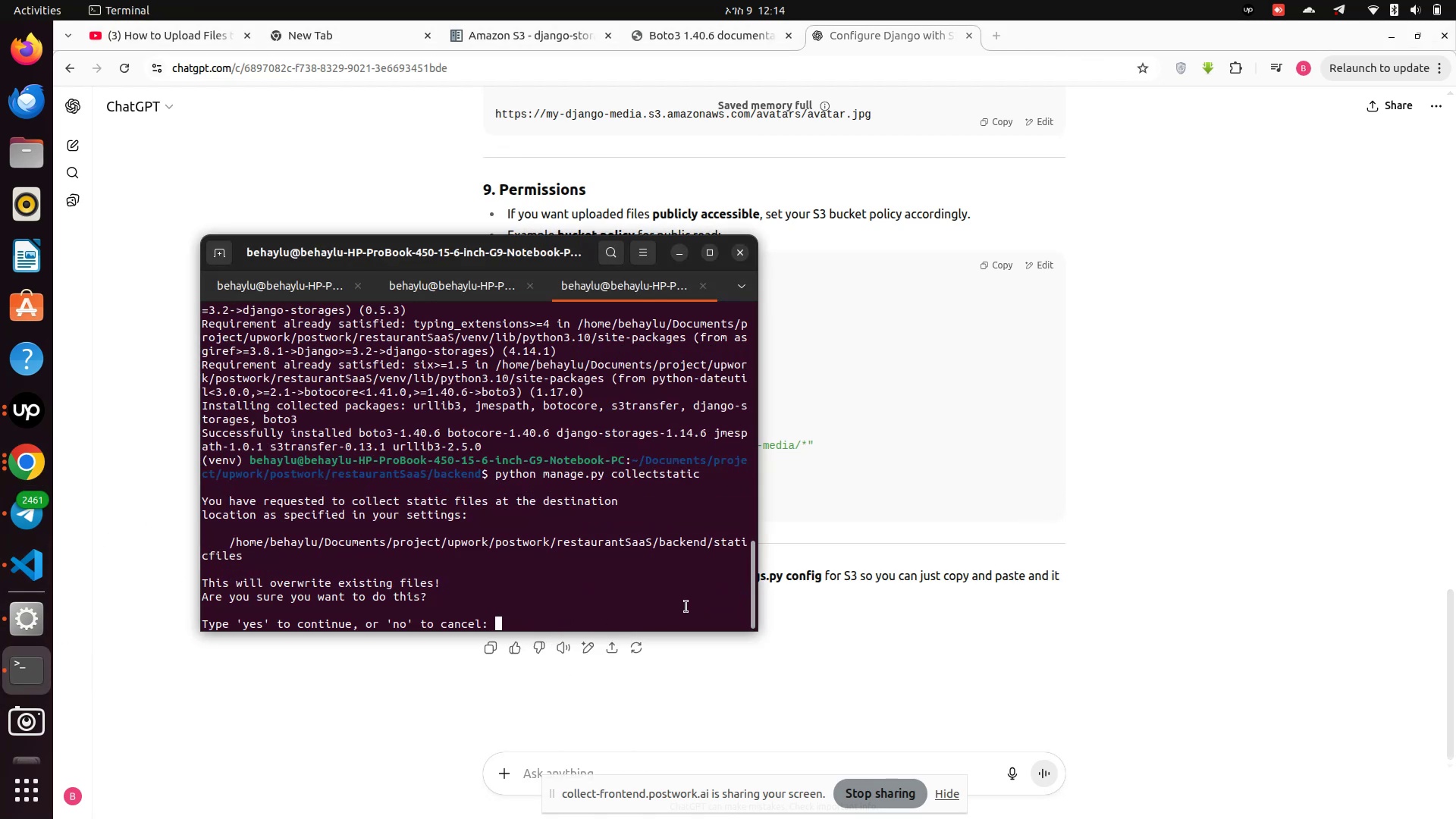 
type(yes)
 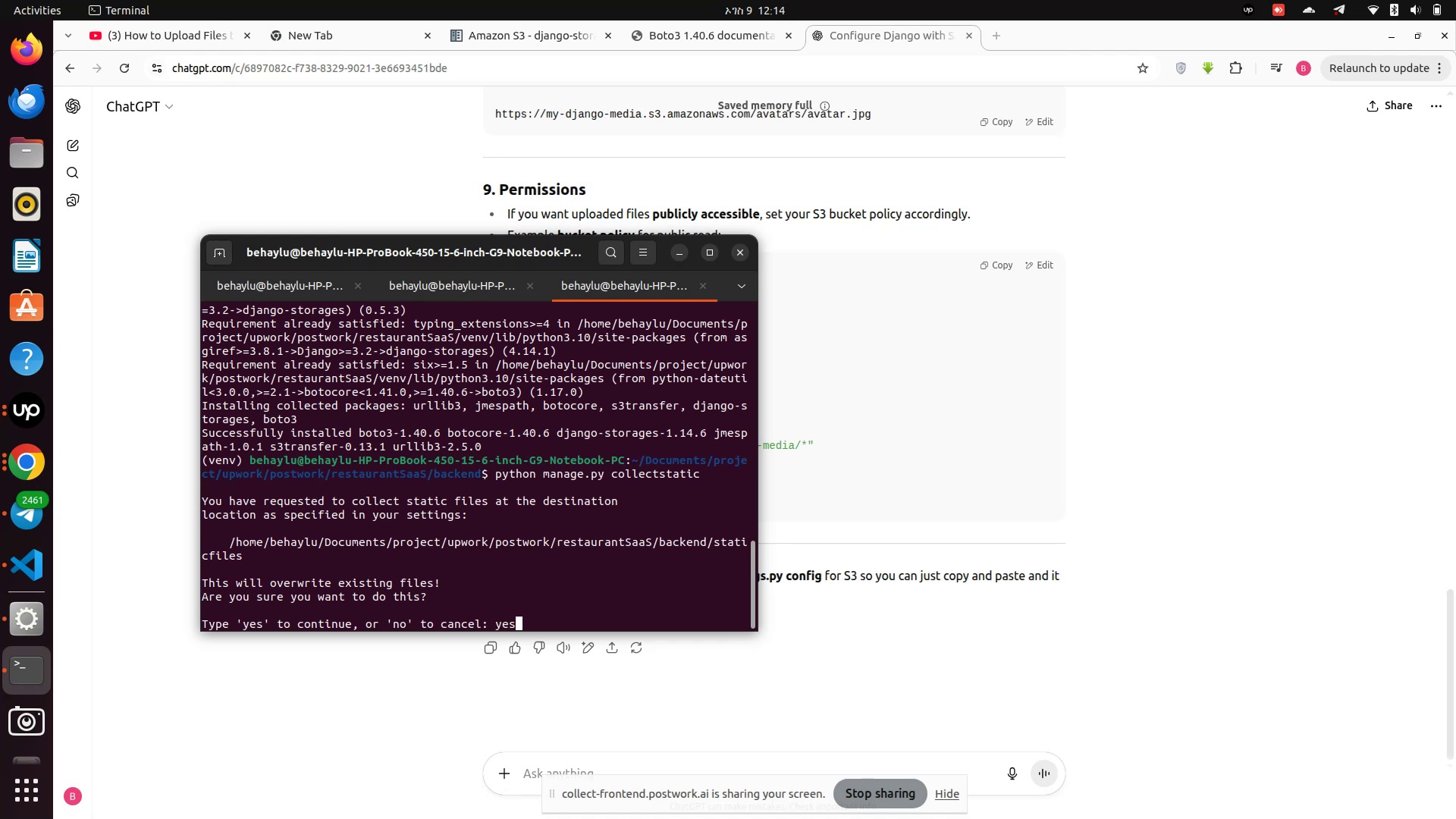 
key(Enter)
 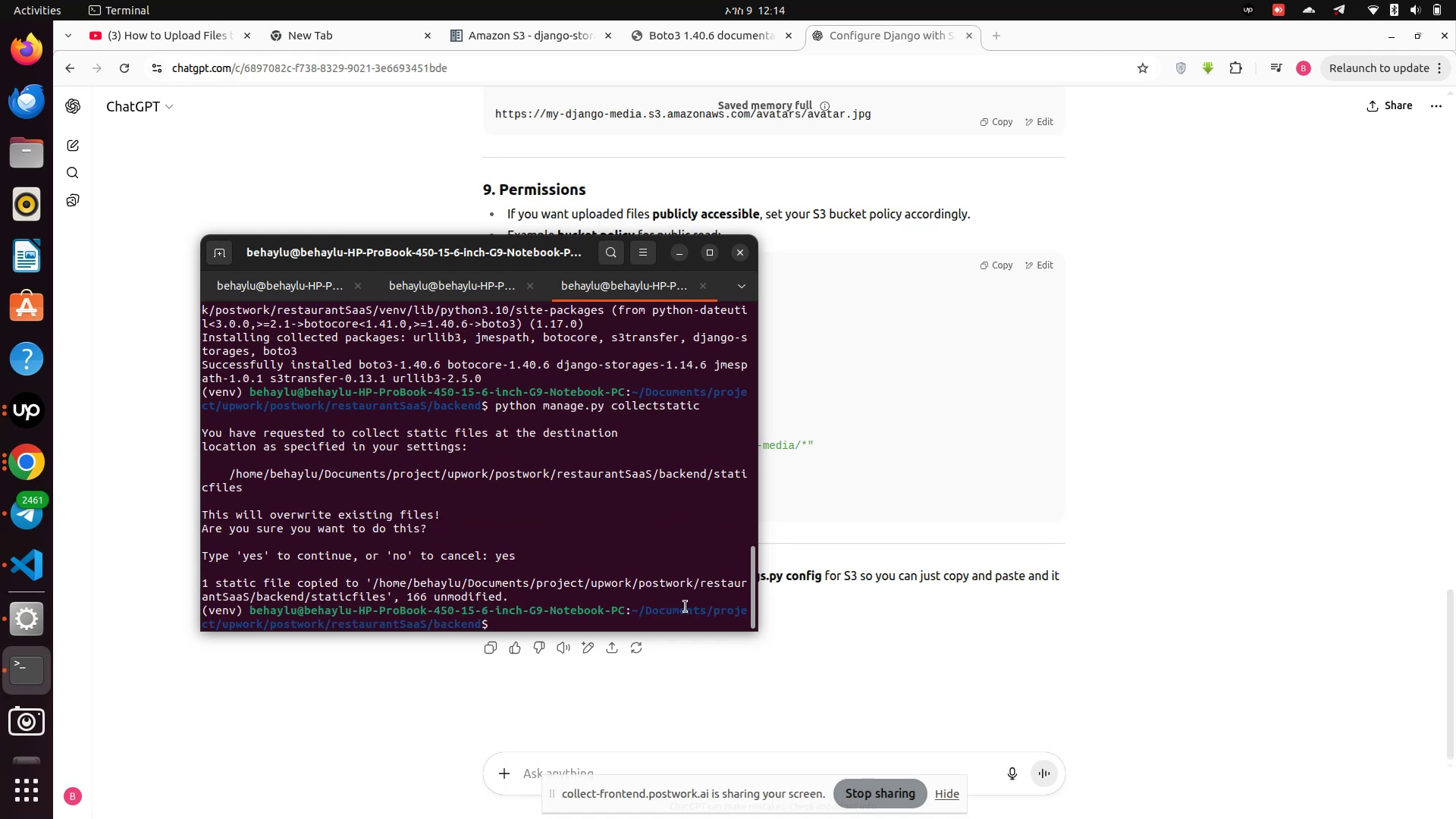 
type(uvicorn restaurant.asgi:application --reload)
 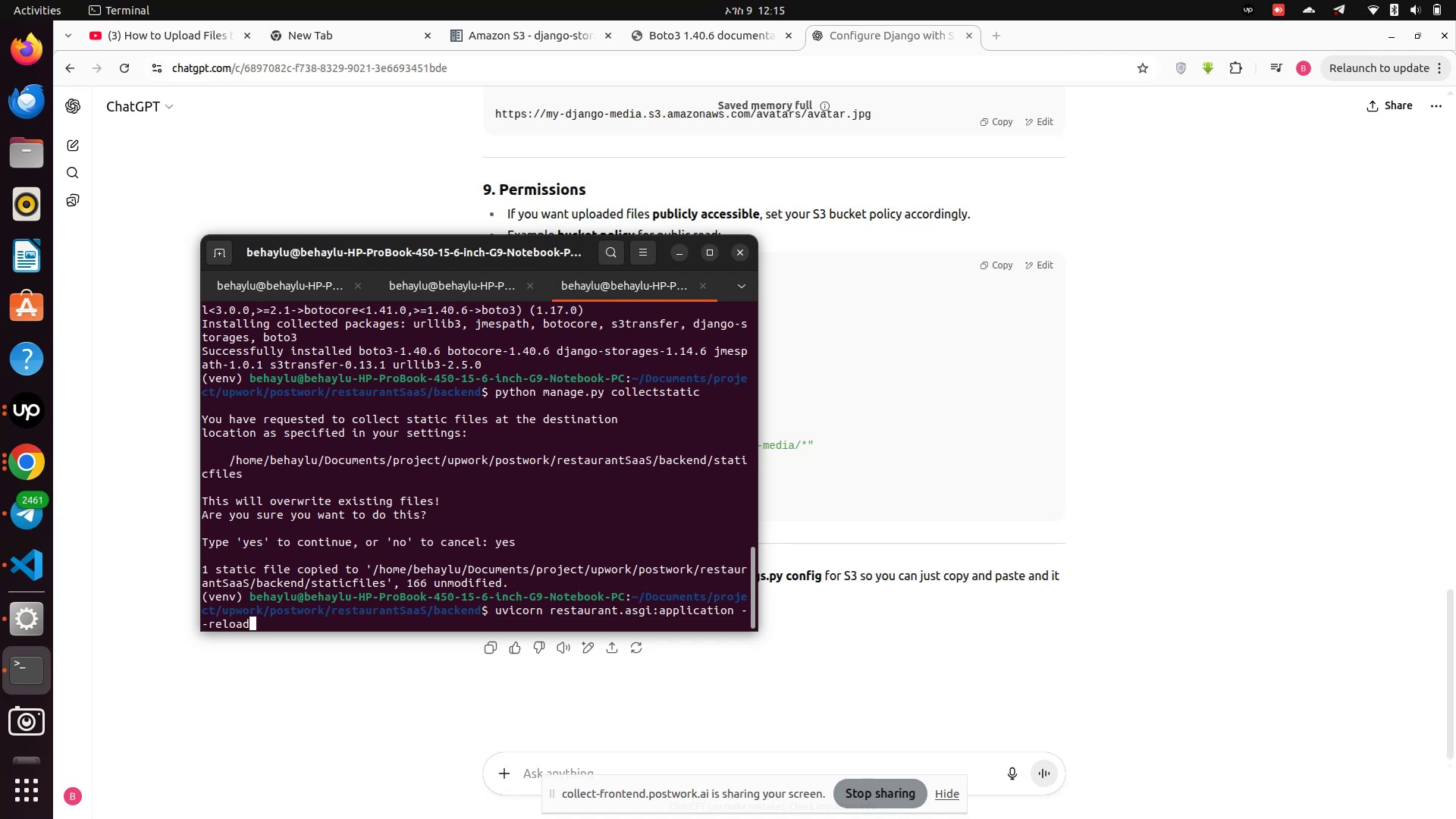 
key(Enter)
 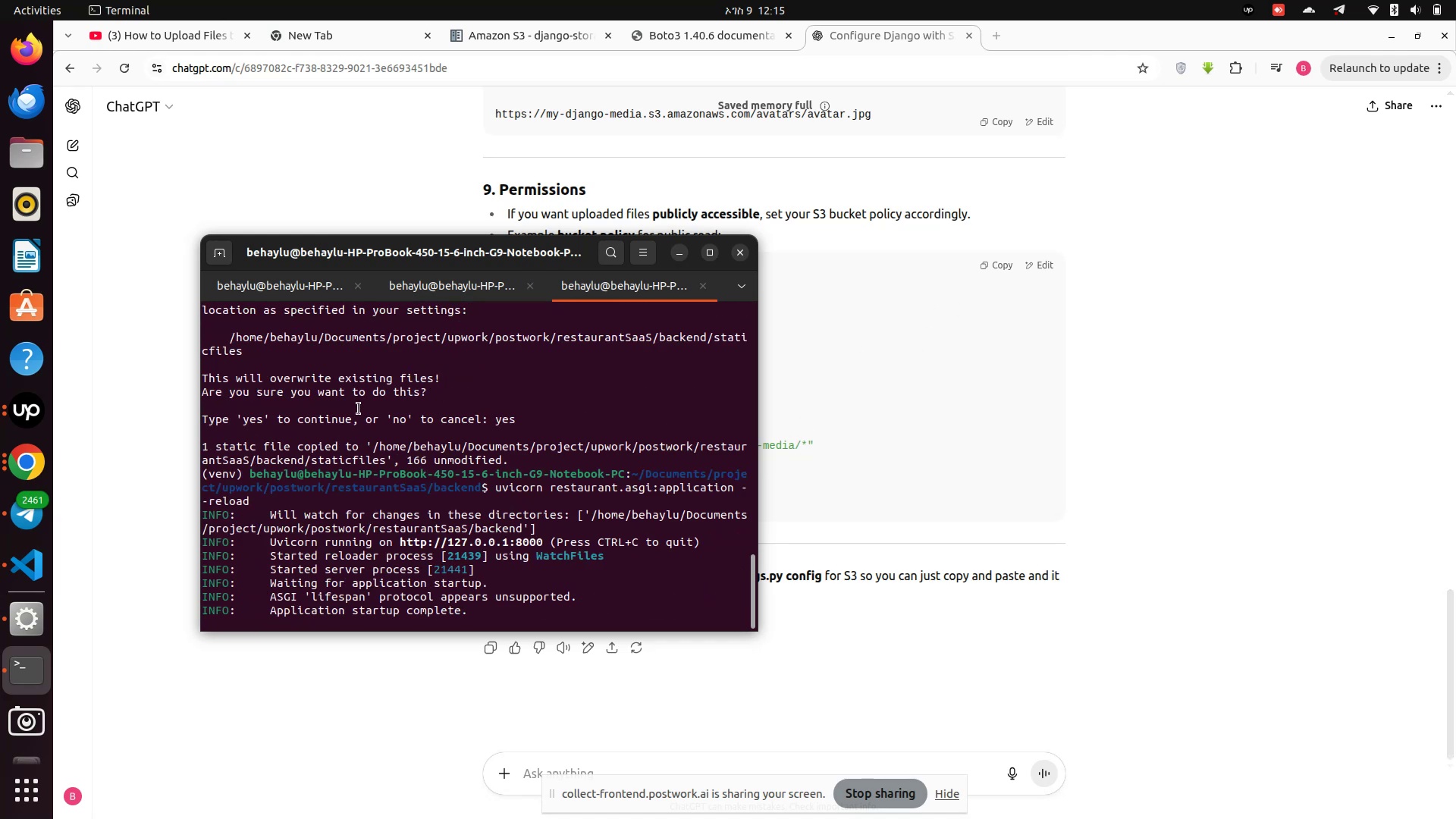 
wait(5.76)
 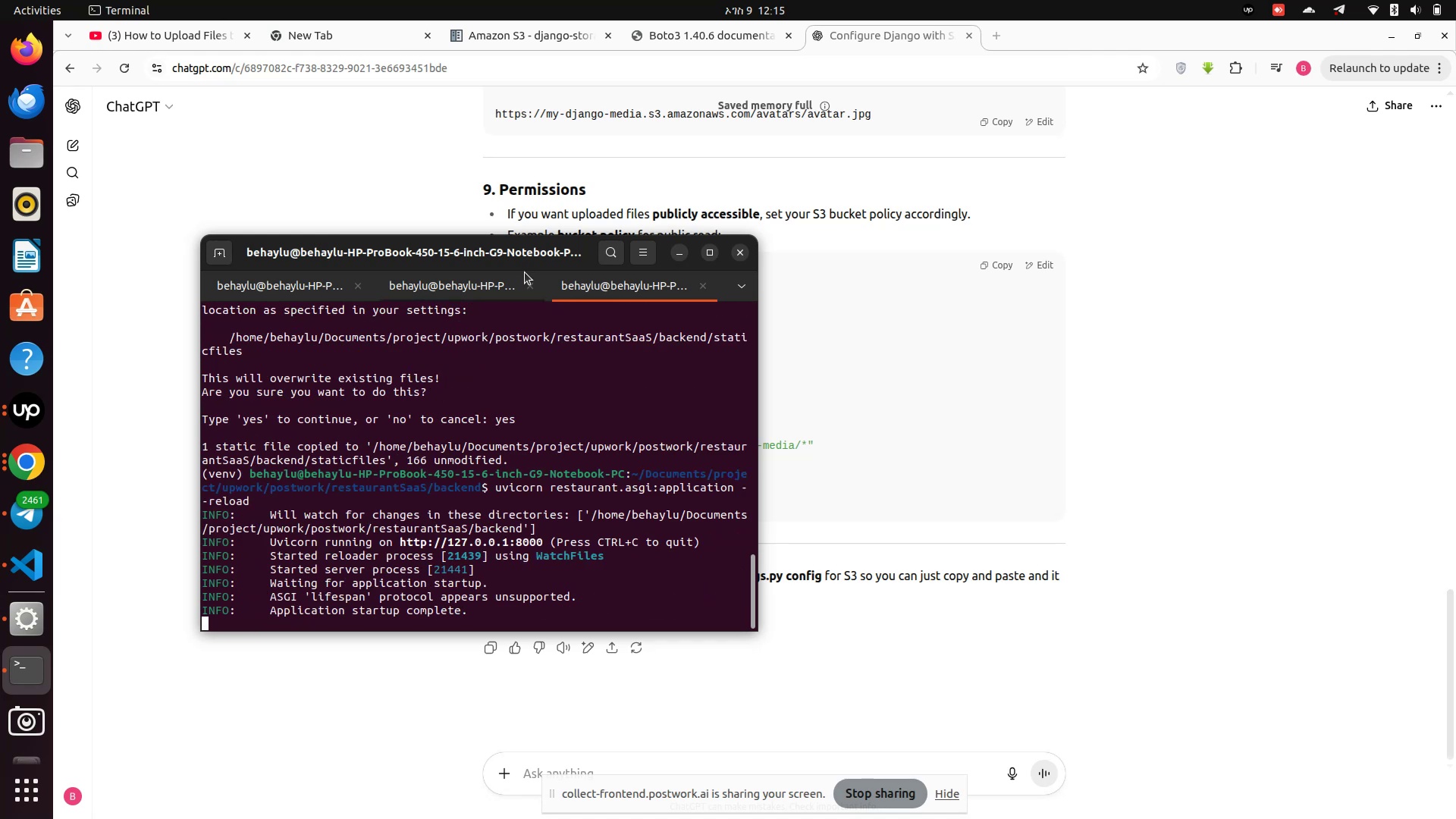 
left_click([216, 252])
 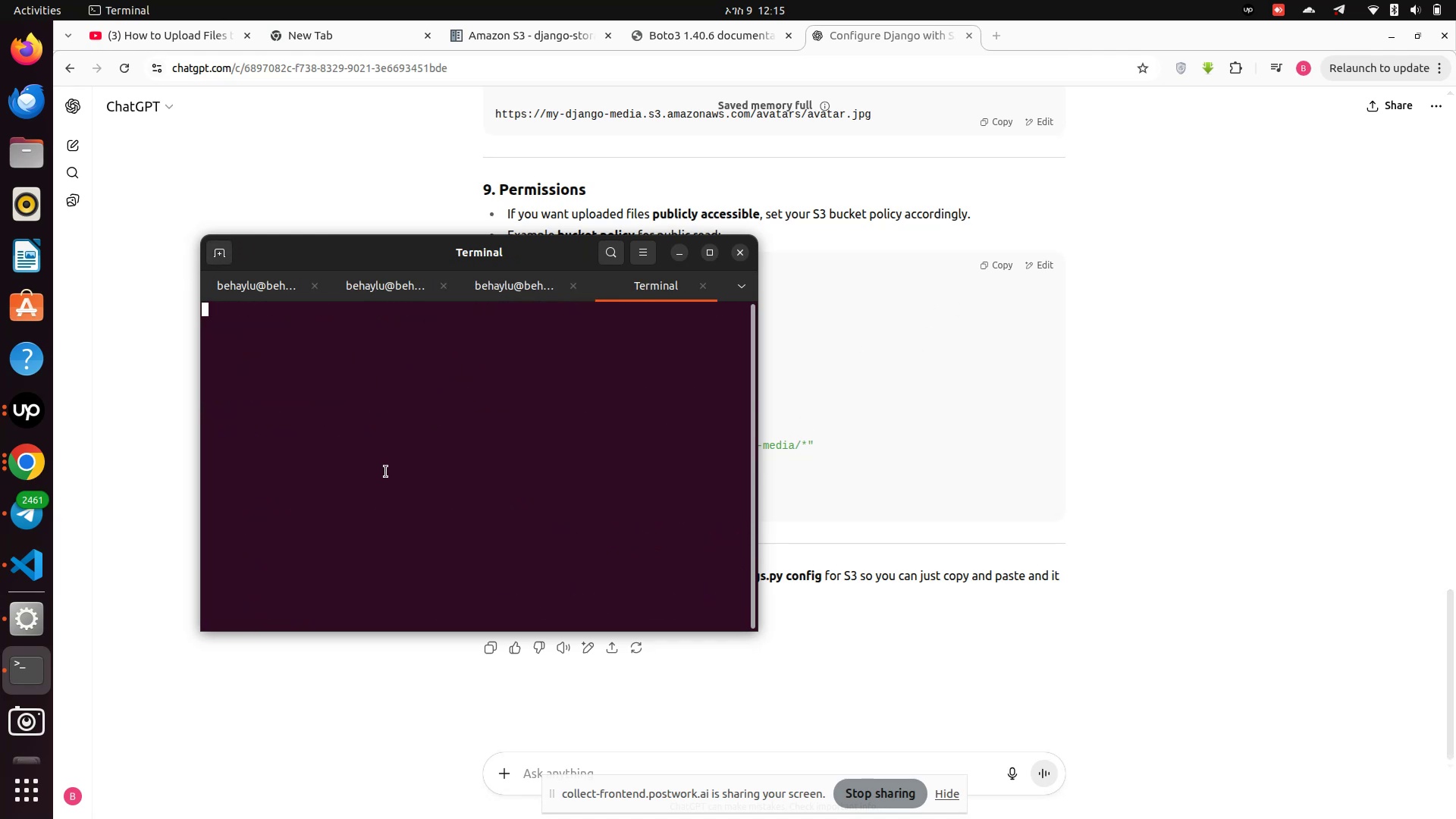 
left_click([386, 472])
 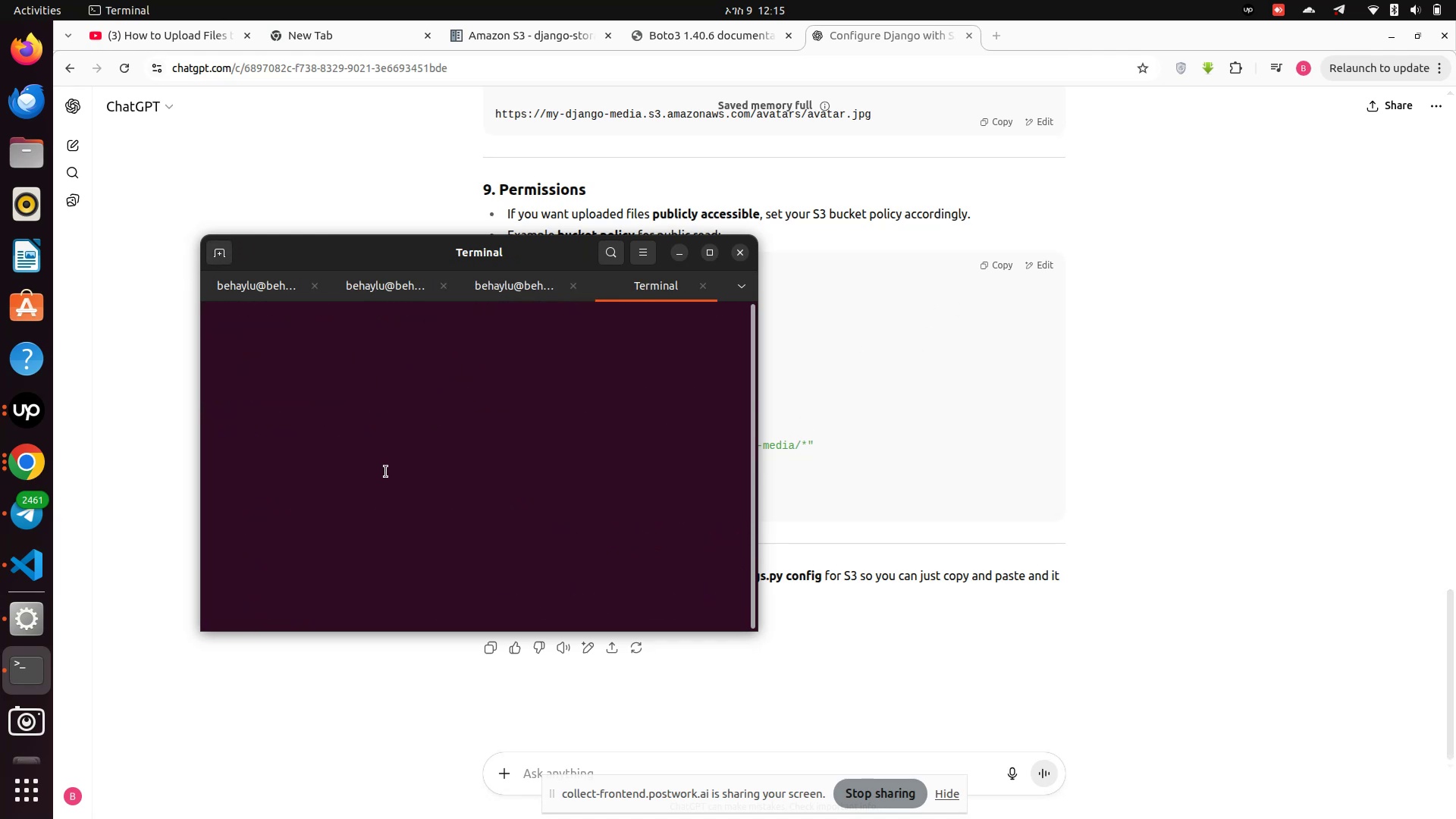 
type(cd)
key(Backspace)
key(Backspace)
type(cd ../)
 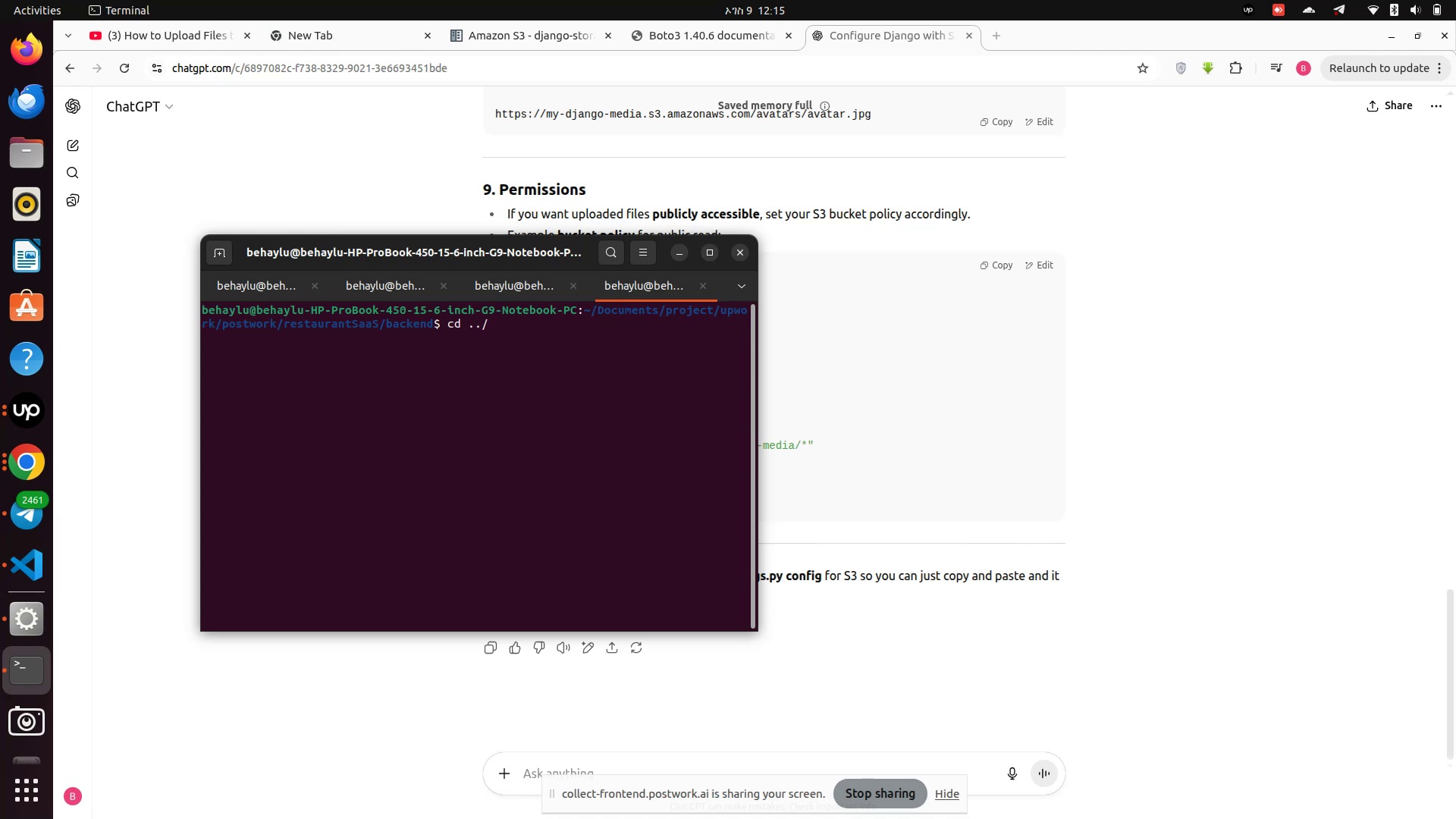 
key(Enter)
 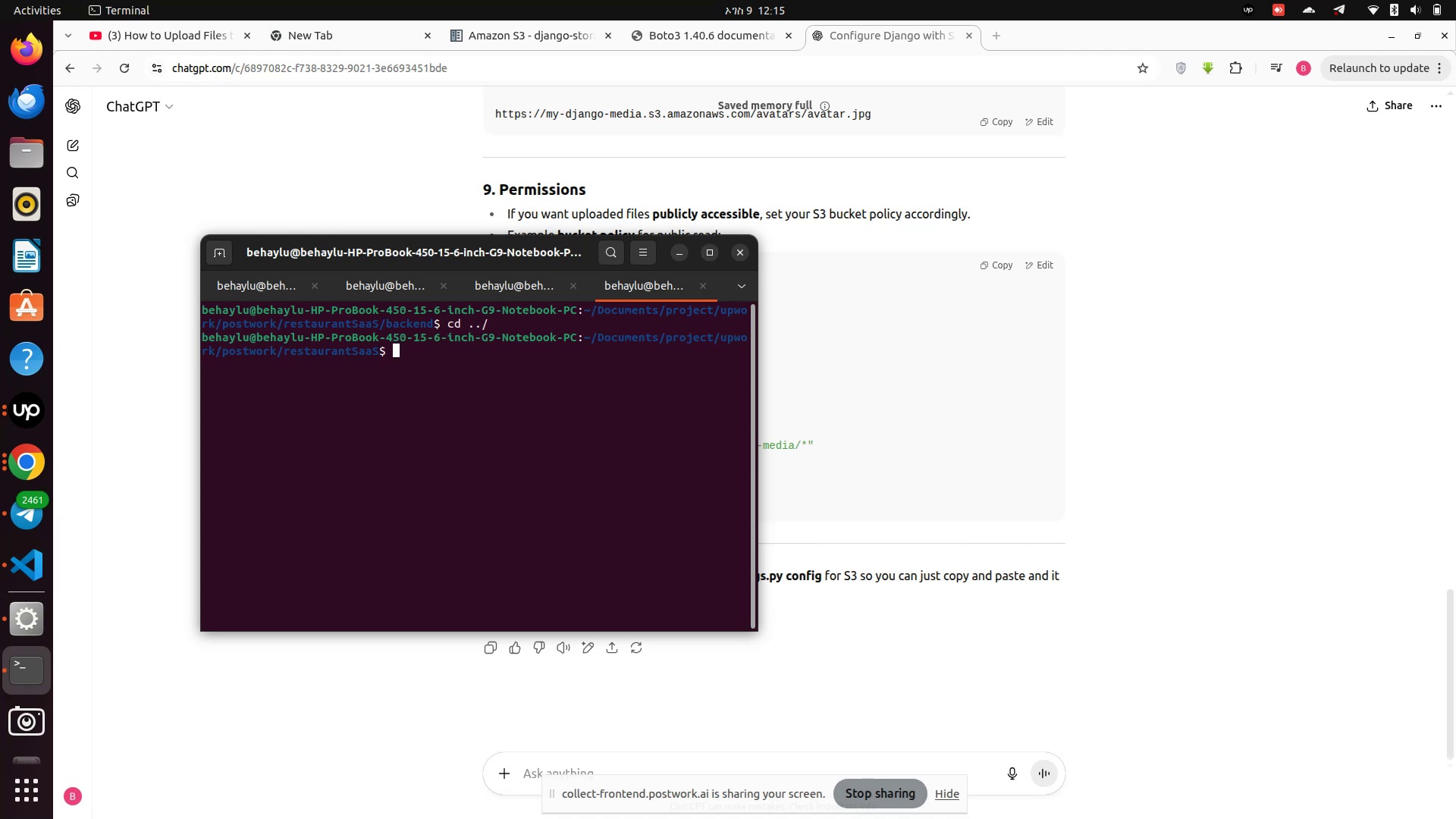 
type(cd fron)
key(Tab)
 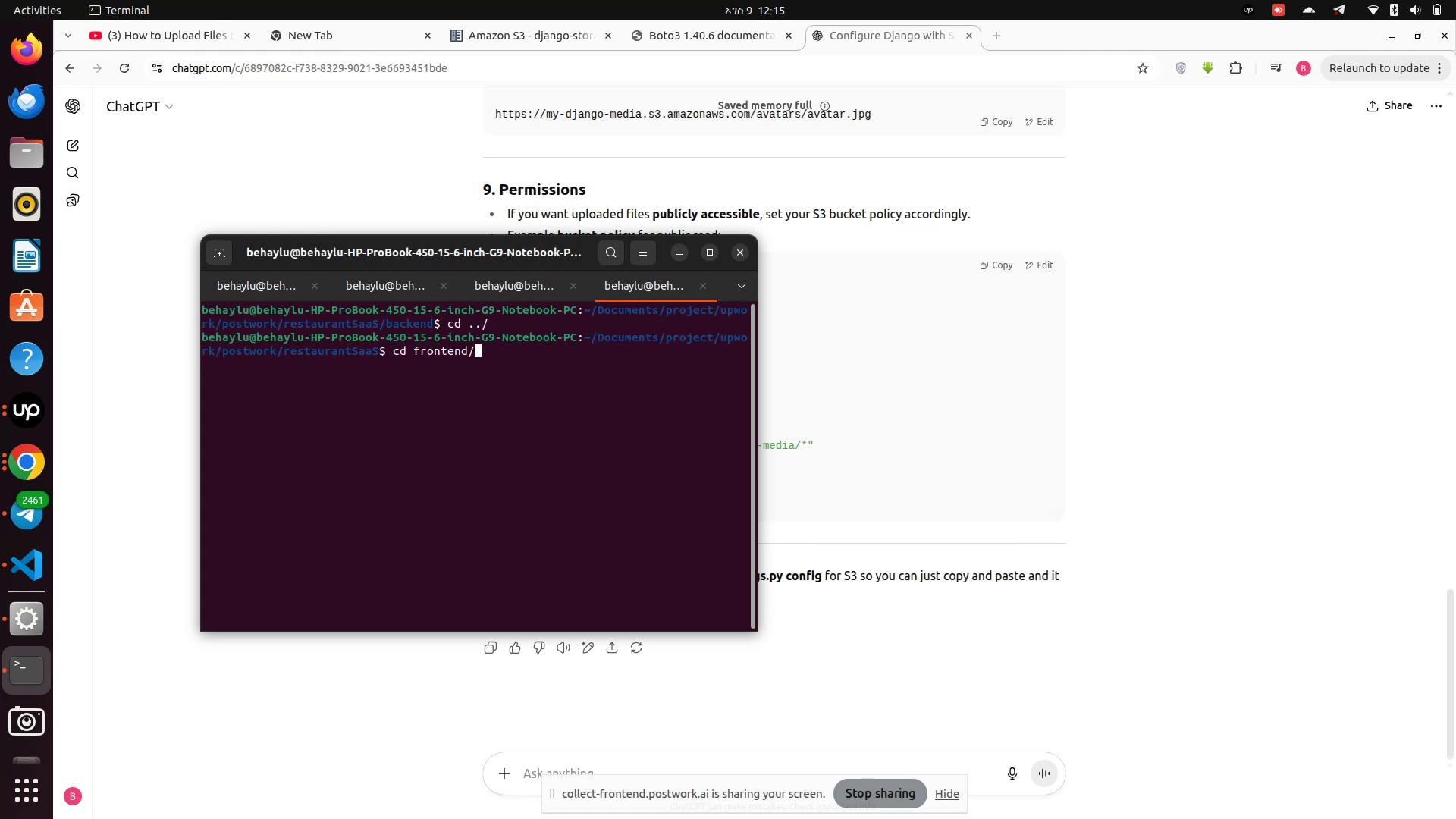 
key(Enter)
 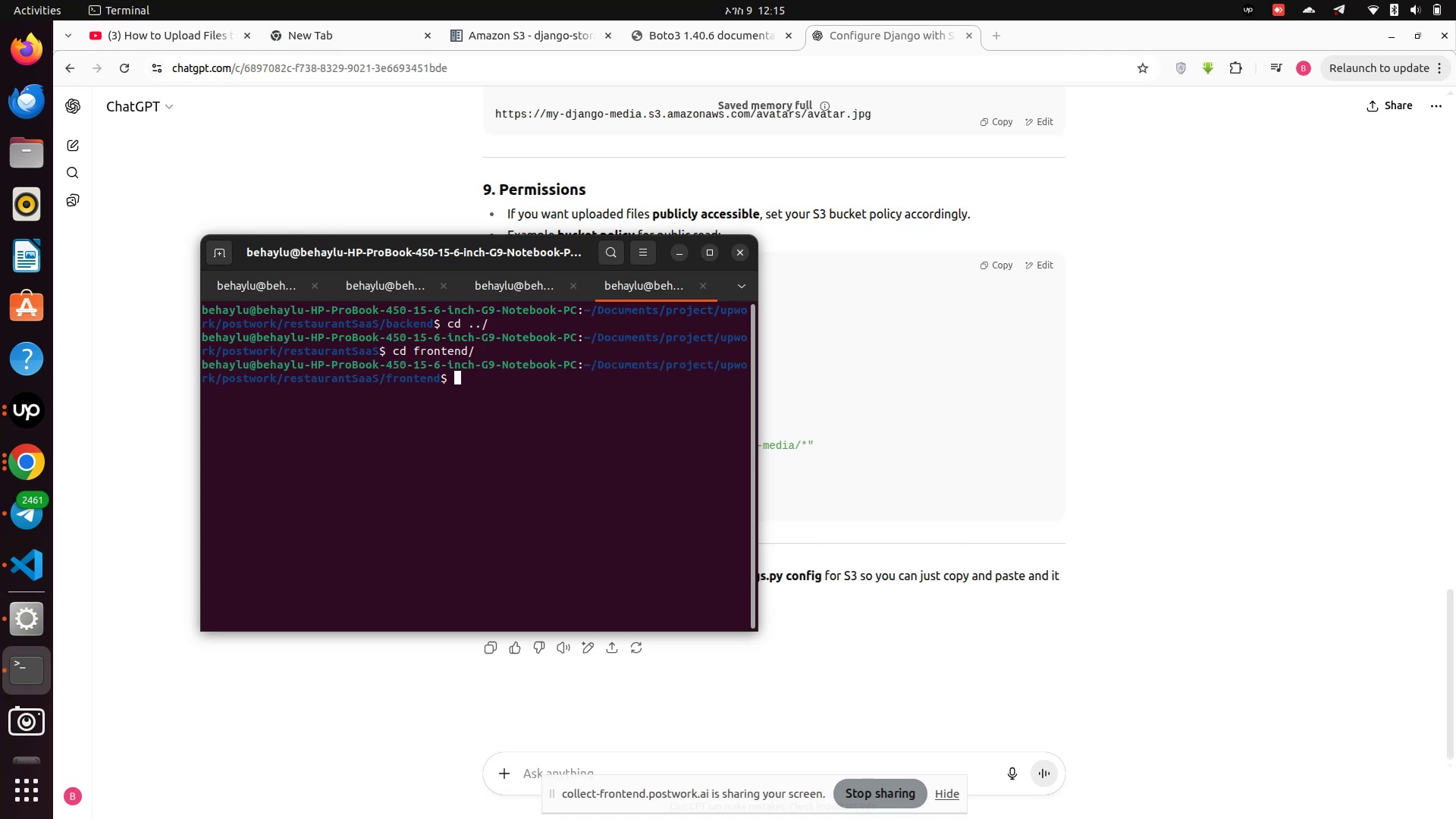 
type(npm run dev)
 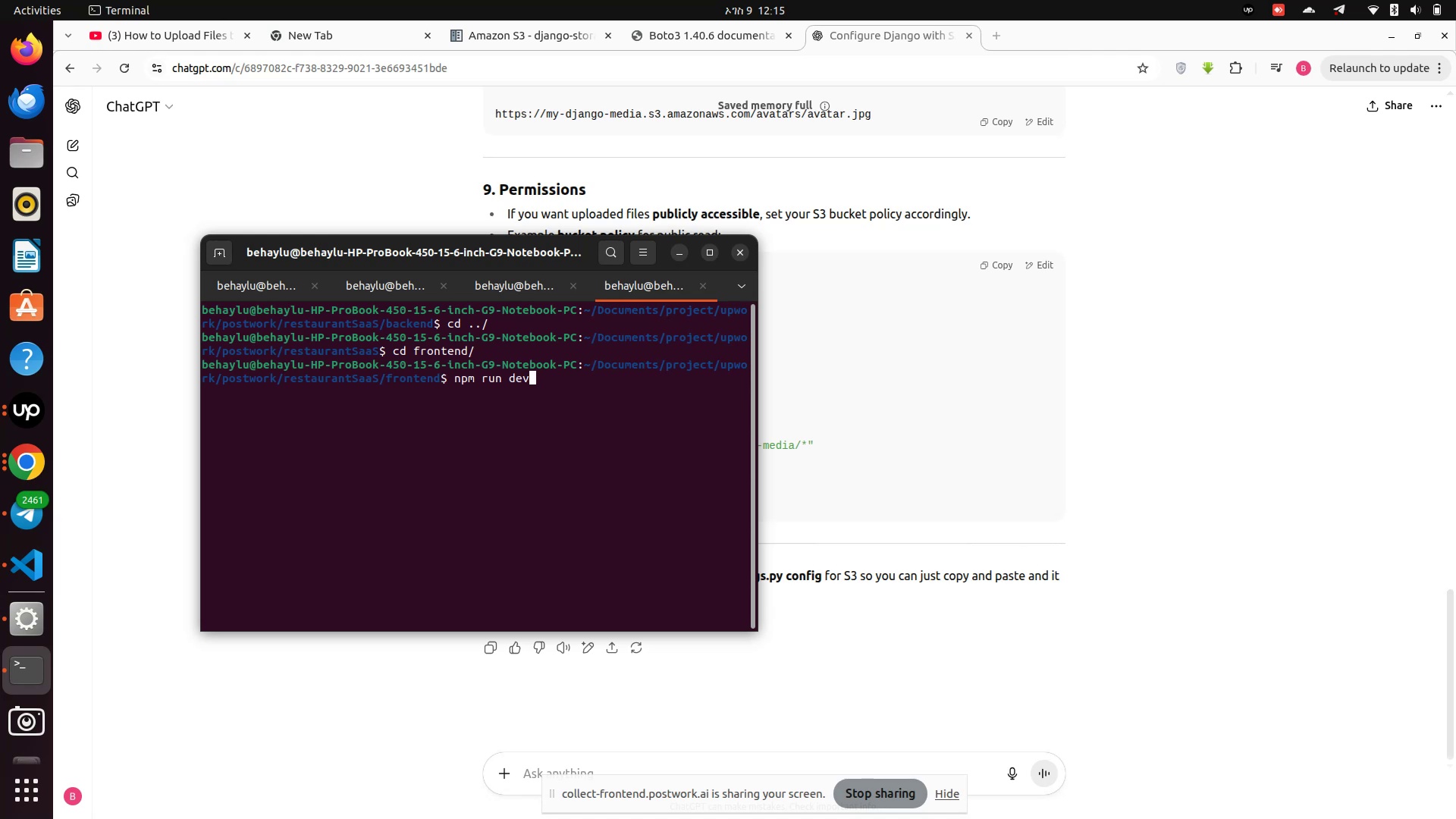 
key(Enter)
 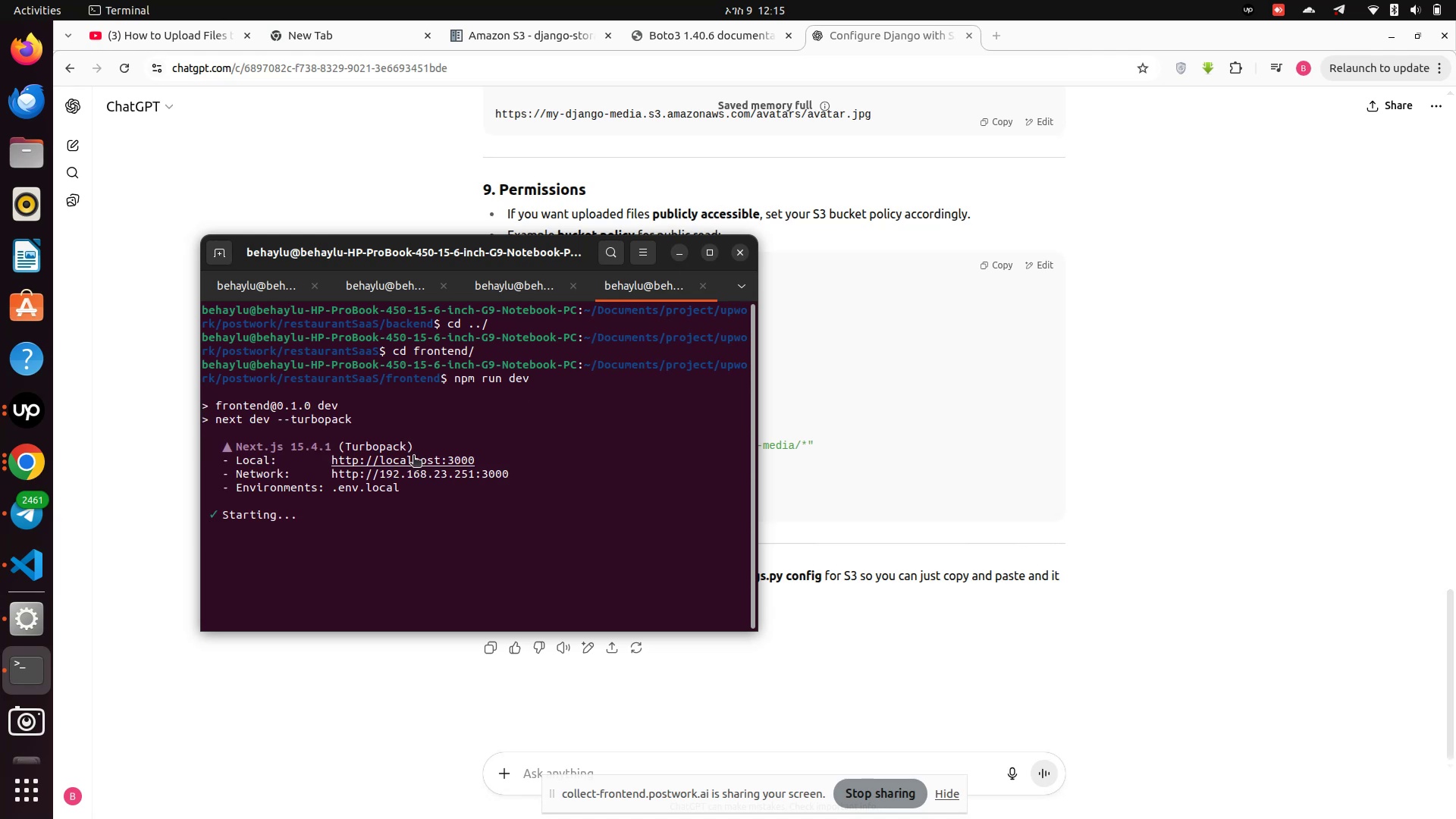 
wait(9.73)
 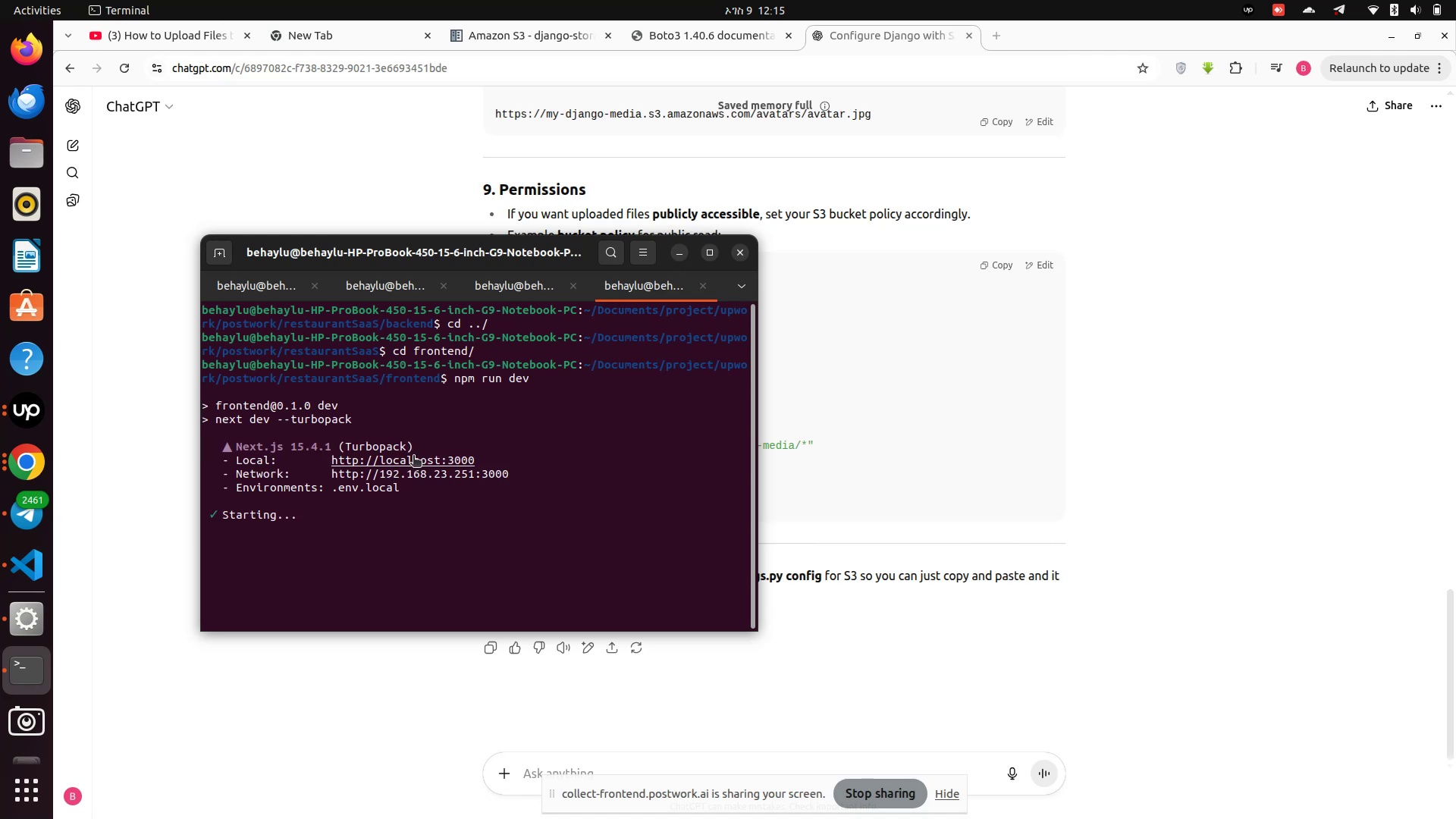 
hold_key(key=ControlLeft, duration=0.4)
left_click([457, 459])
 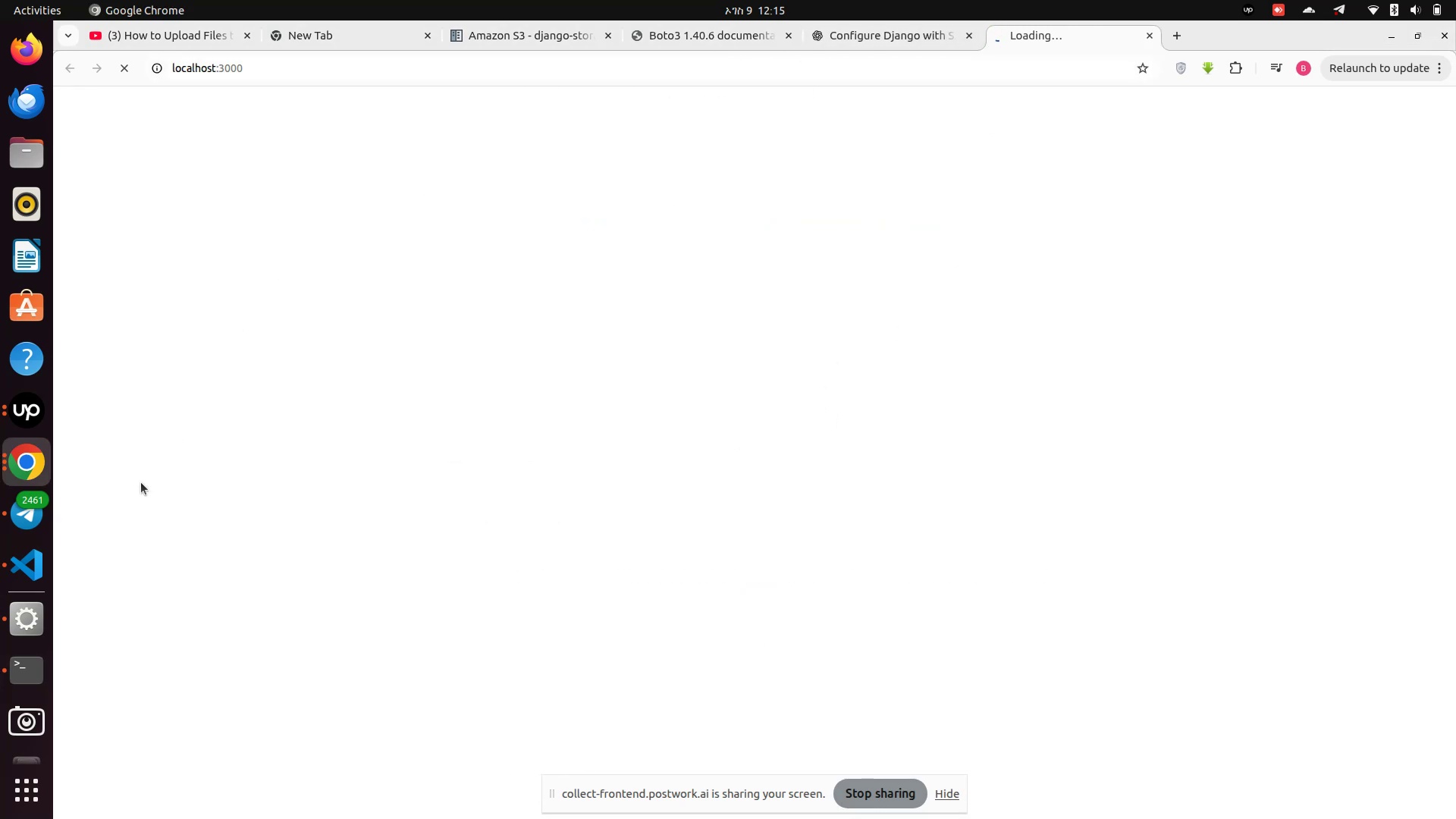 
wait(7.53)
 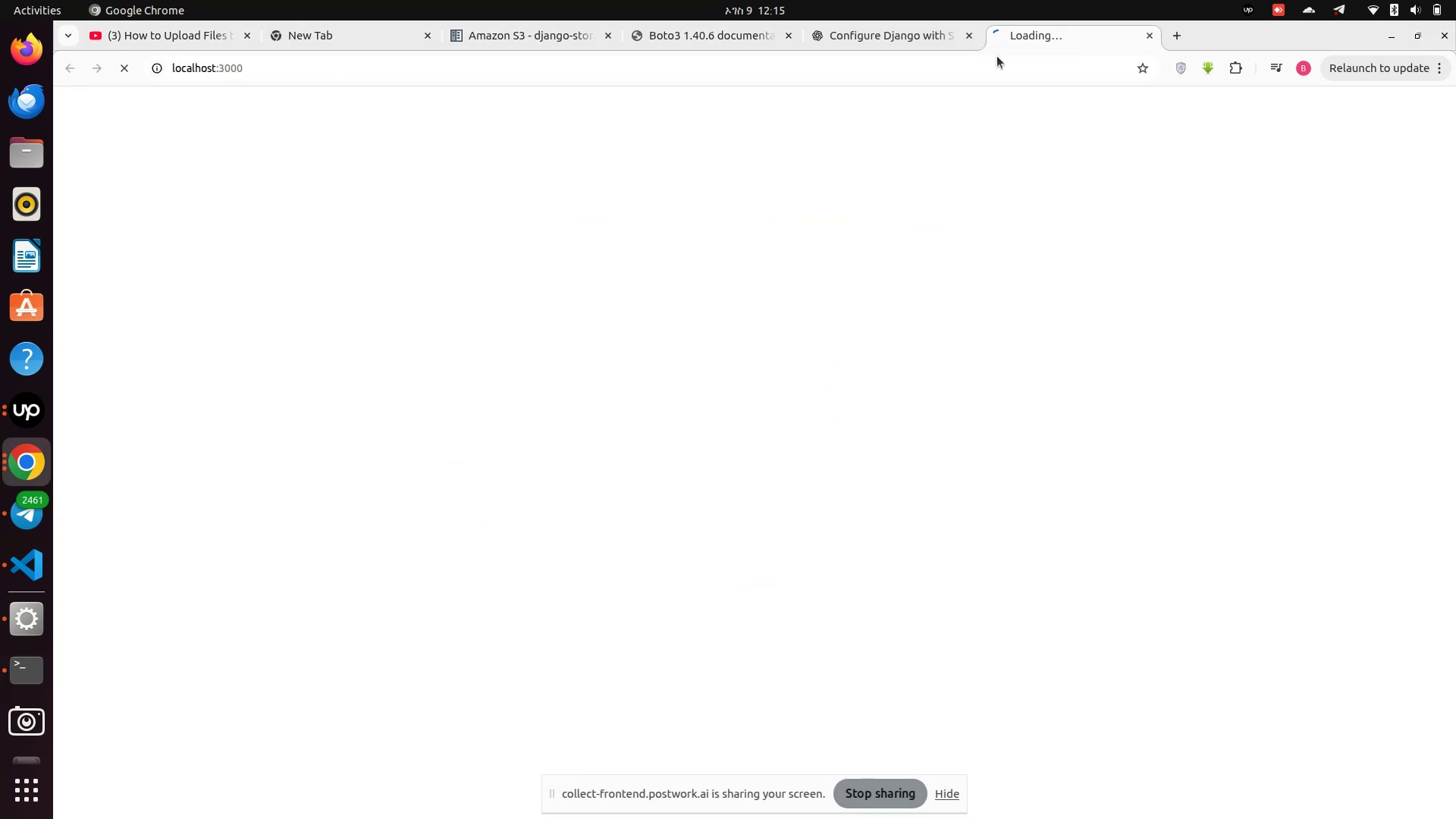 
left_click_drag(start_coordinate=[25, 459], to_coordinate=[28, 469])
 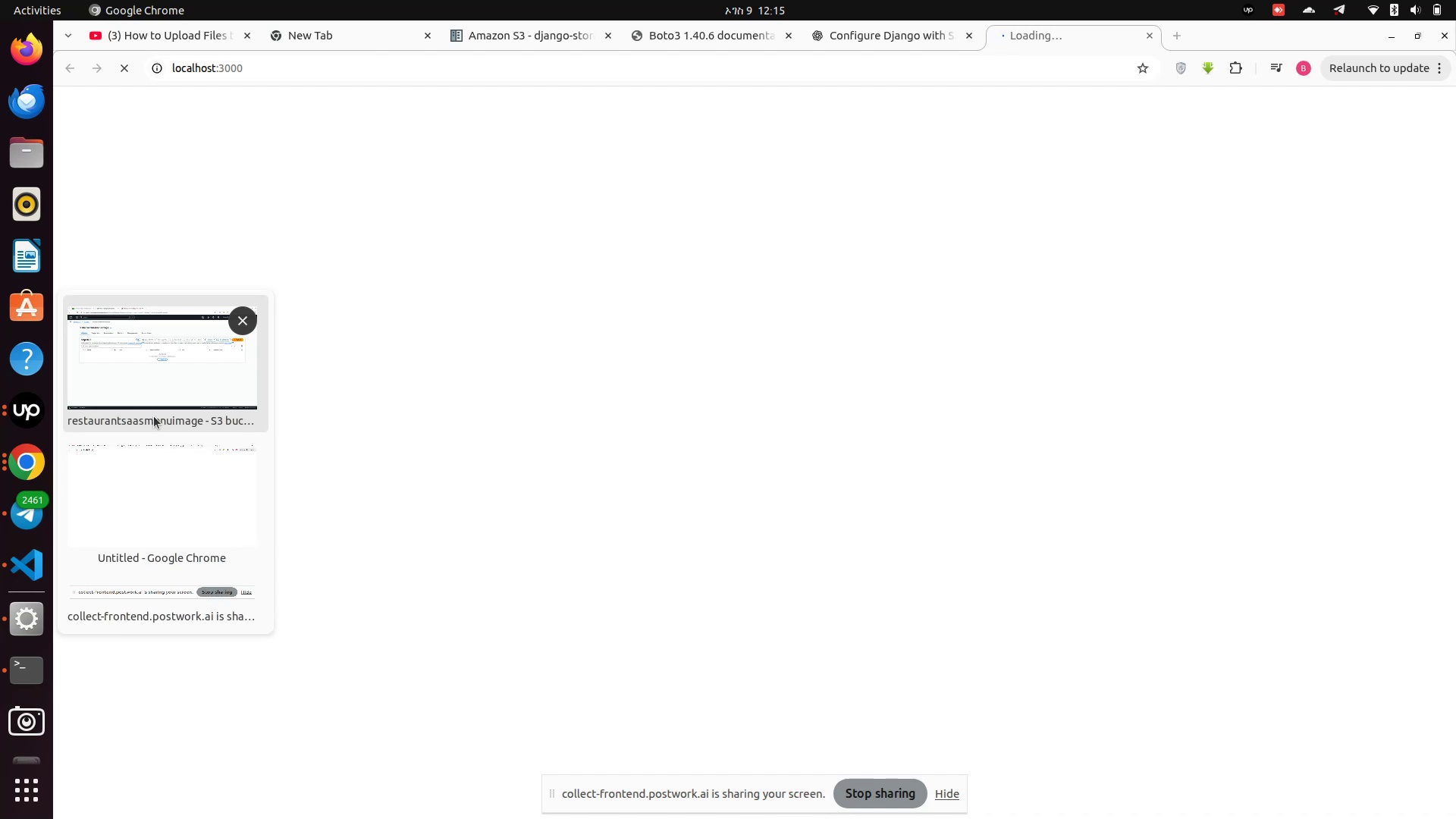 
left_click([149, 391])
 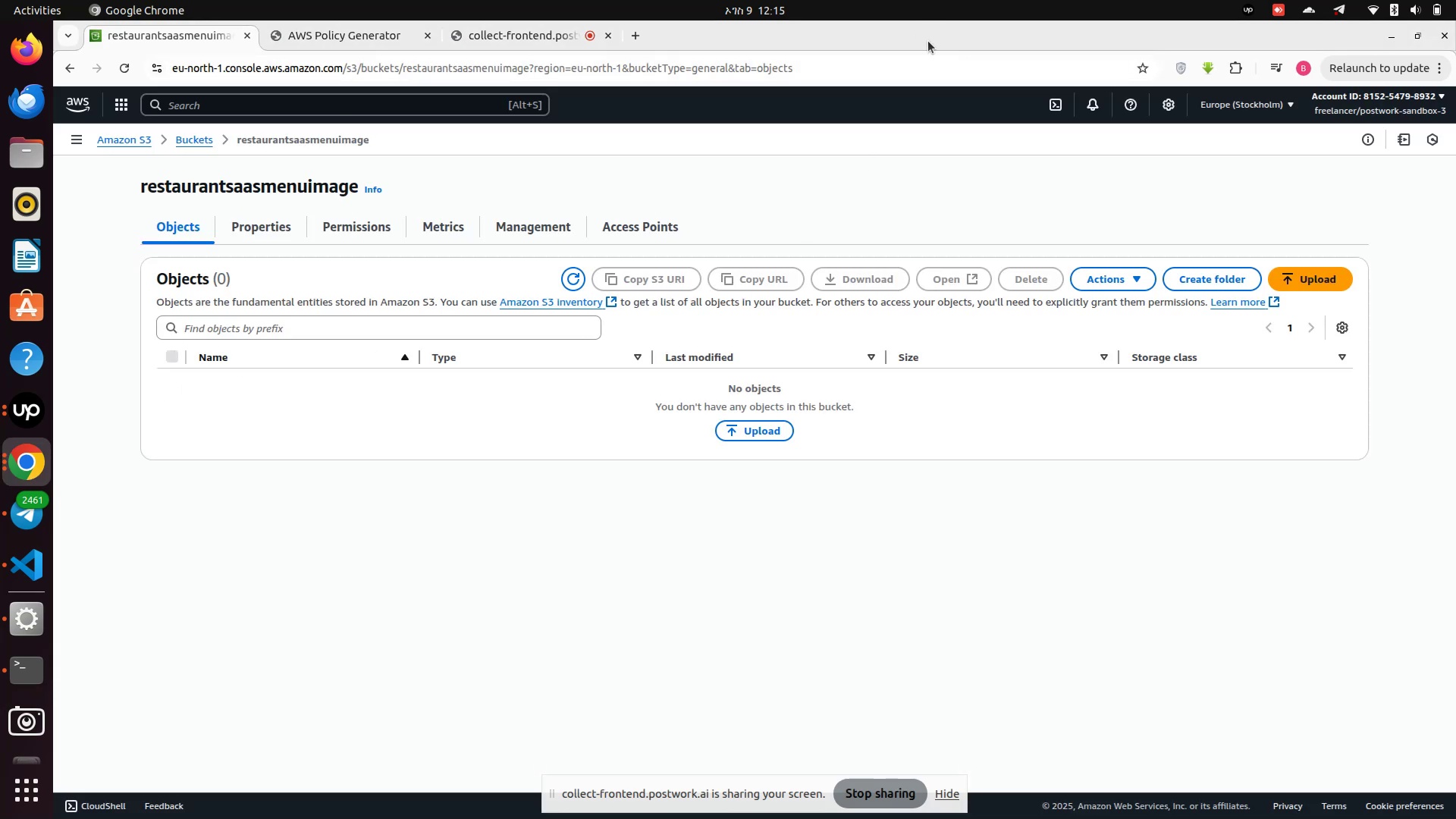 
double_click([928, 43])
 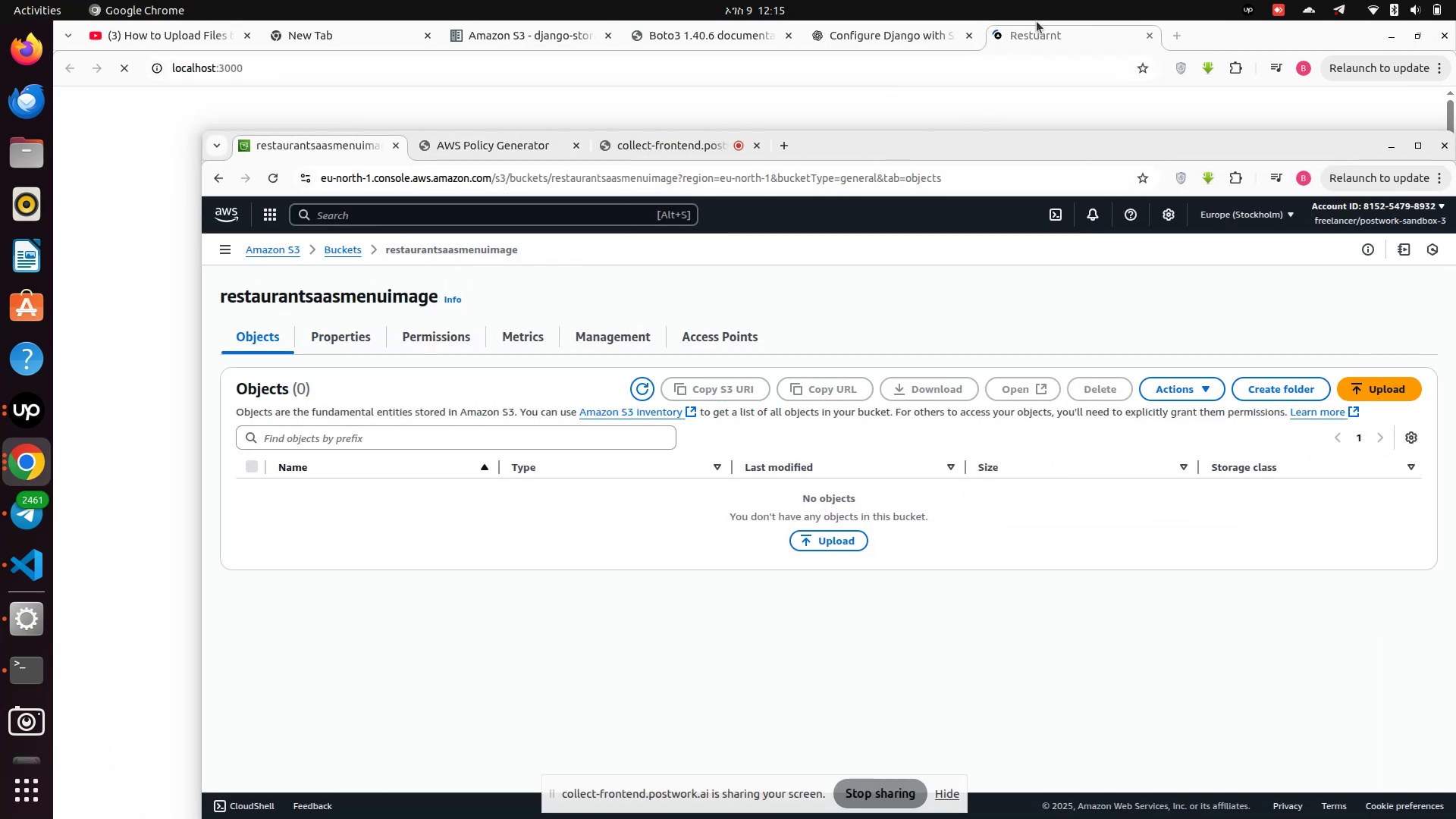 
wait(5.04)
 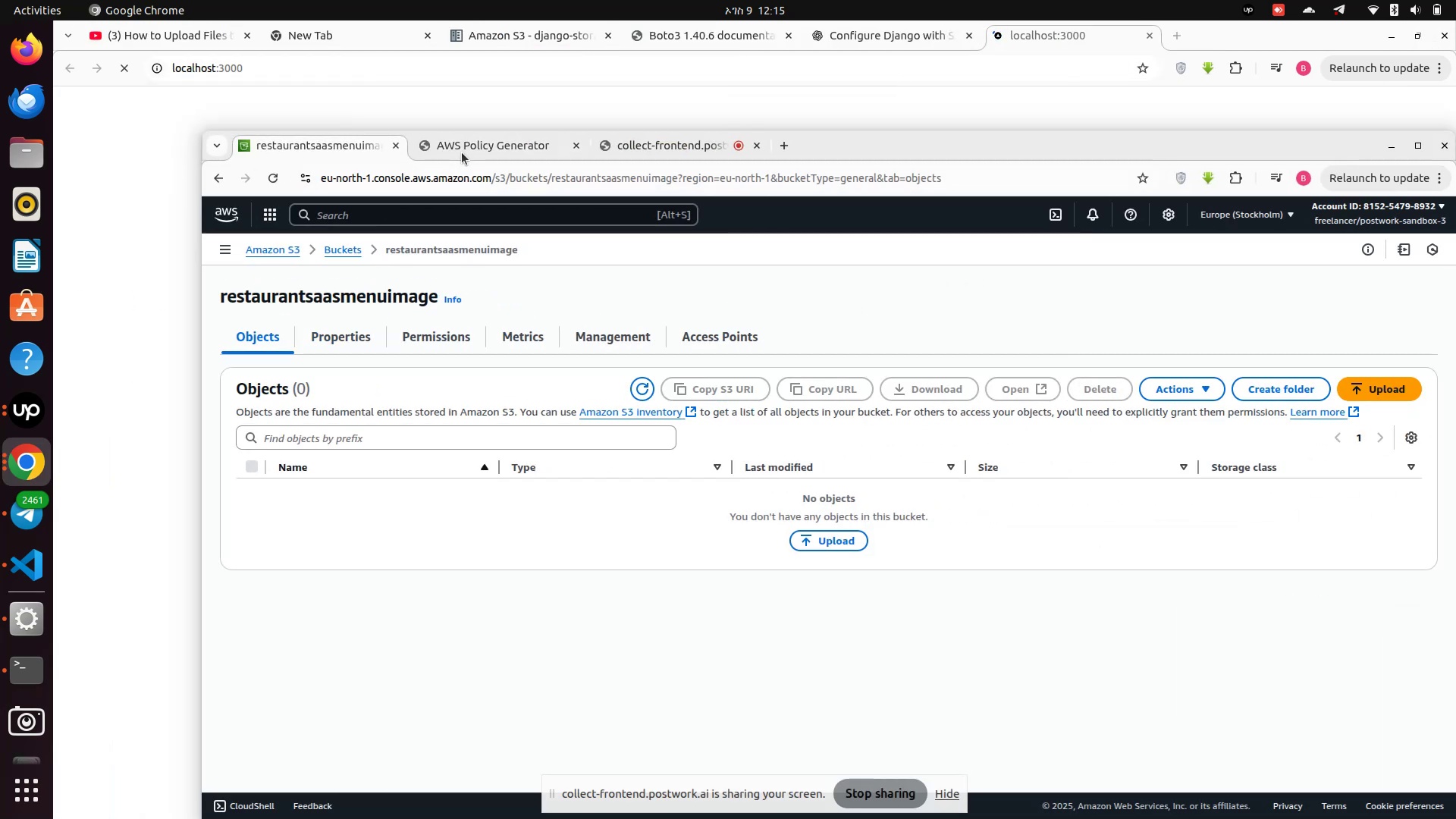 
left_click([371, 65])
 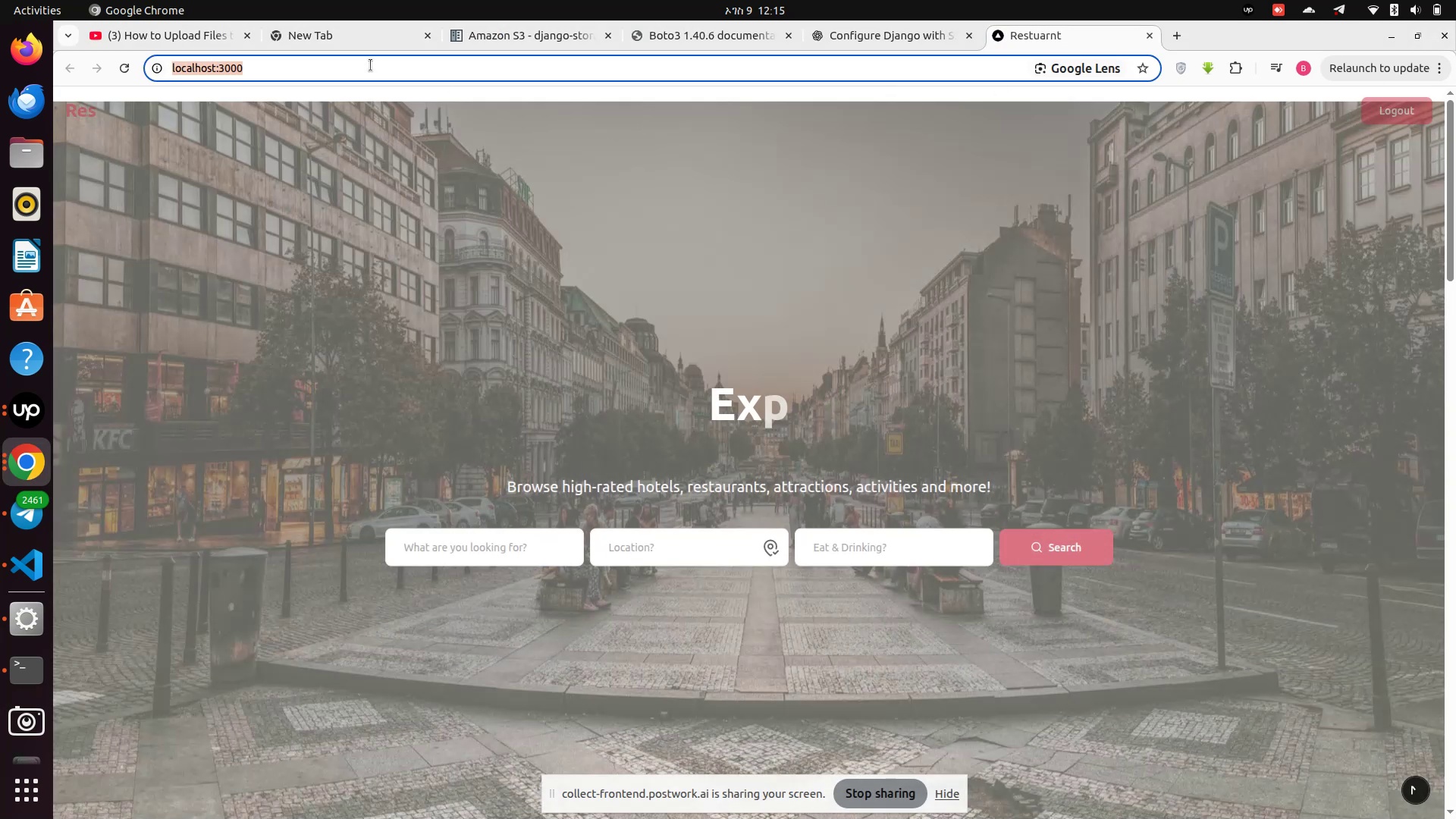 
key(Control+A)
 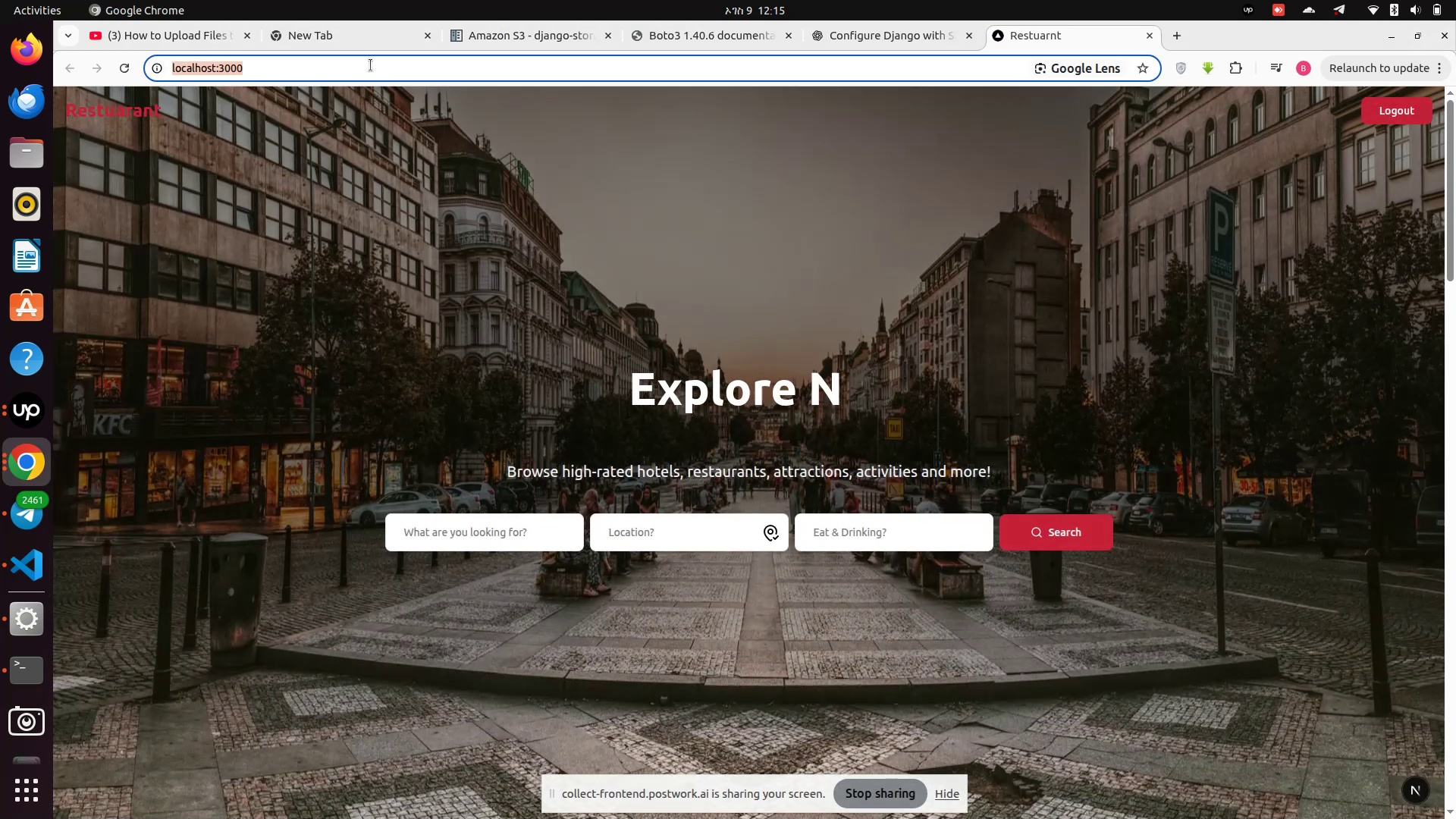 
key(Control+C)
 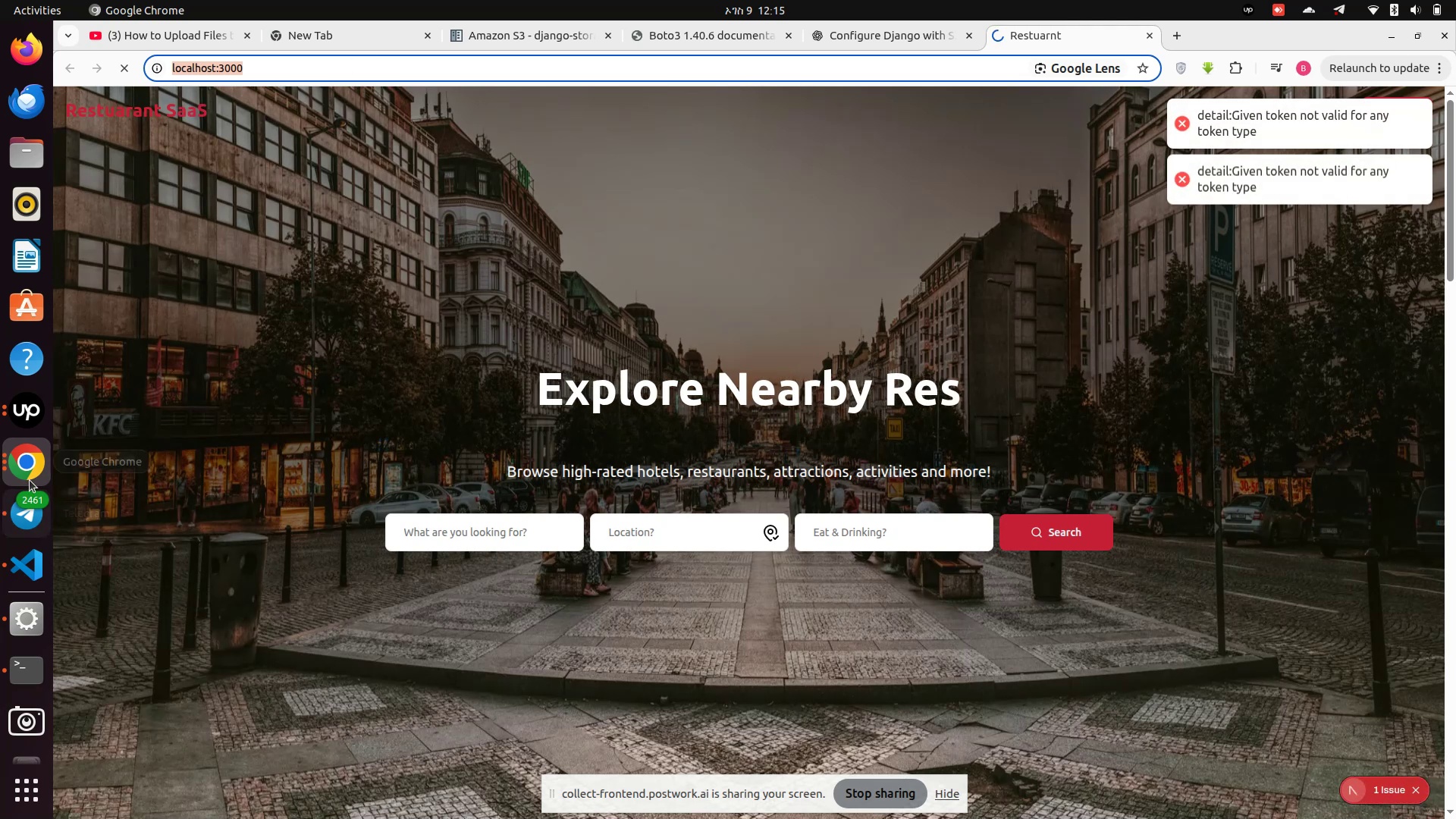 
left_click([39, 470])
 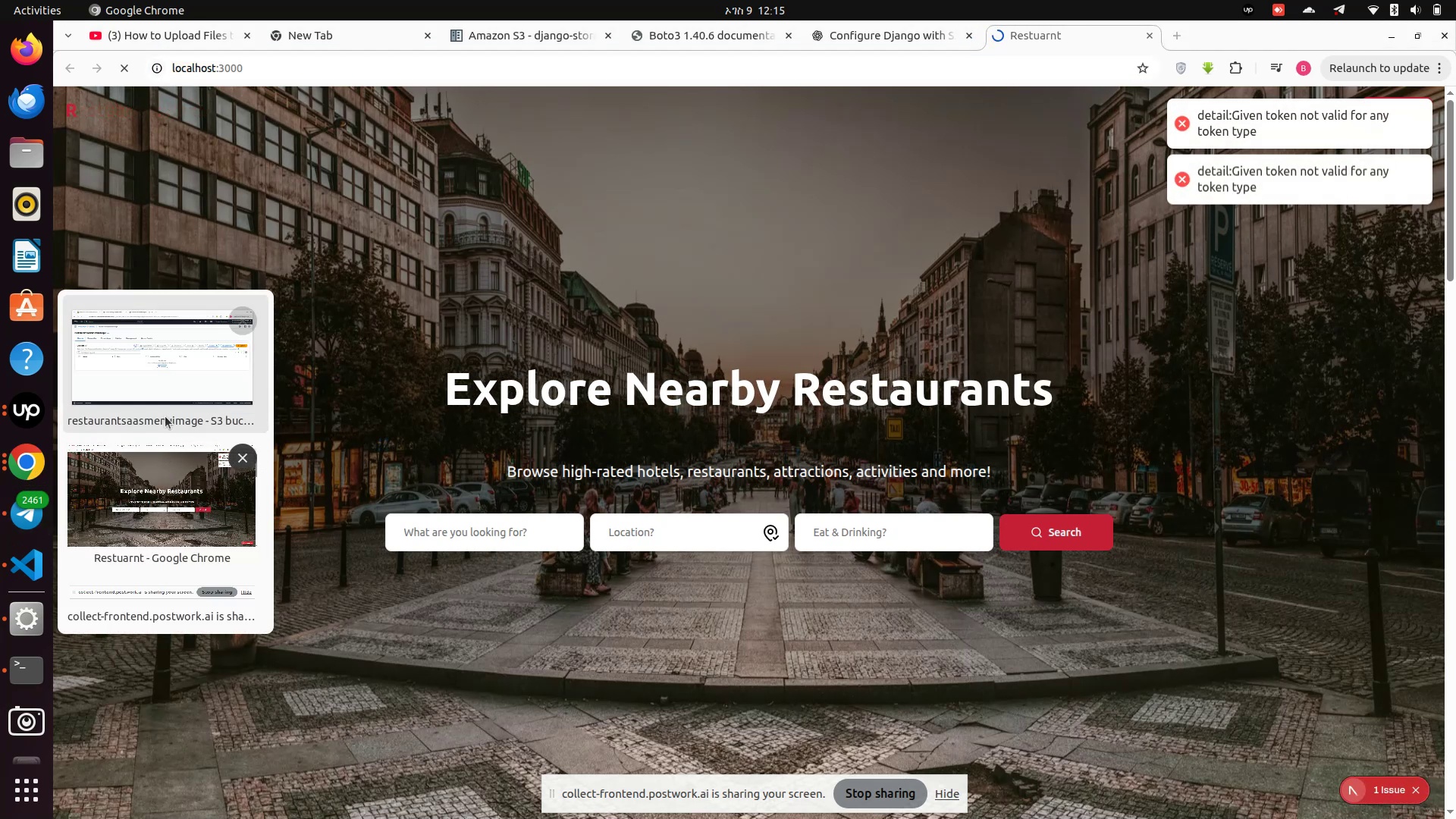 
left_click([165, 396])
 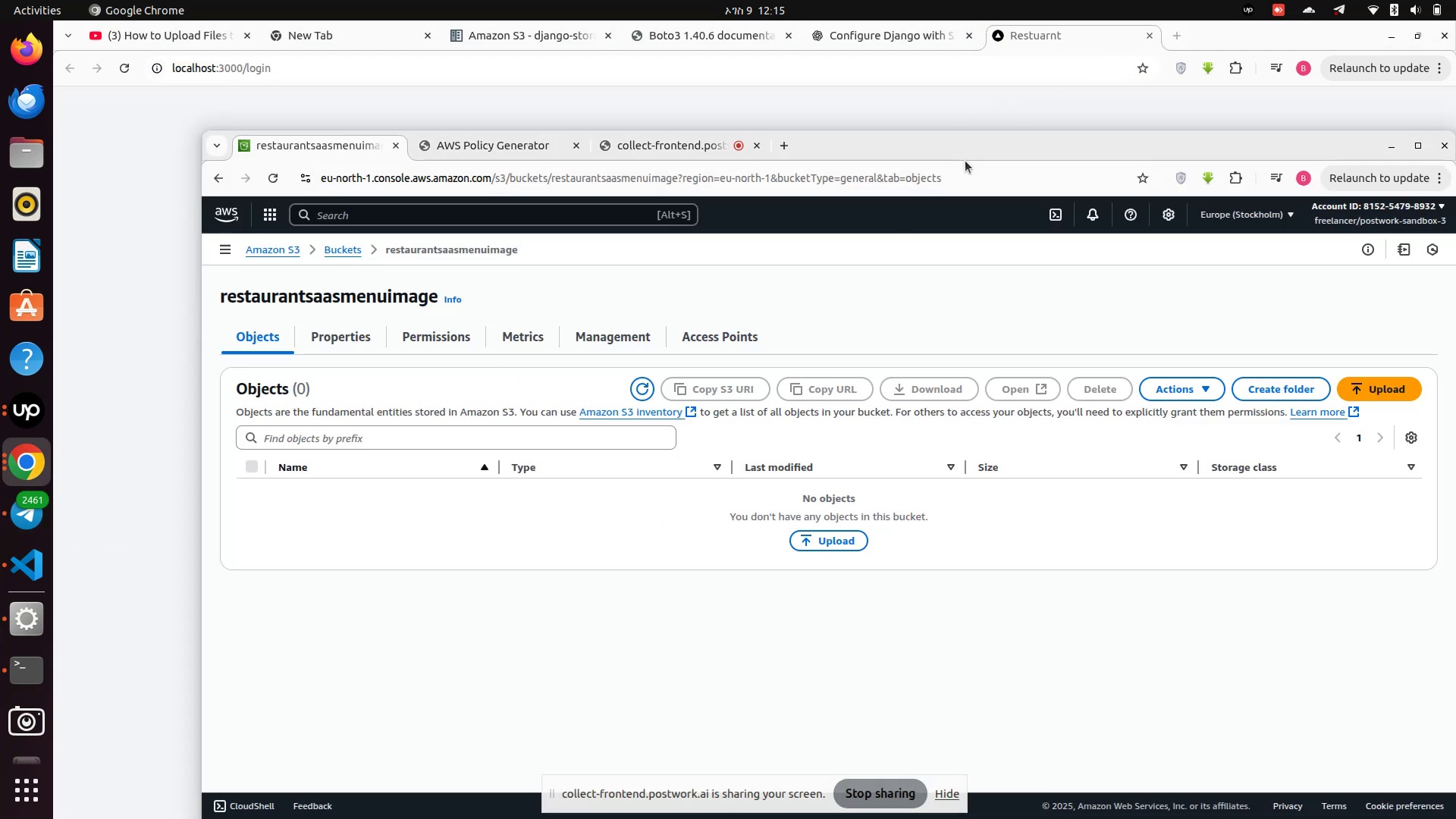 
double_click([979, 152])
 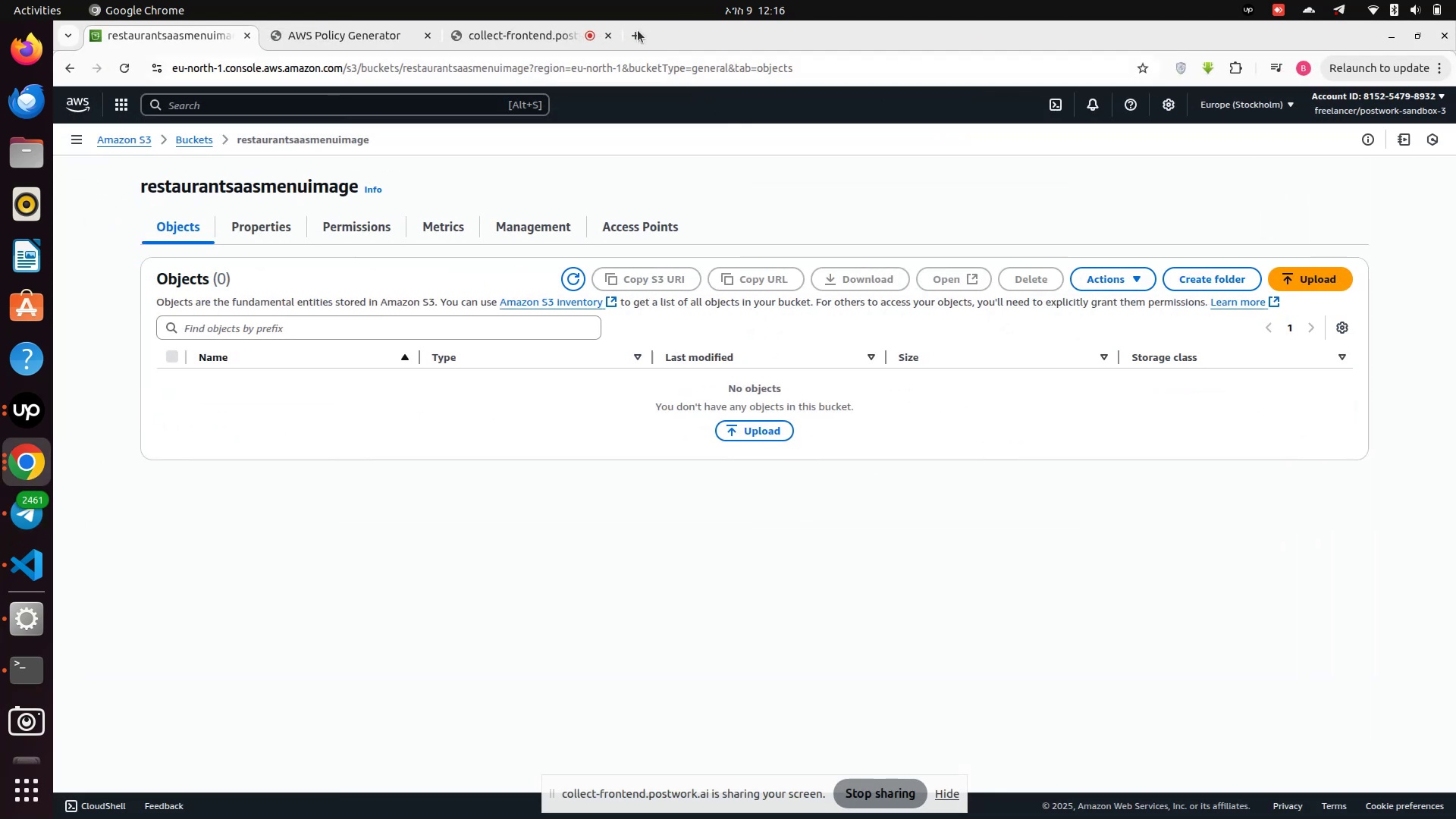 
left_click([635, 30])
 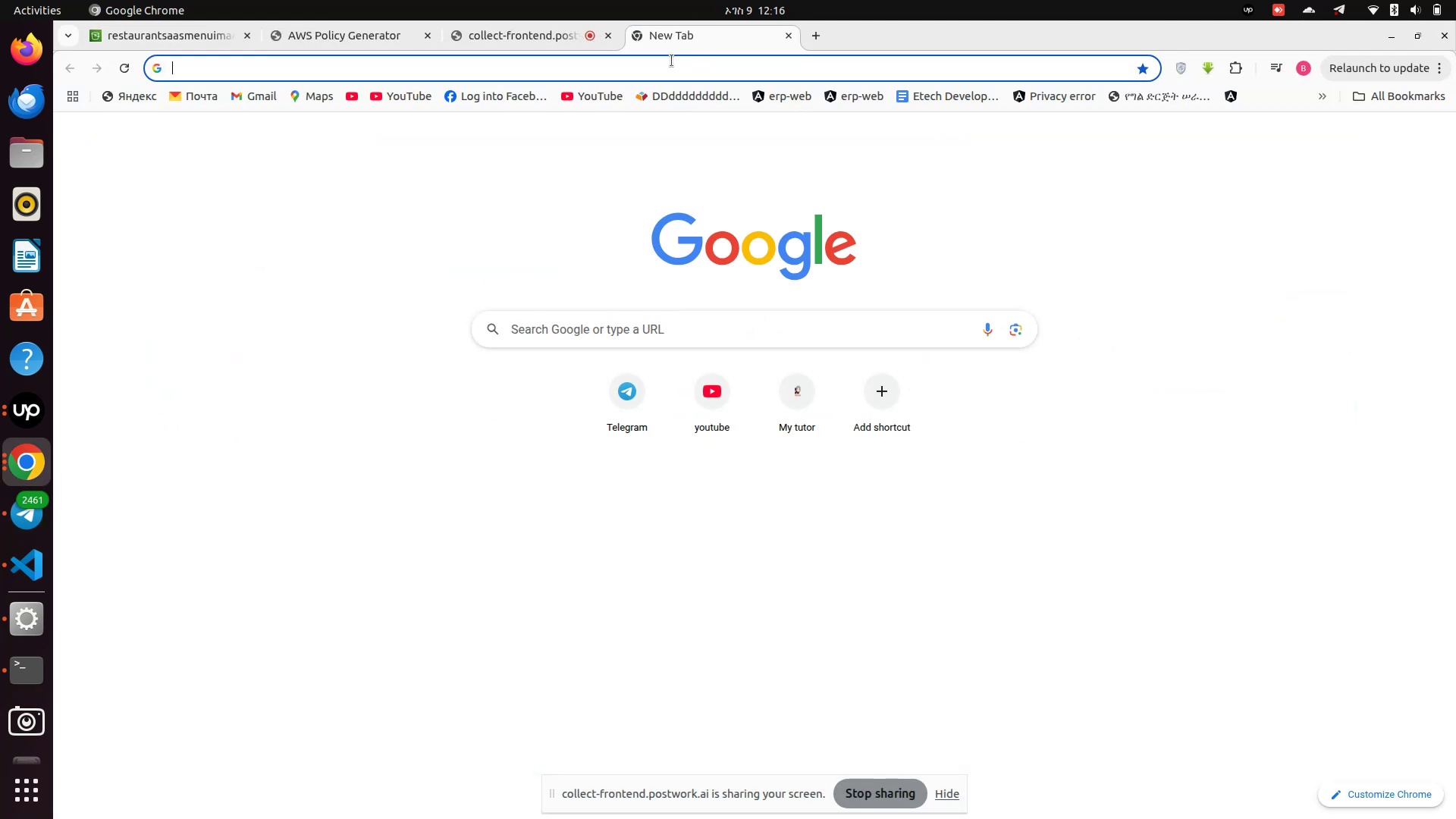 
left_click([672, 61])
 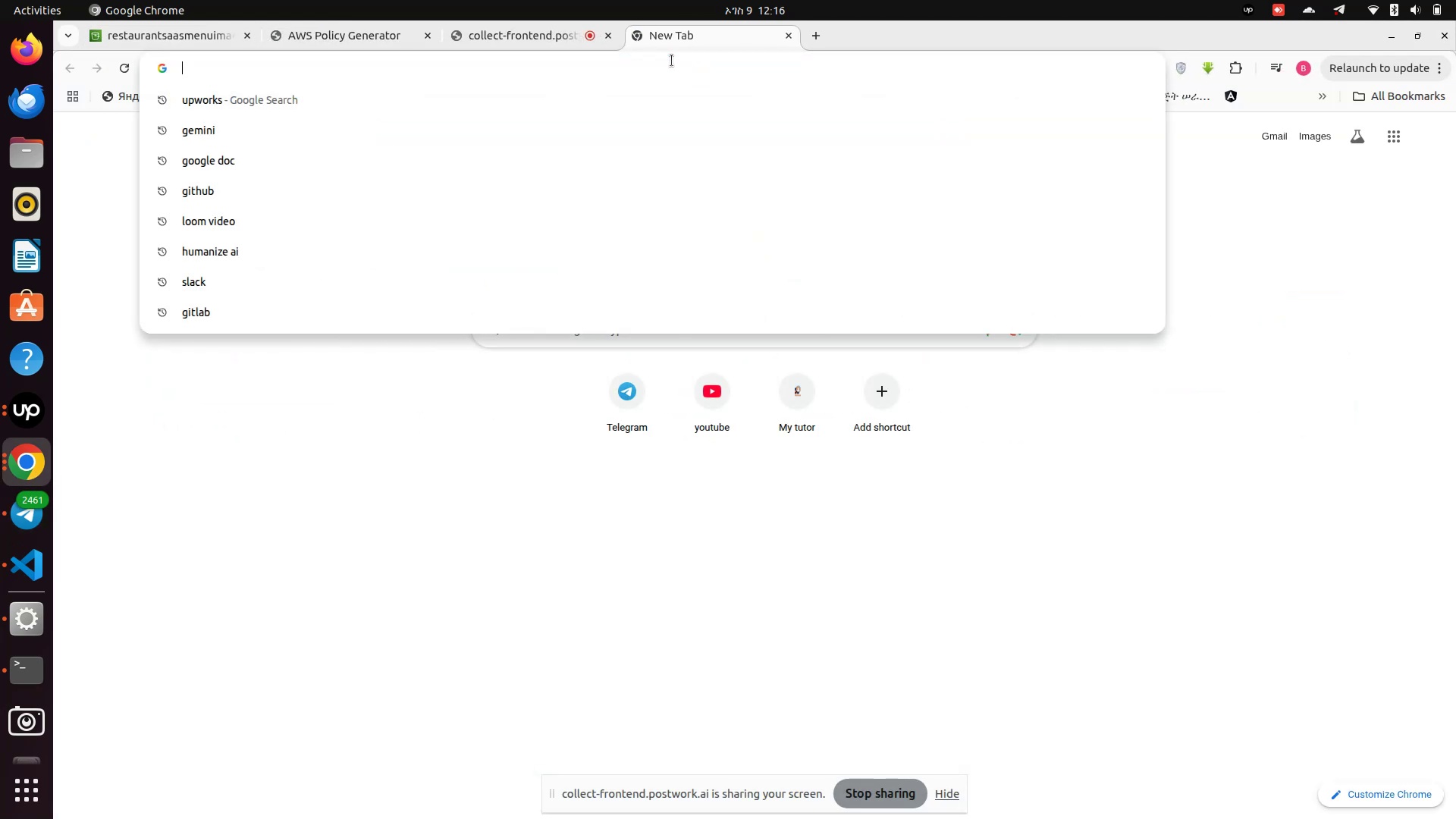 
key(Control+V)
 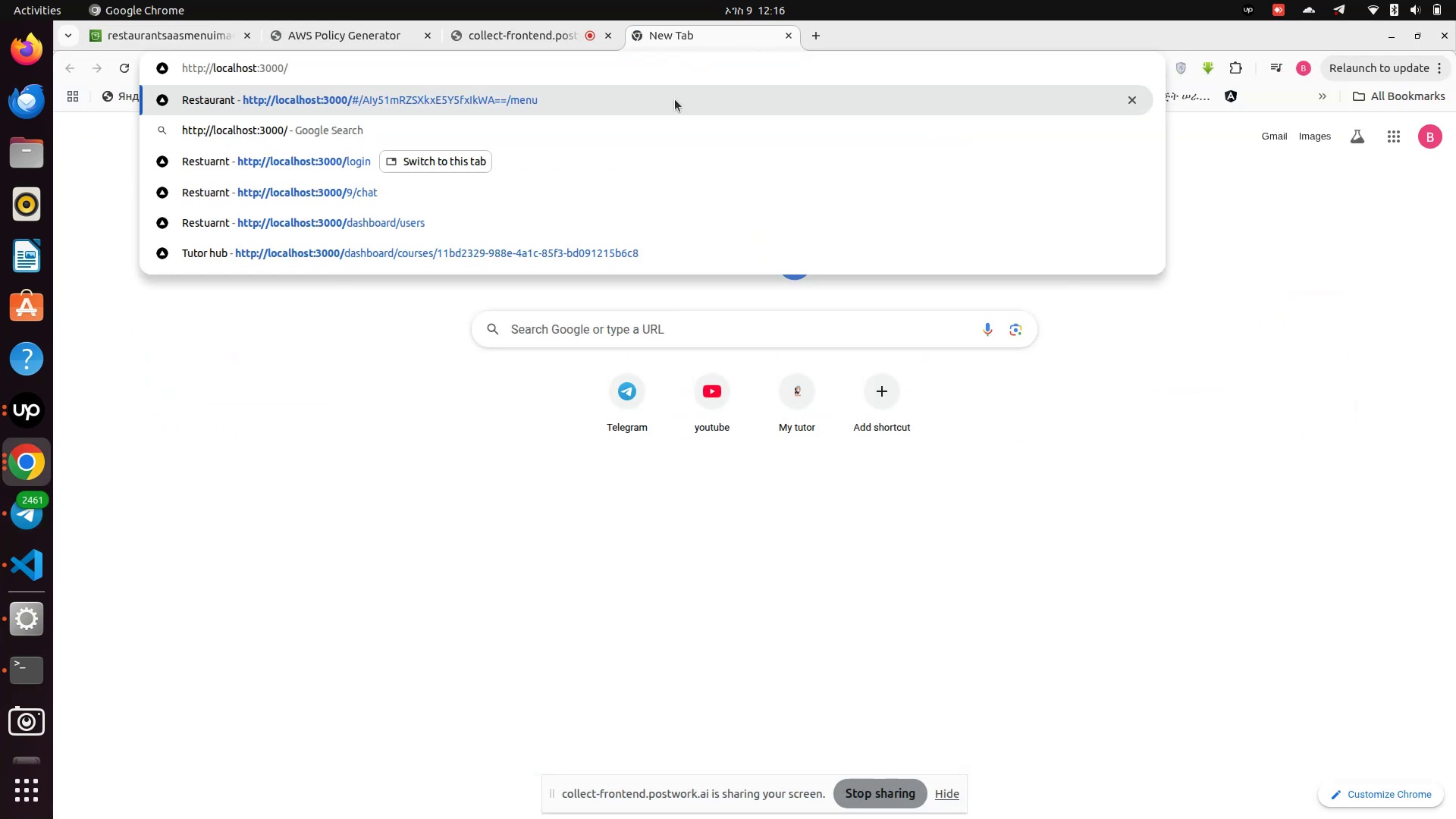 
key(Enter)
 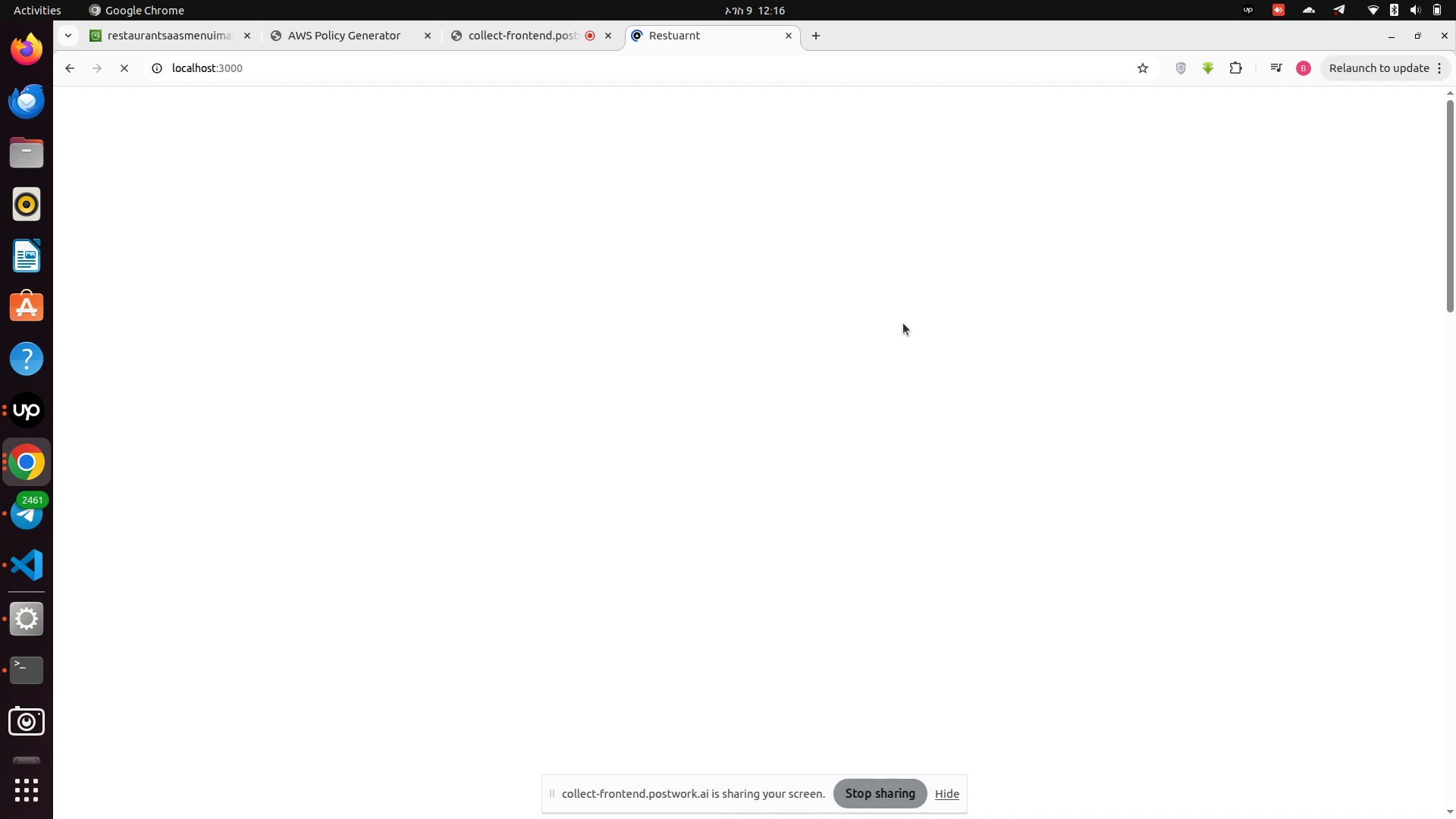 
wait(8.24)
 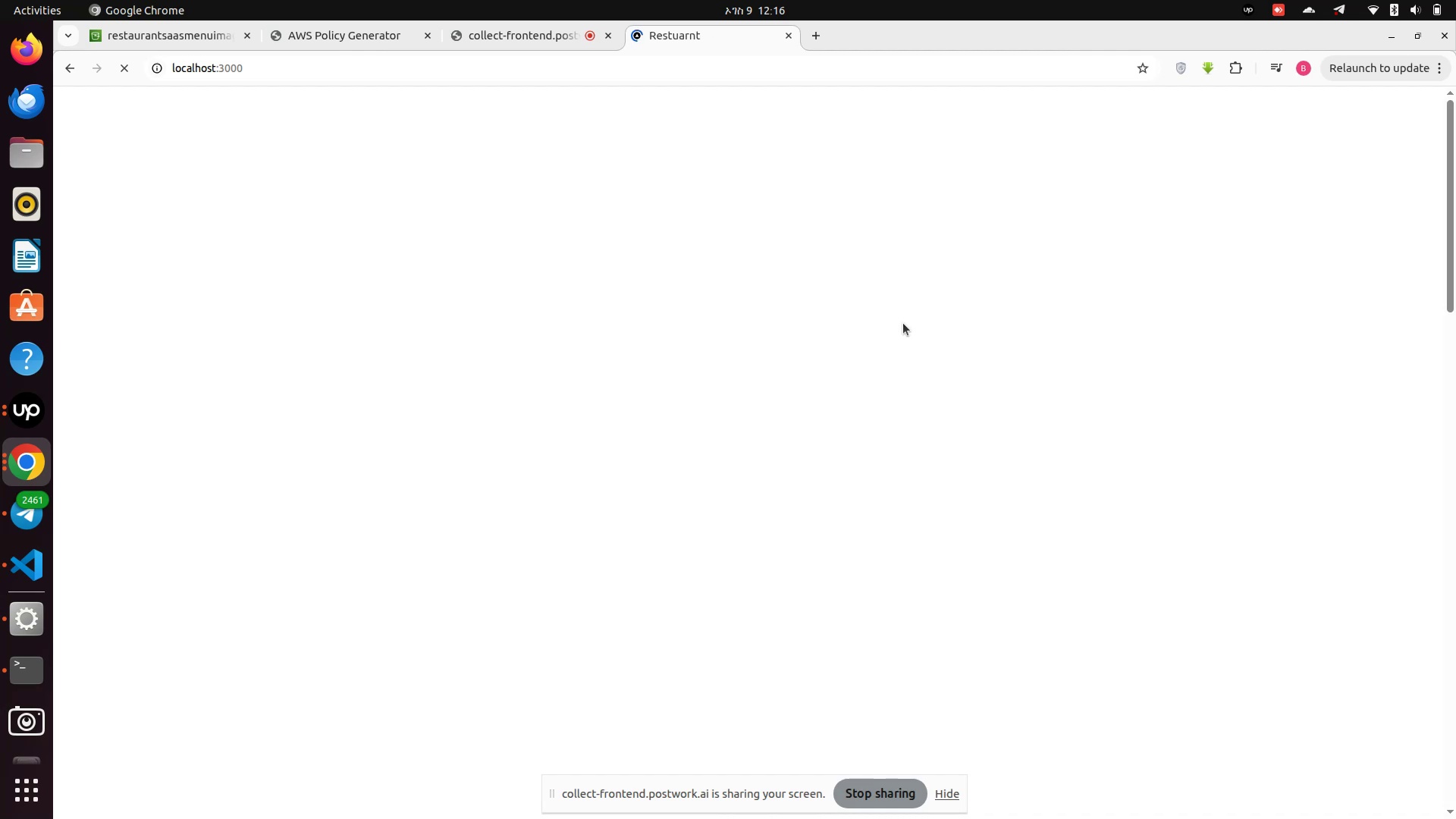 
left_click([520, 482])
 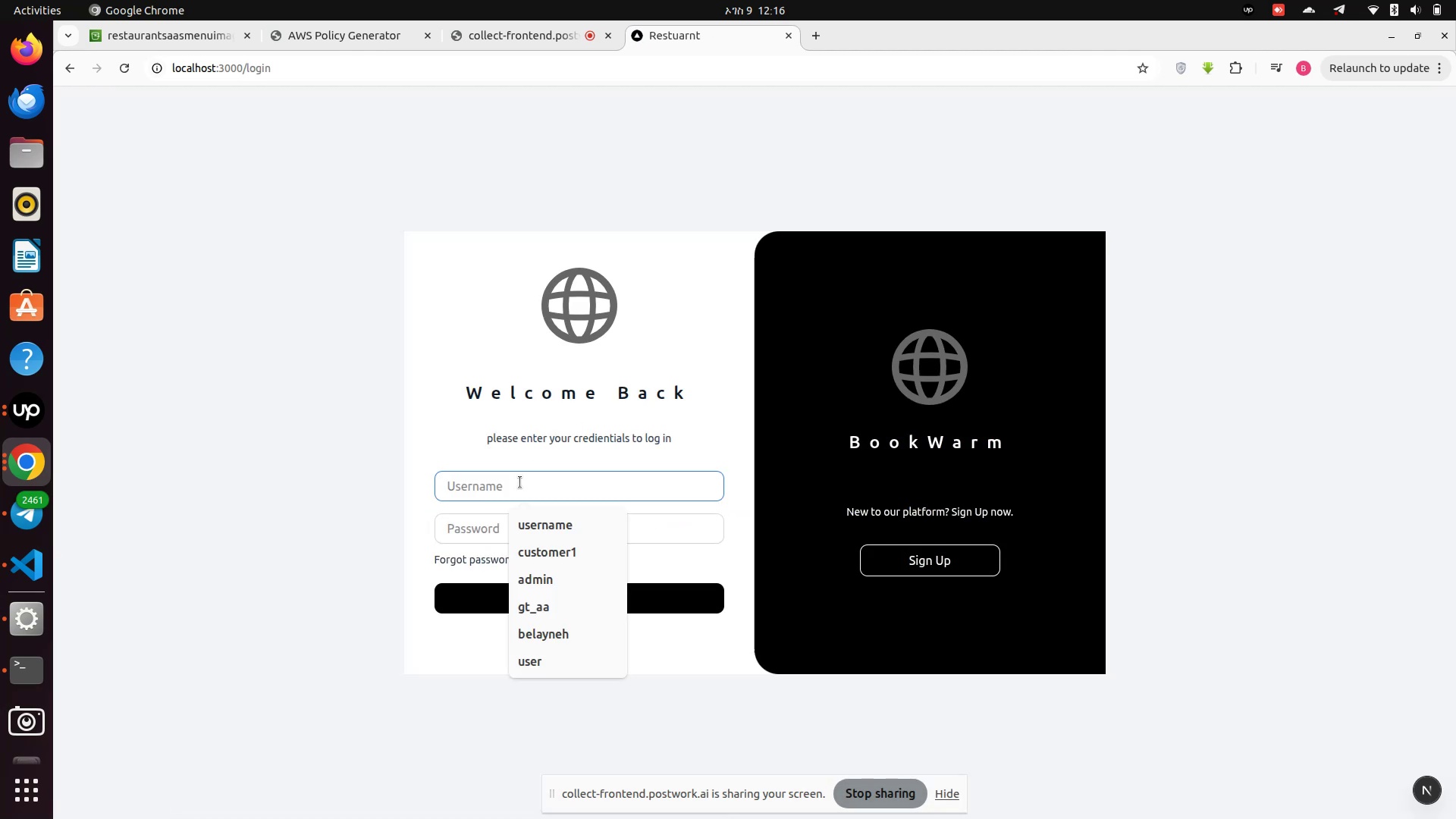 
type(gt)
 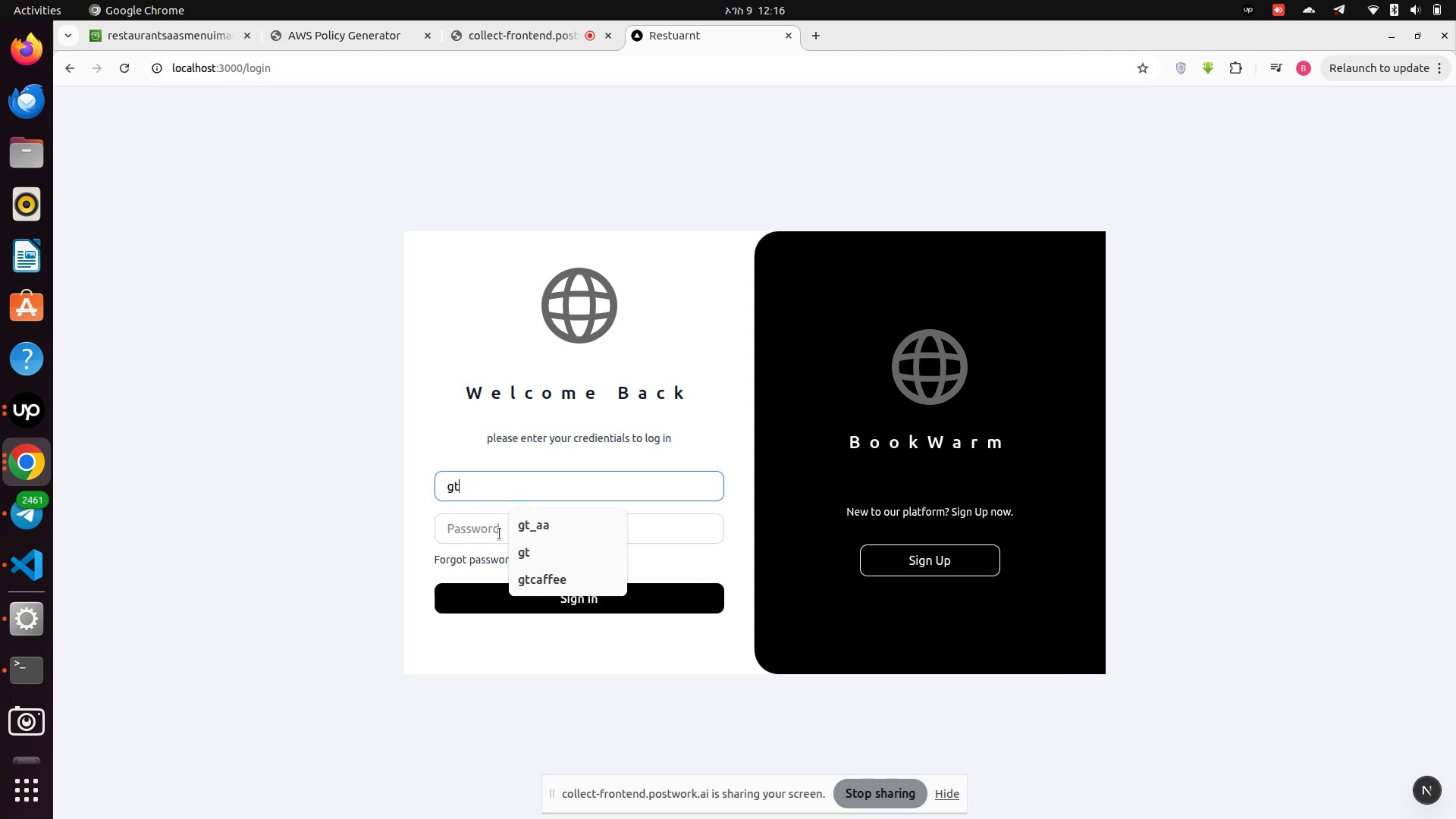 
left_click([531, 529])
 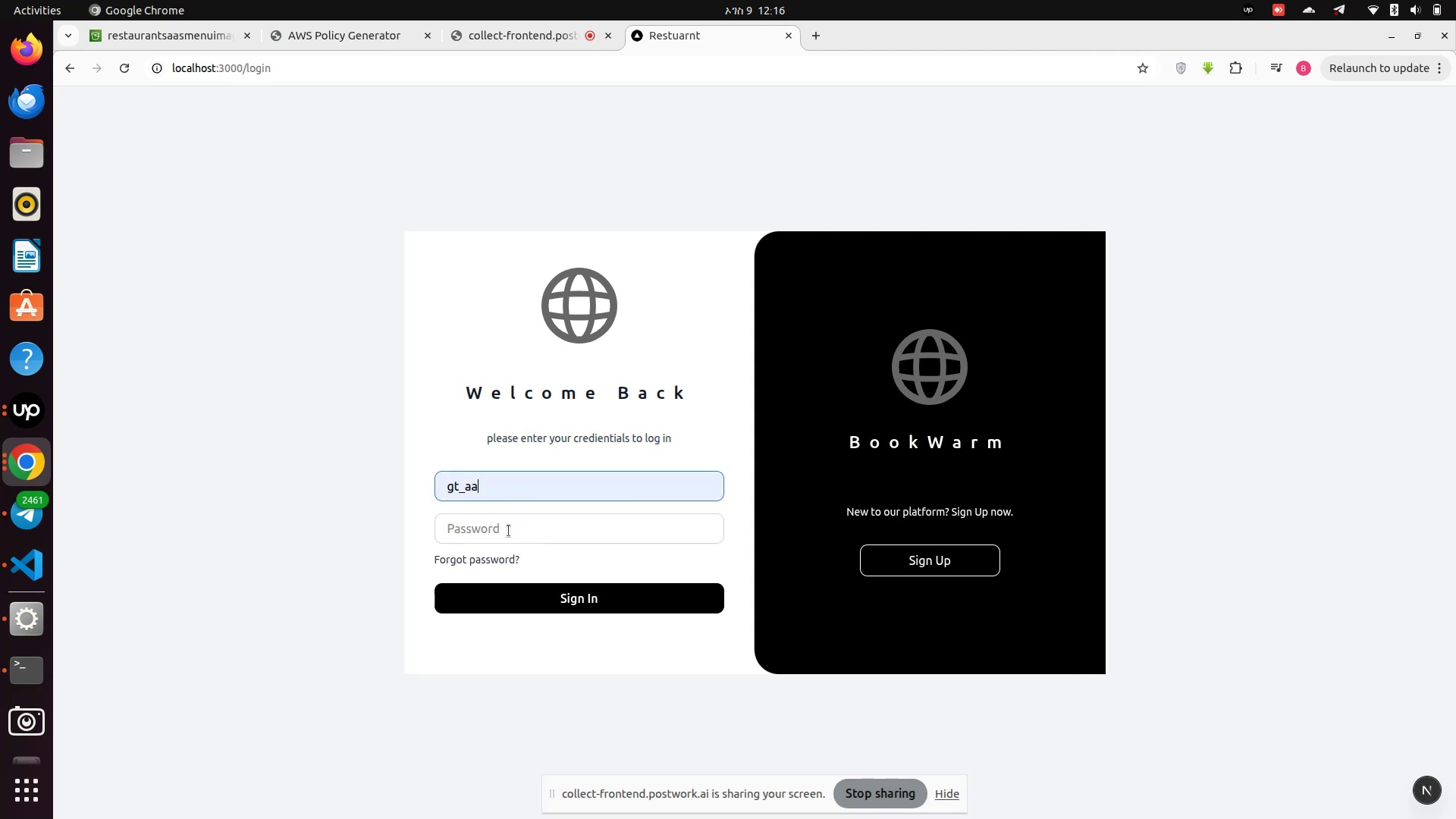 
left_click([507, 531])
 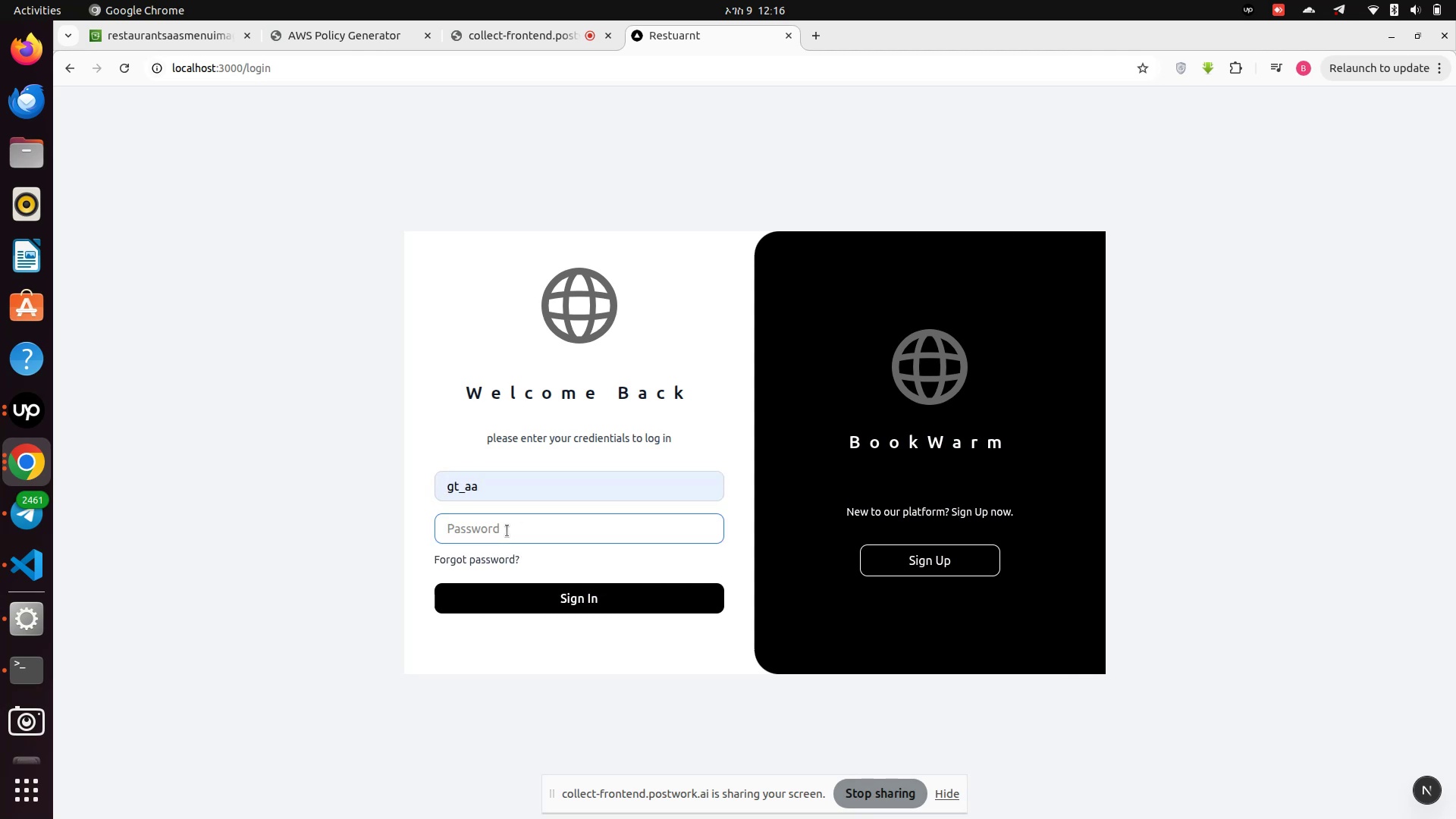 
type(!@QWASZXzxasqw12)
 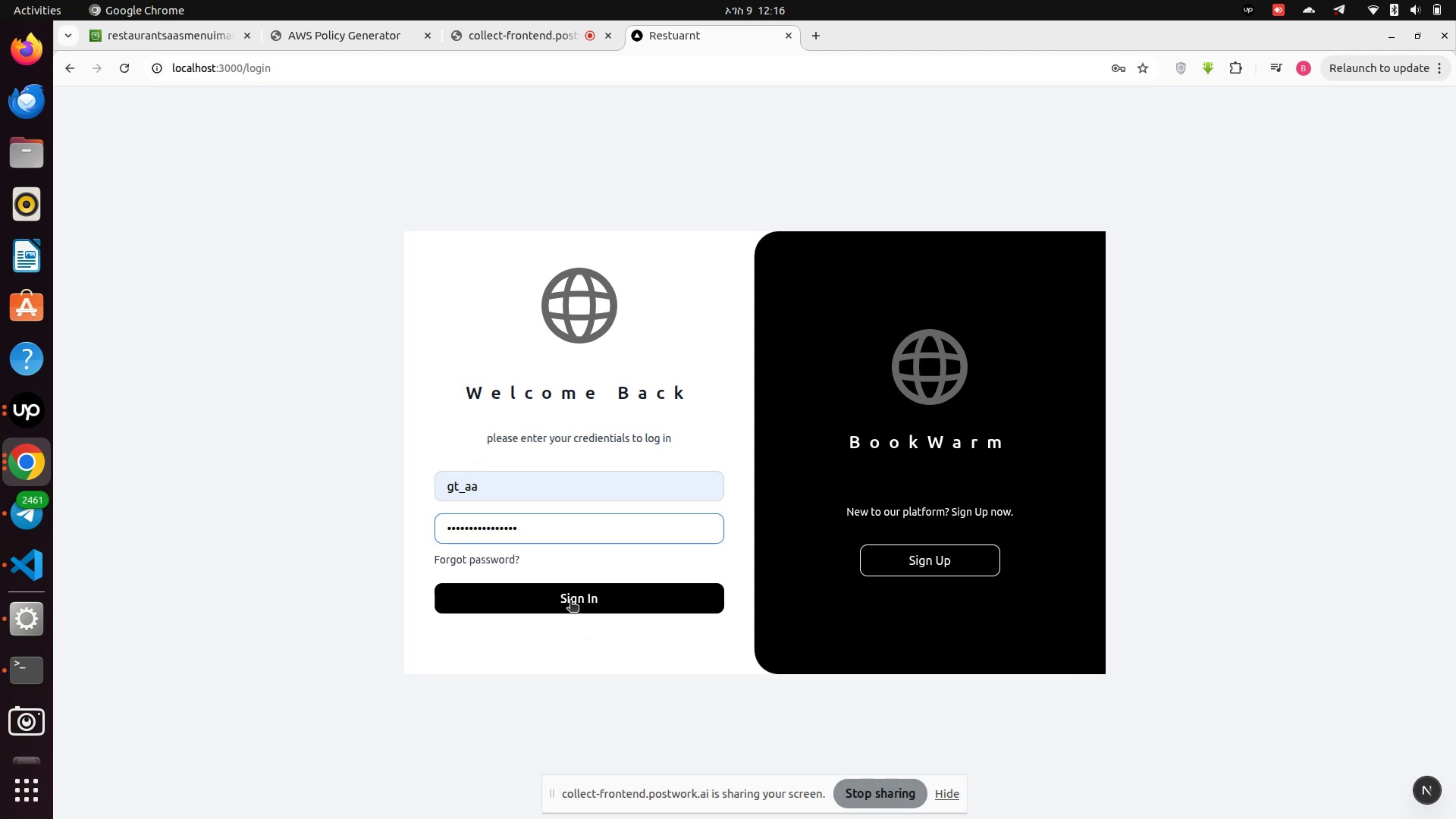 
left_click([566, 597])
 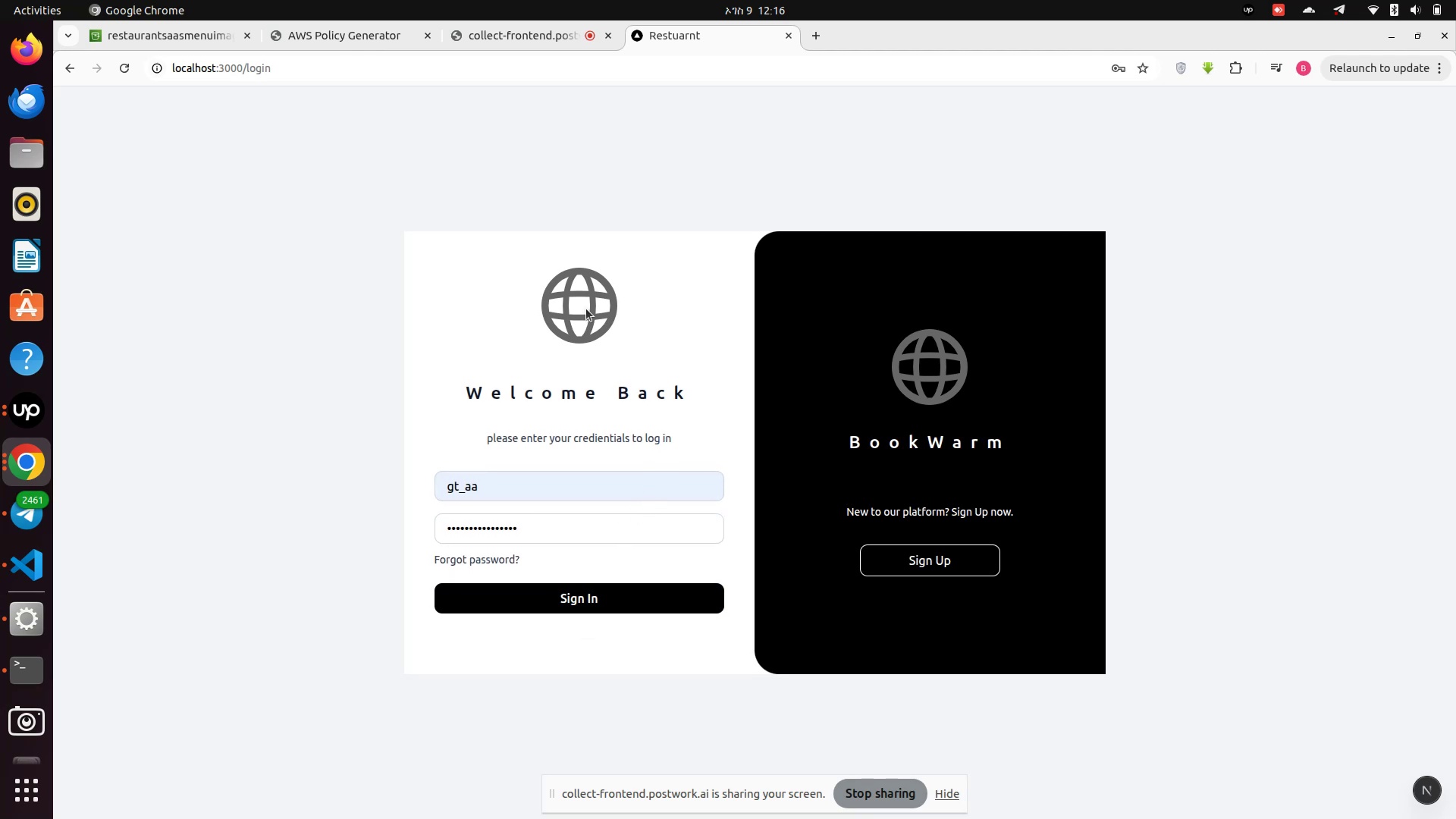 
wait(9.66)
 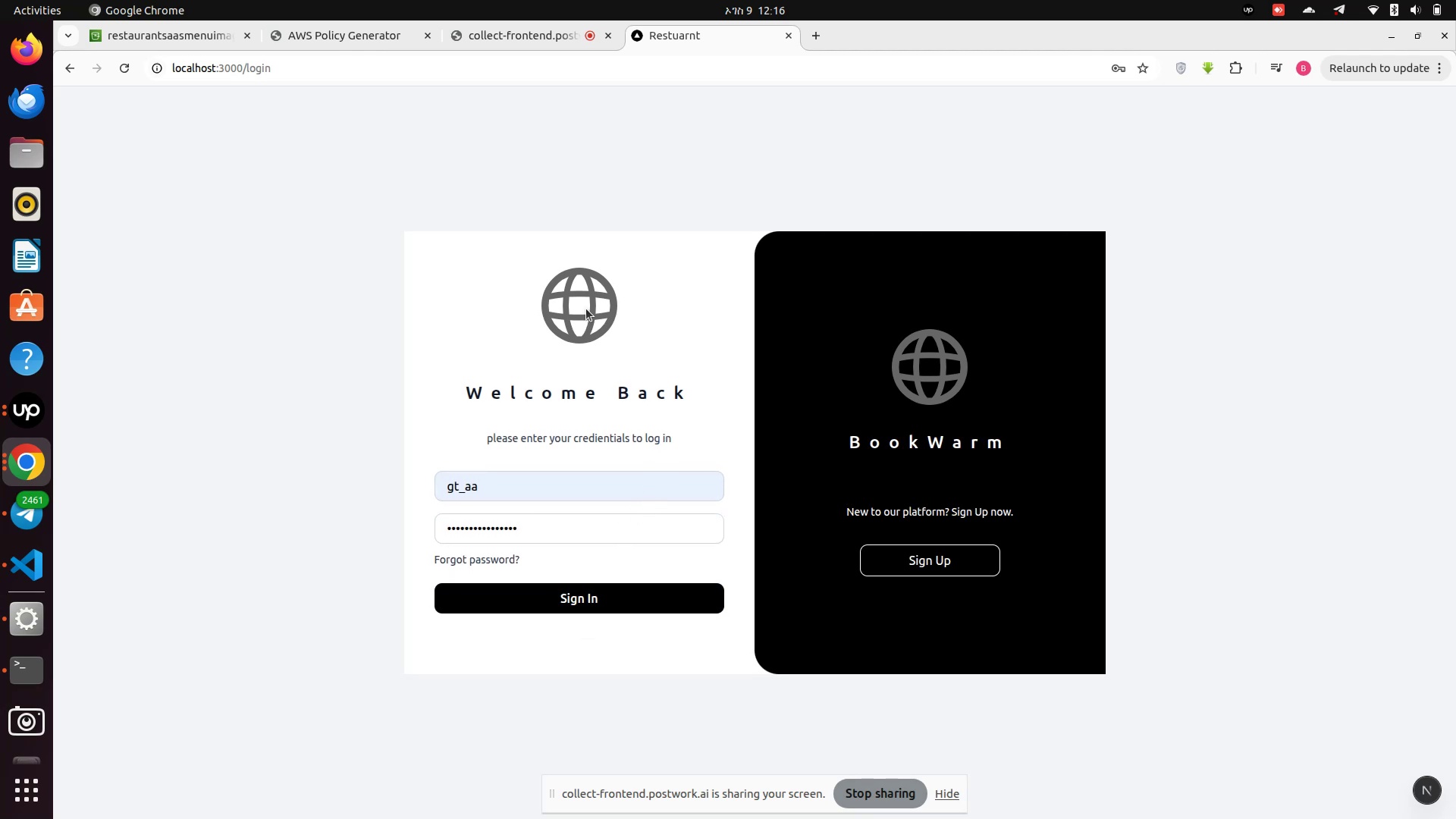 
left_click([130, 306])
 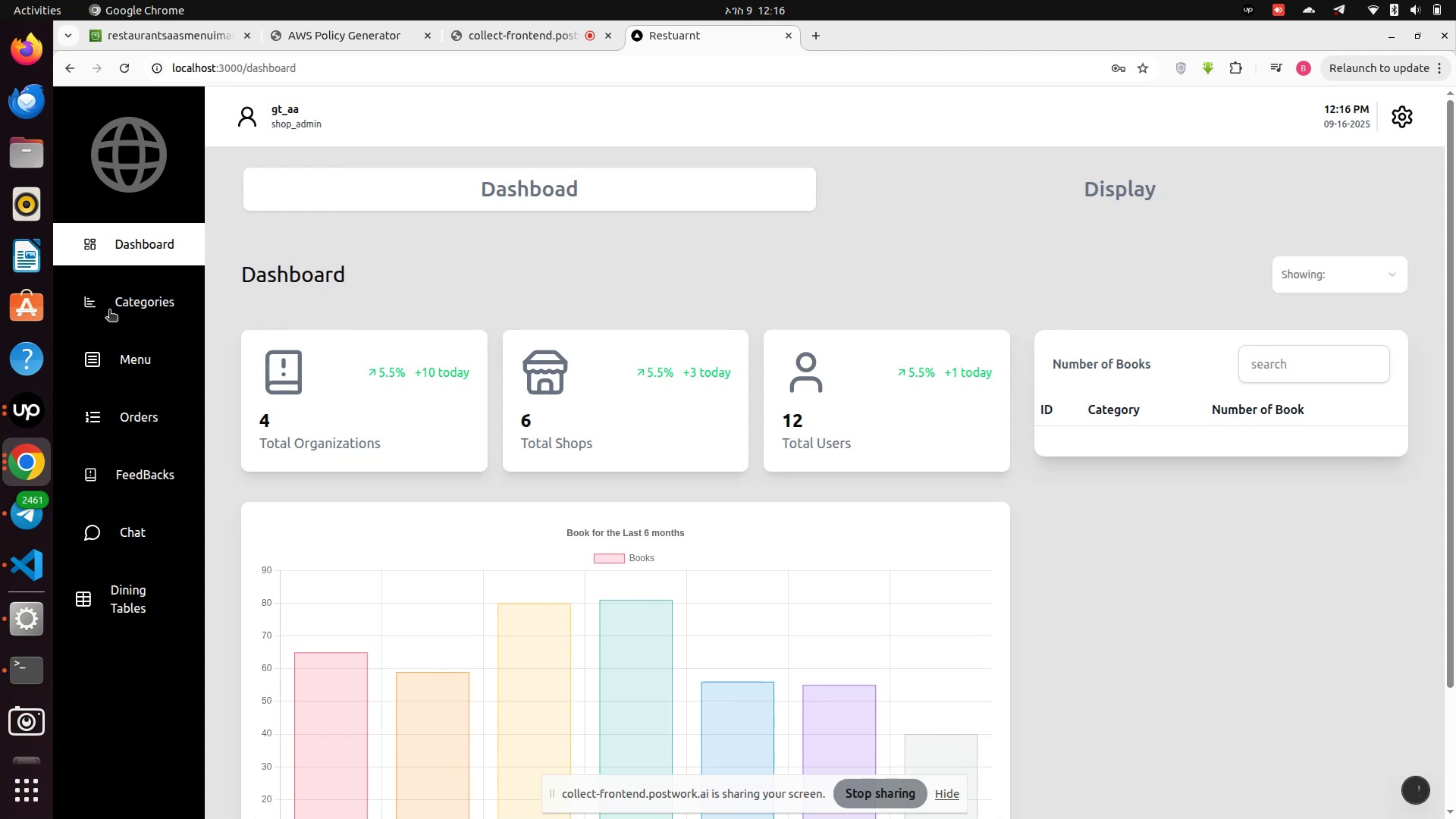 
left_click([95, 311])
 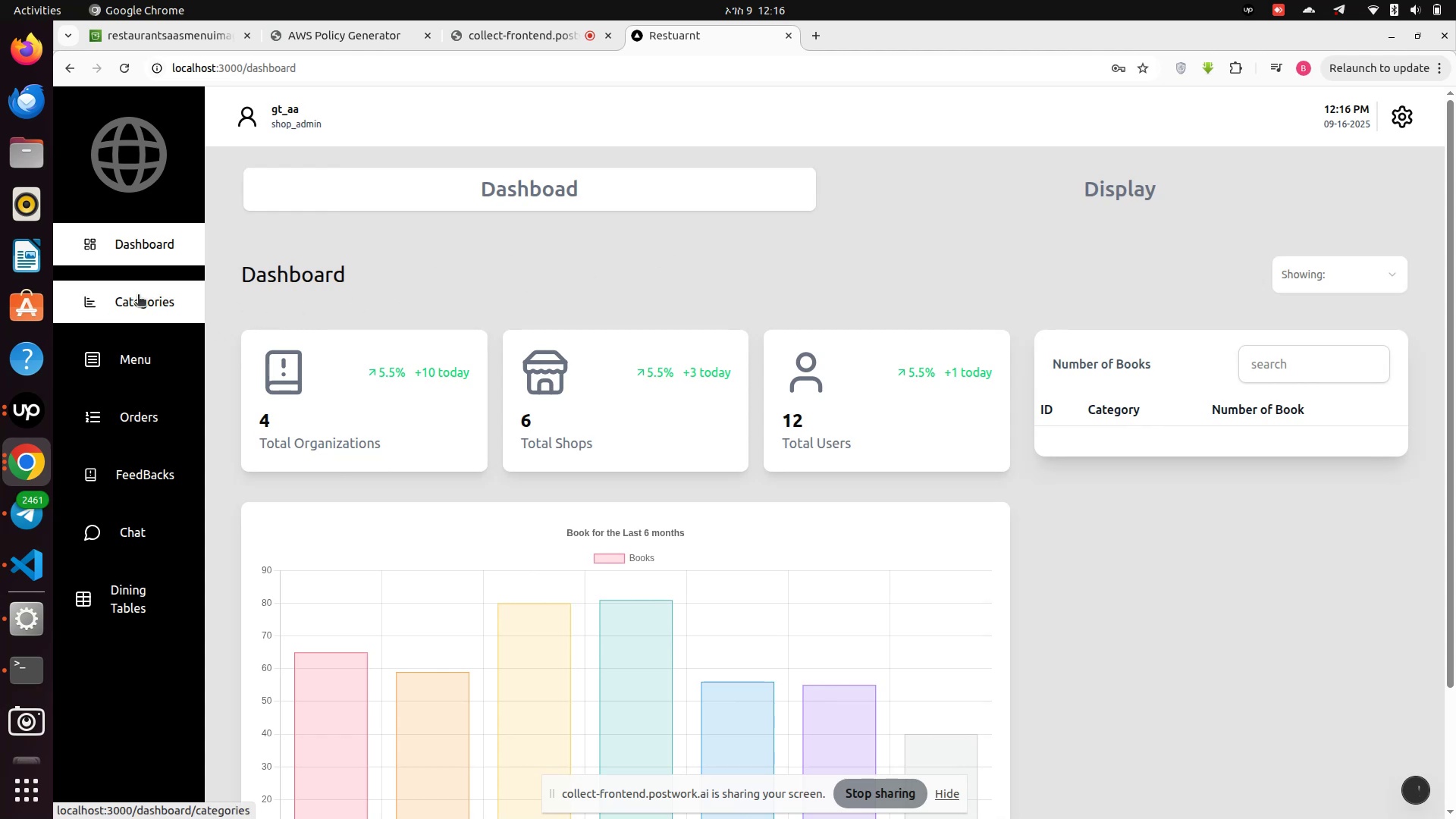 
left_click([138, 296])
 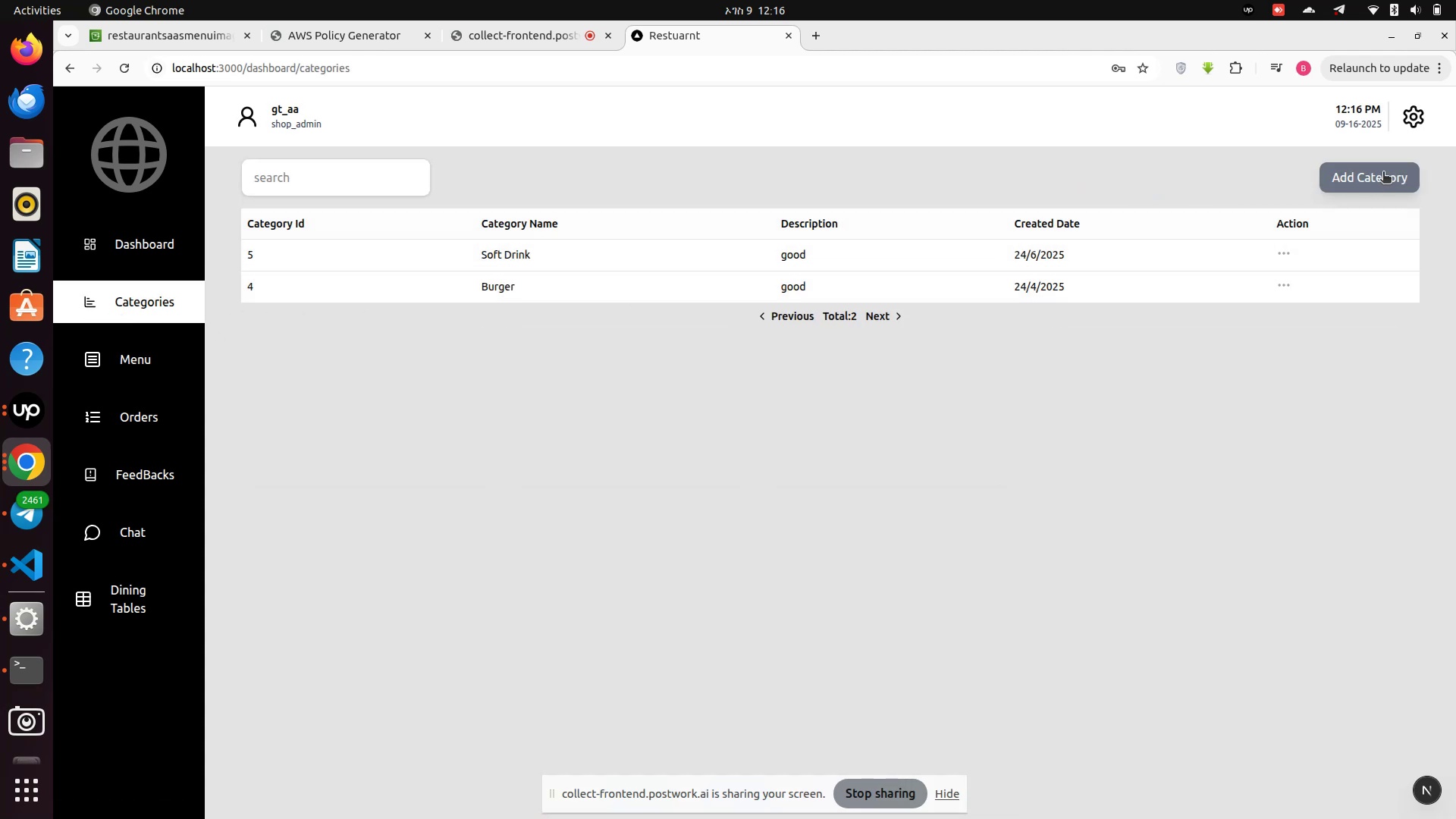 
left_click([1377, 184])
 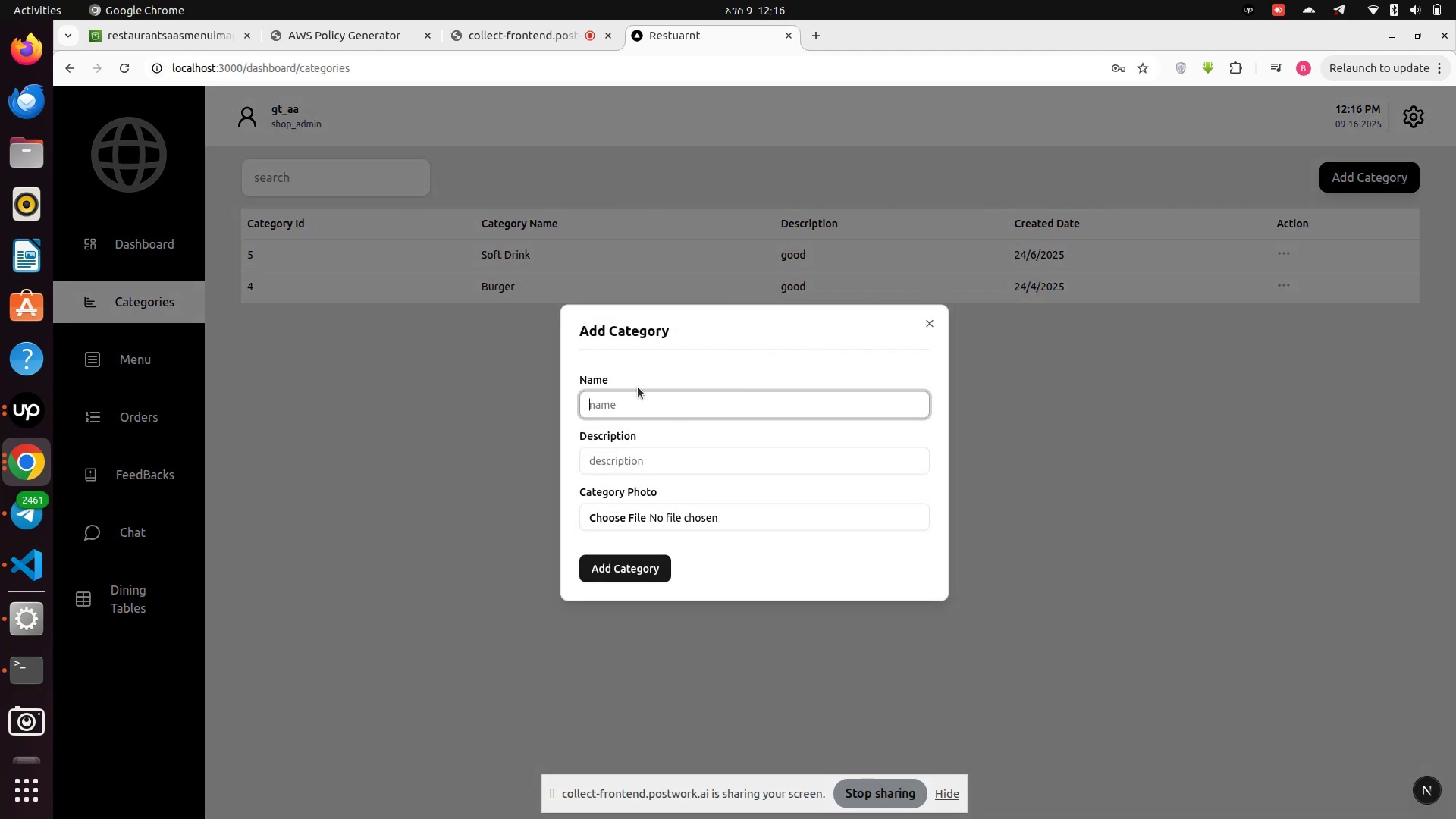 
type(Fast Food)
 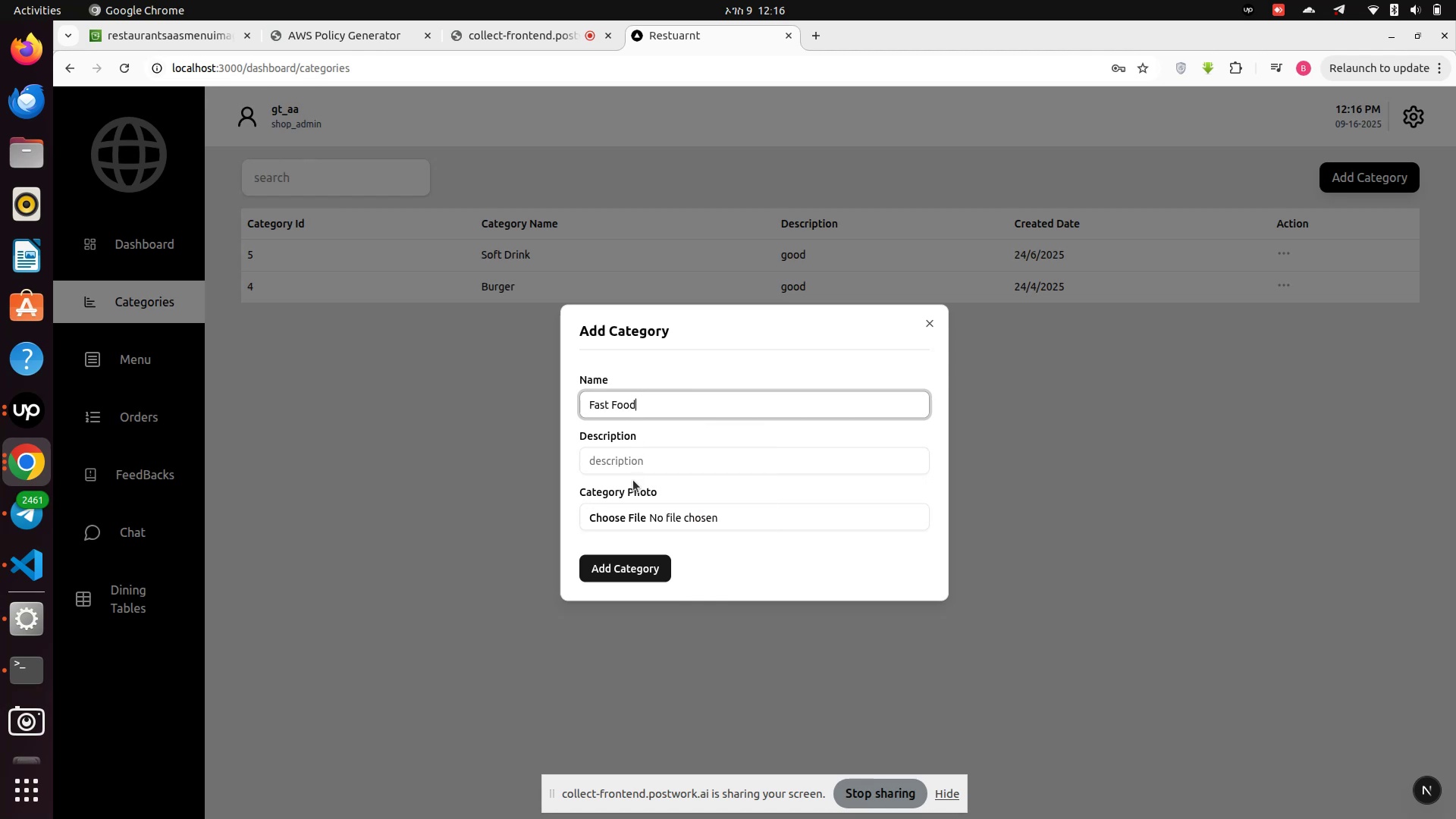 
left_click([641, 467])
 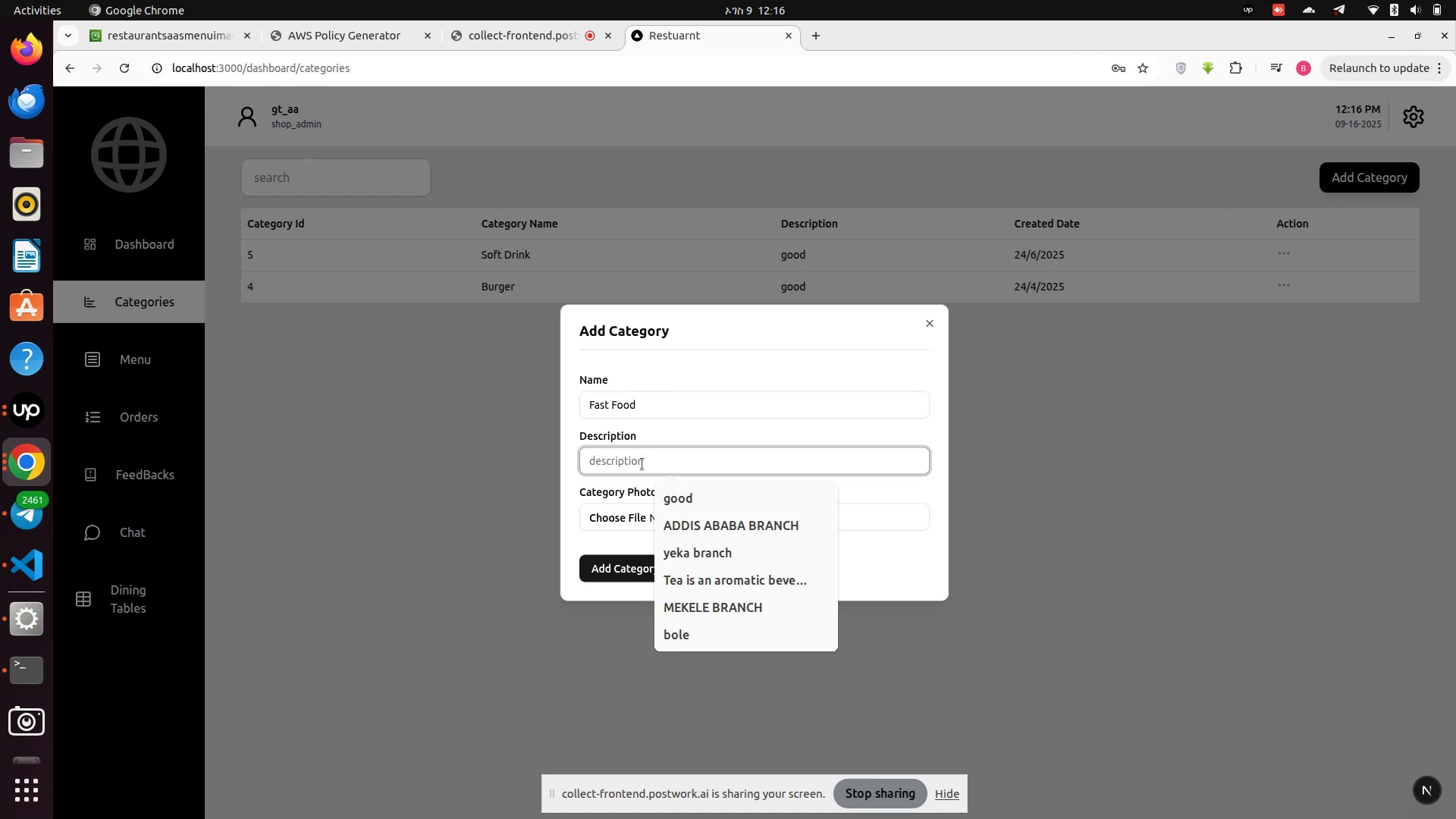 
type(Fast Food)
 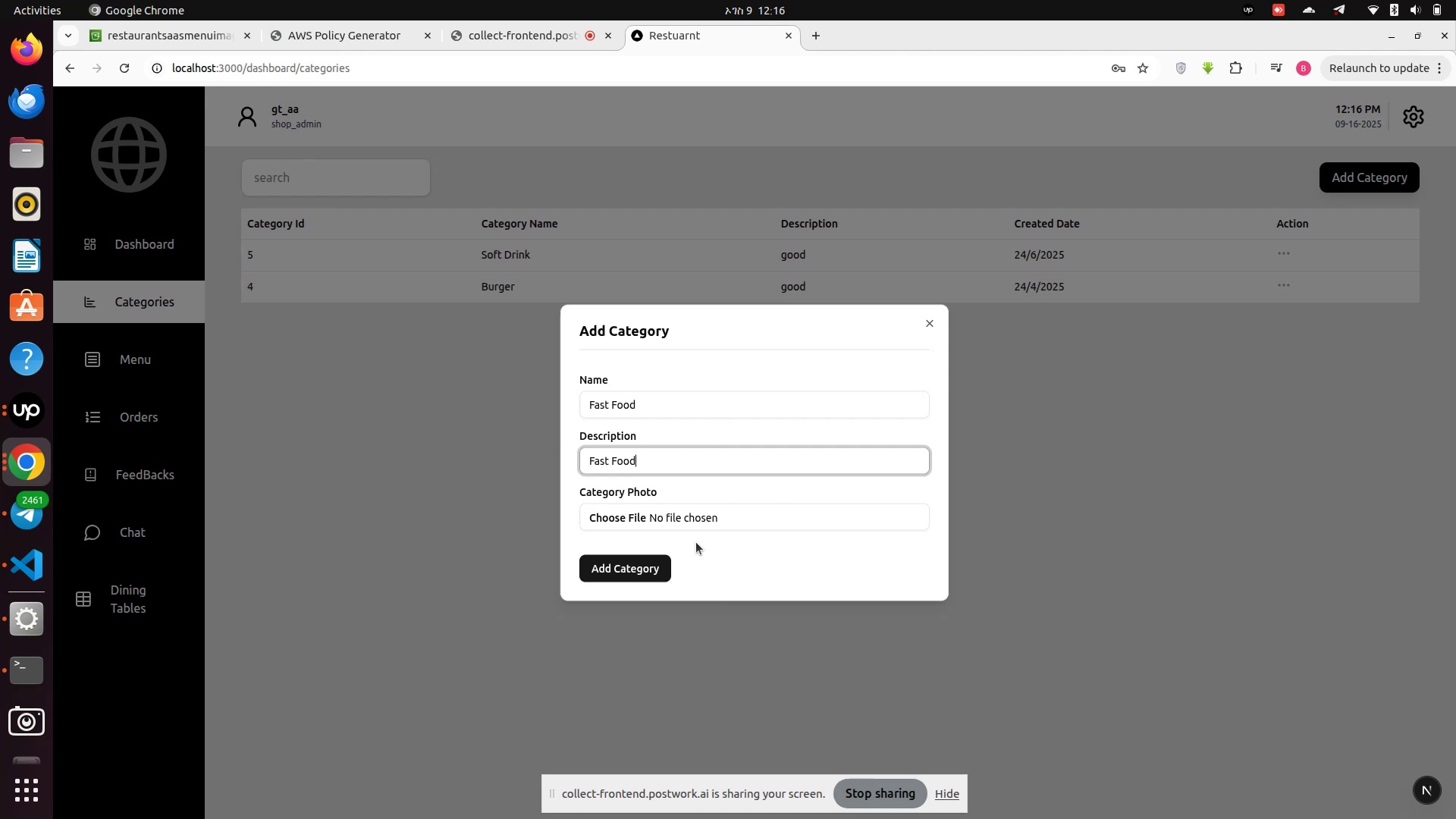 
left_click([691, 522])
 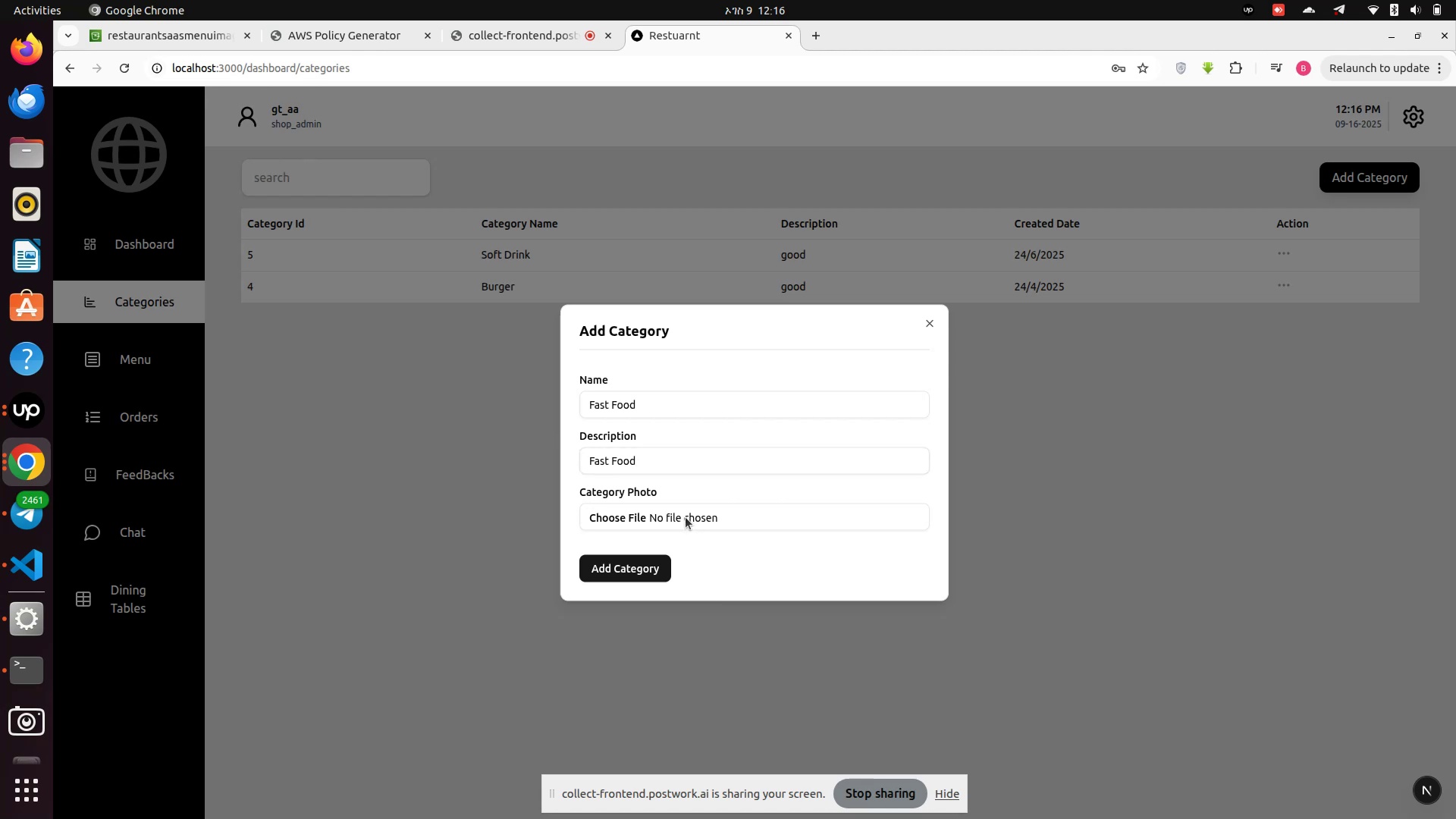 
left_click([686, 517])
 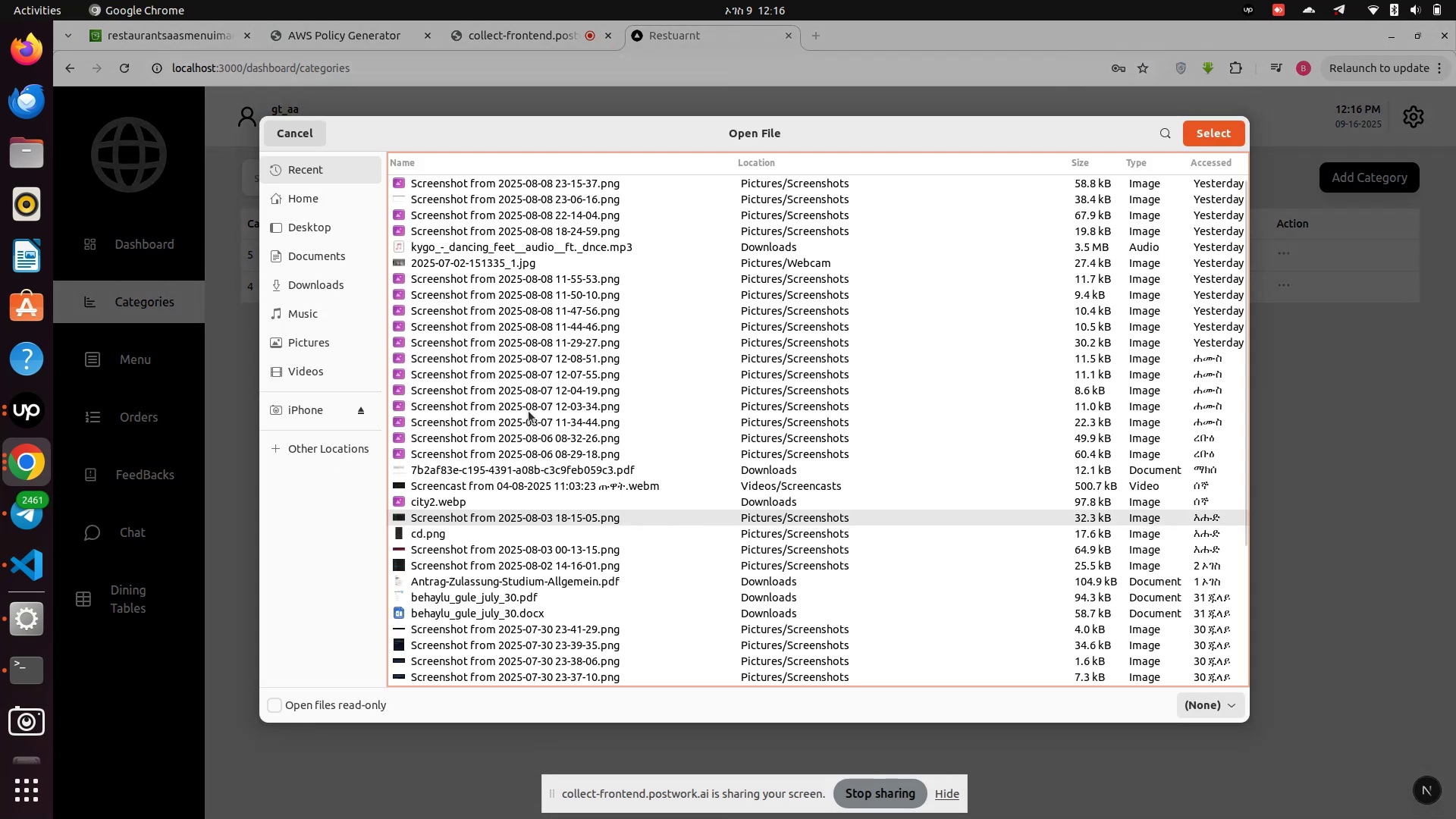 
scroll: coordinate [481, 328], scroll_direction: down, amount: 16.0
 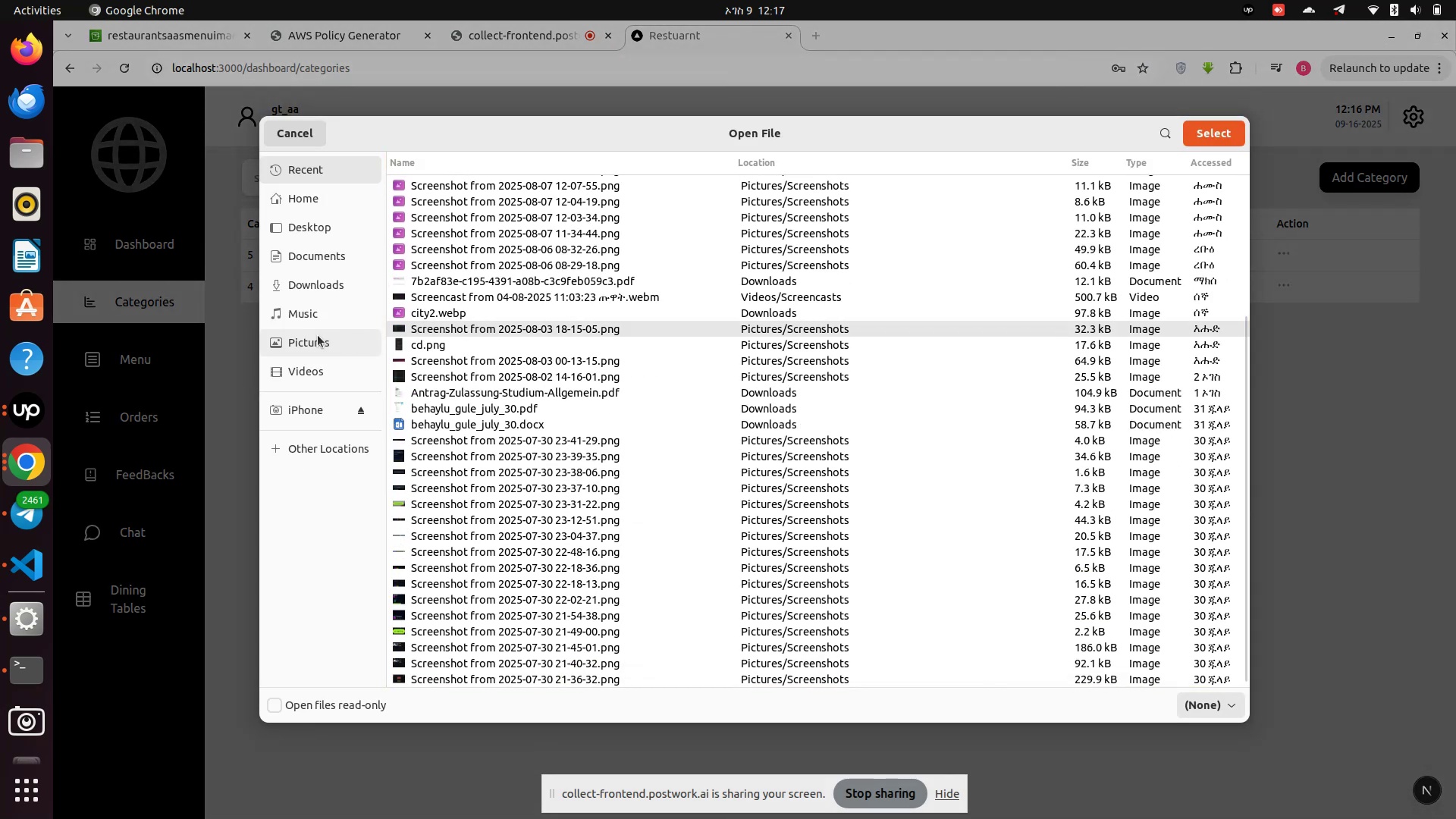 
left_click([311, 342])
 